 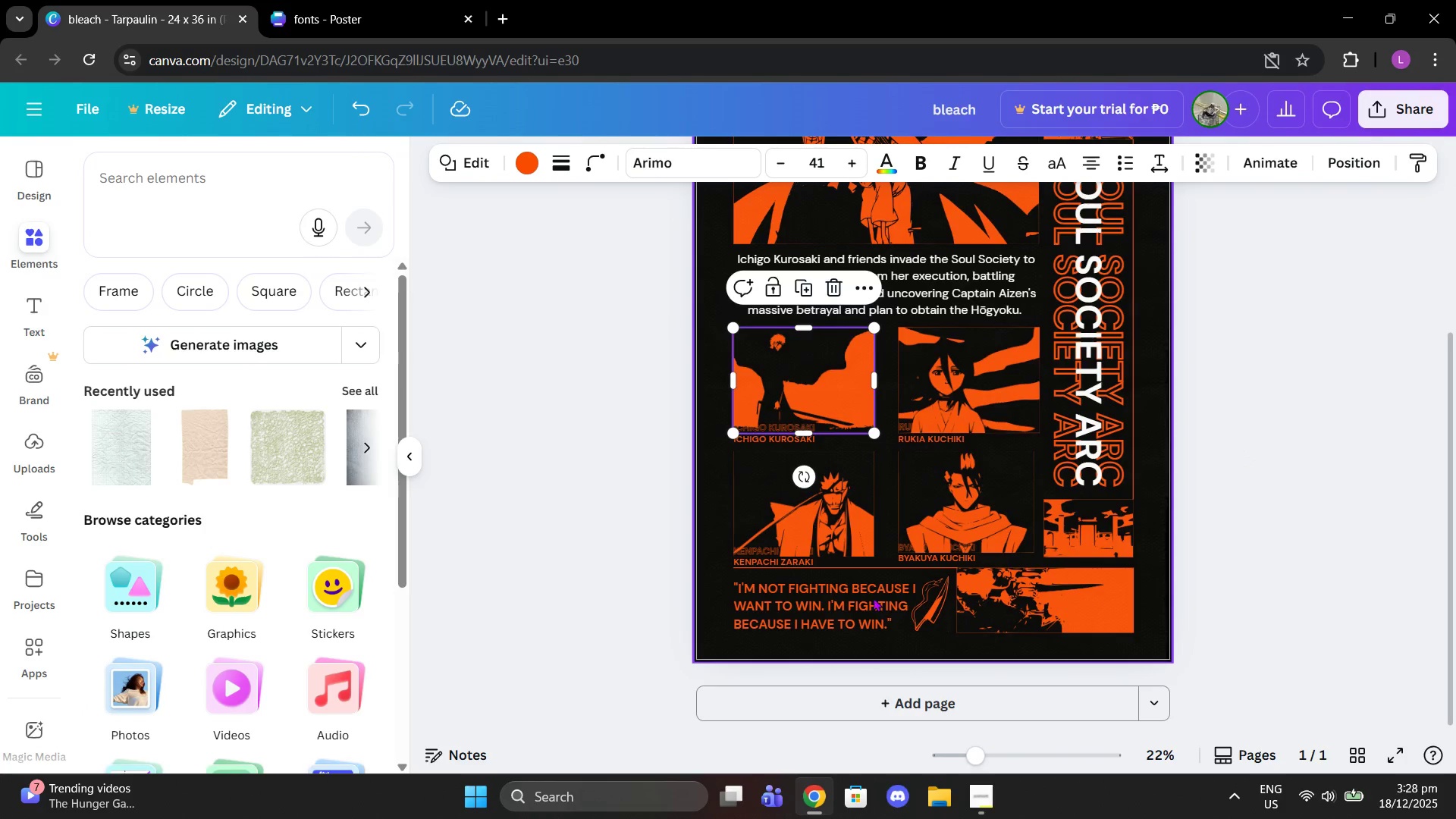 
left_click([848, 564])
 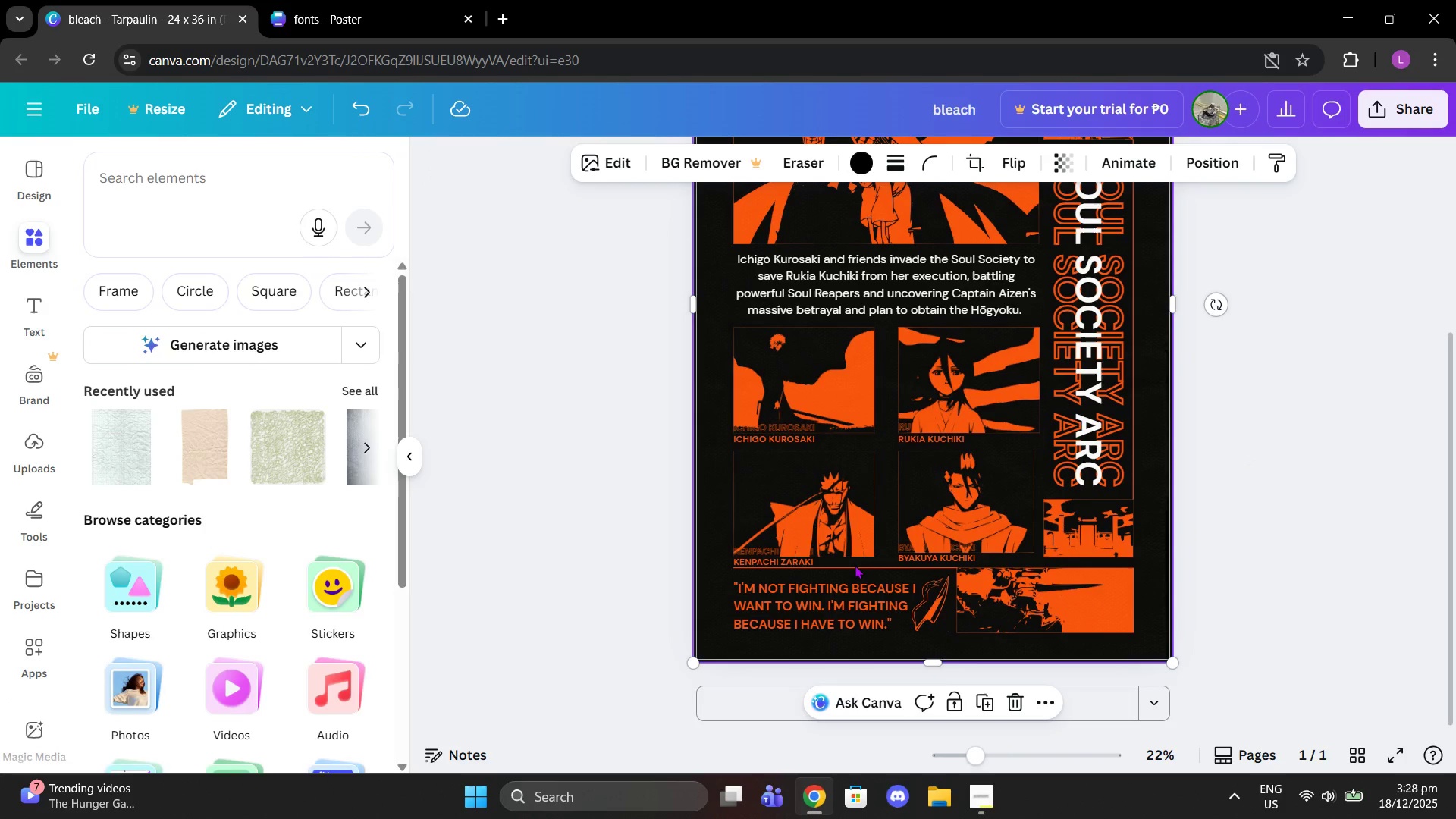 
left_click([855, 565])
 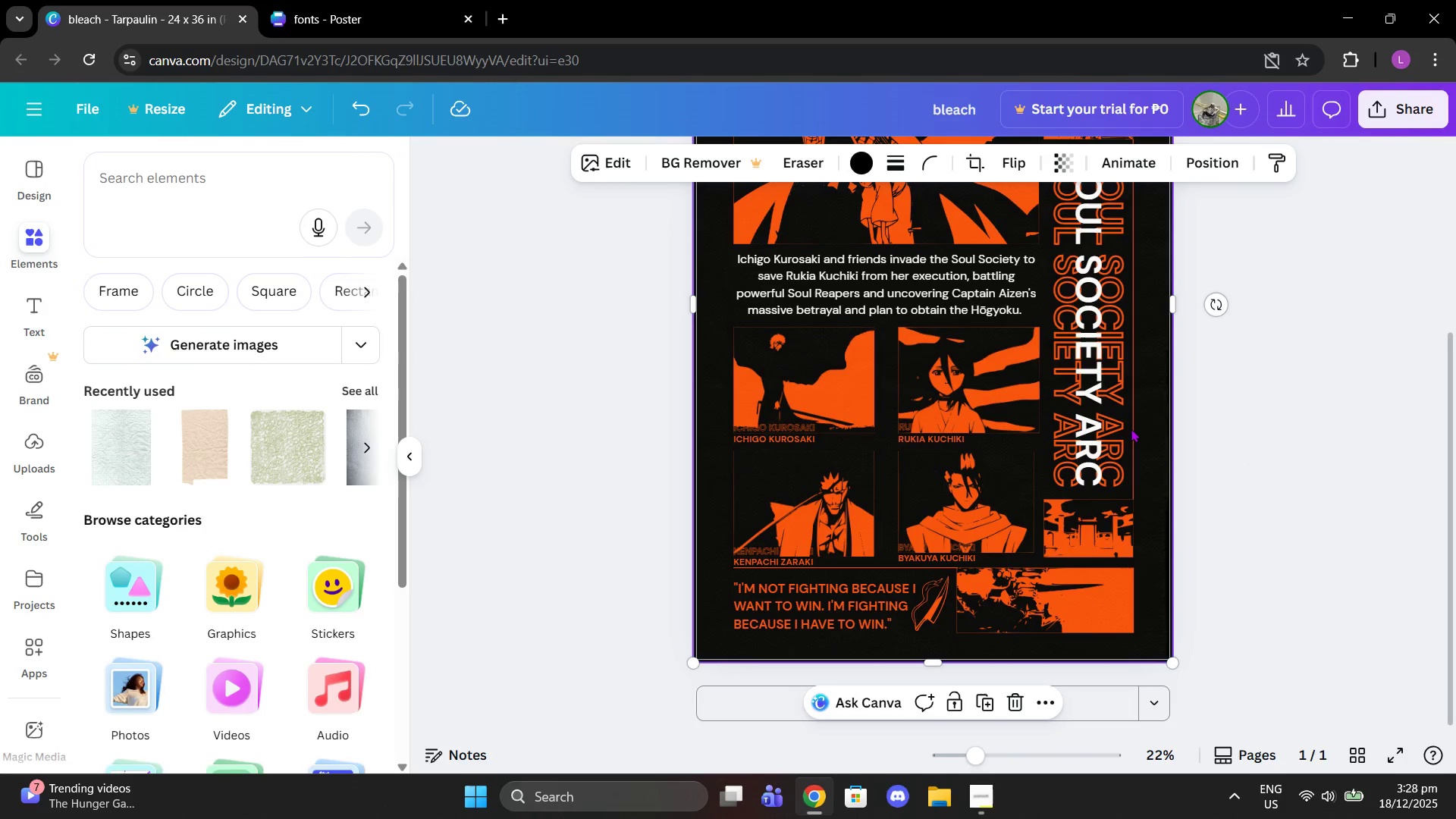 
left_click([1133, 428])
 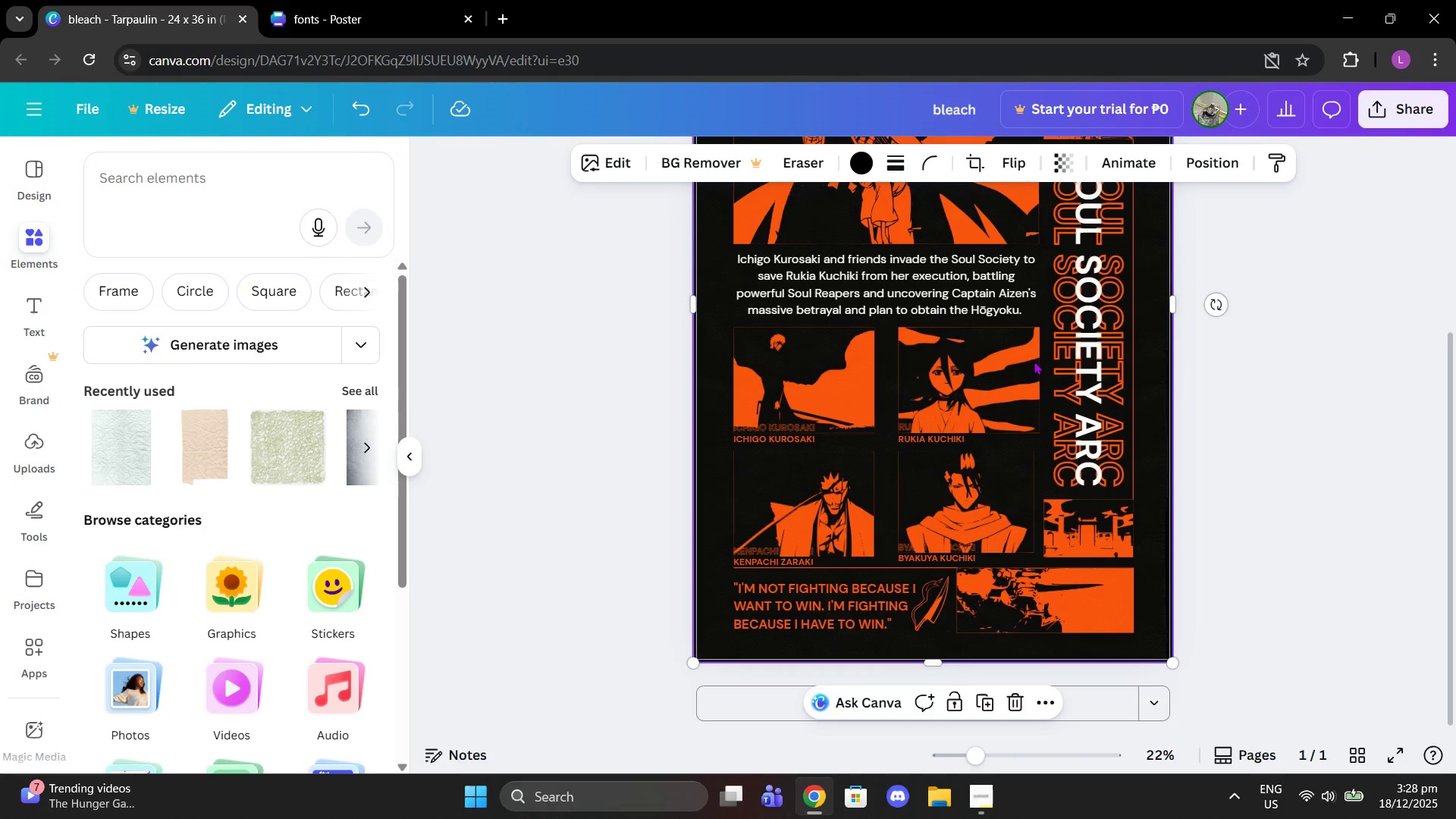 
scroll: coordinate [1033, 359], scroll_direction: up, amount: 2.0
 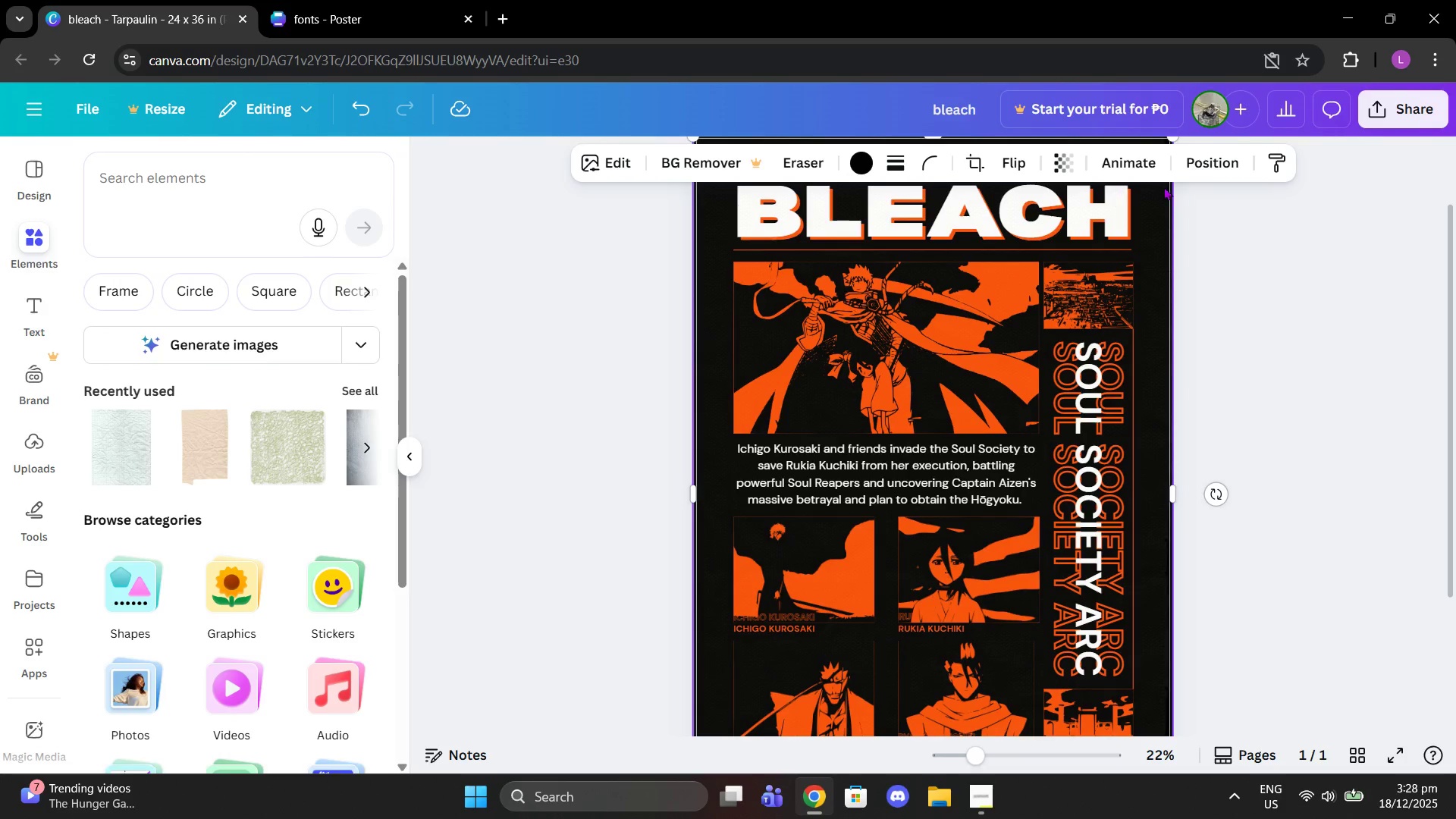 
left_click([1203, 174])
 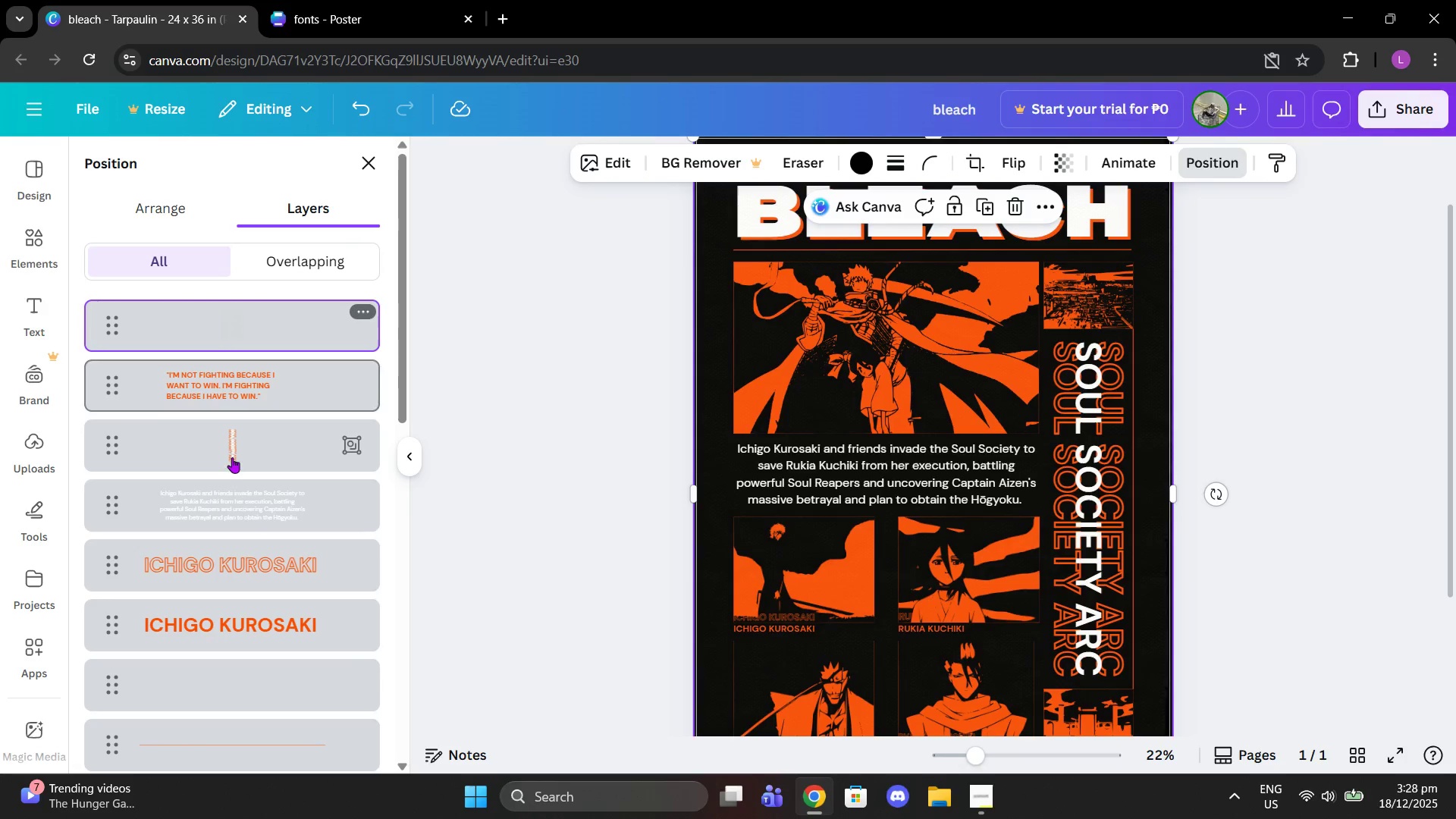 
scroll: coordinate [259, 538], scroll_direction: down, amount: 3.0
 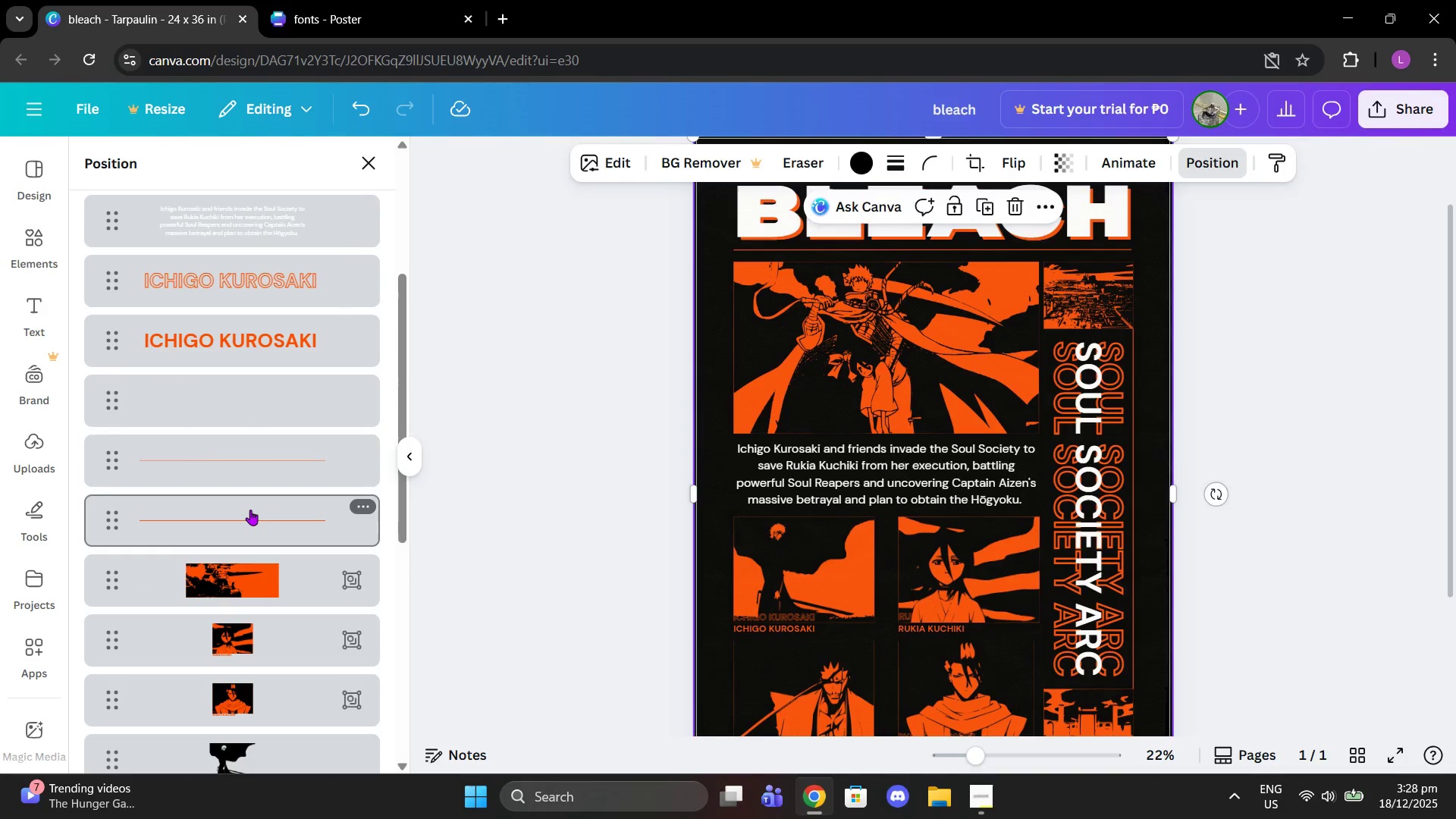 
left_click([250, 510])
 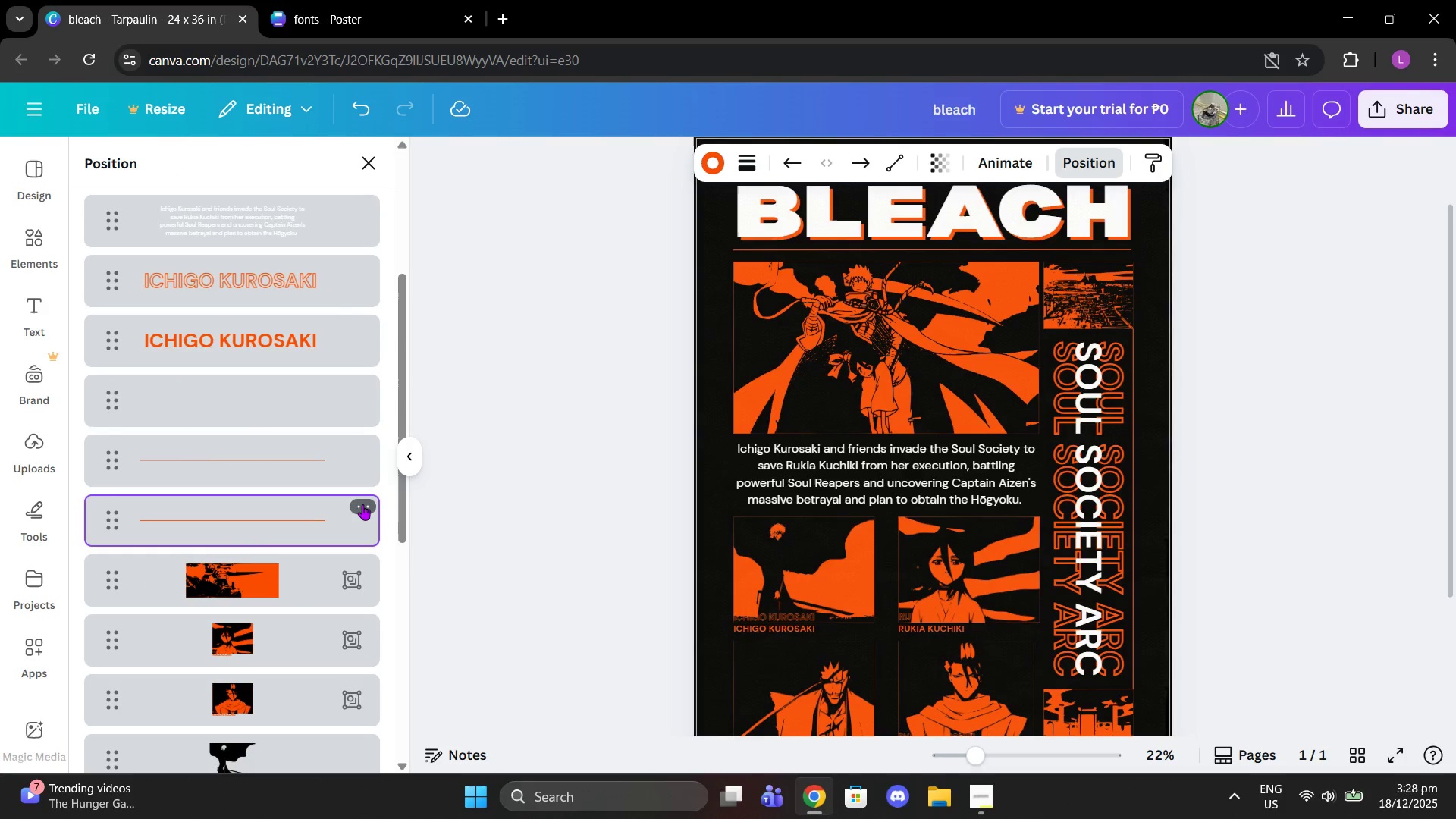 
left_click([361, 506])
 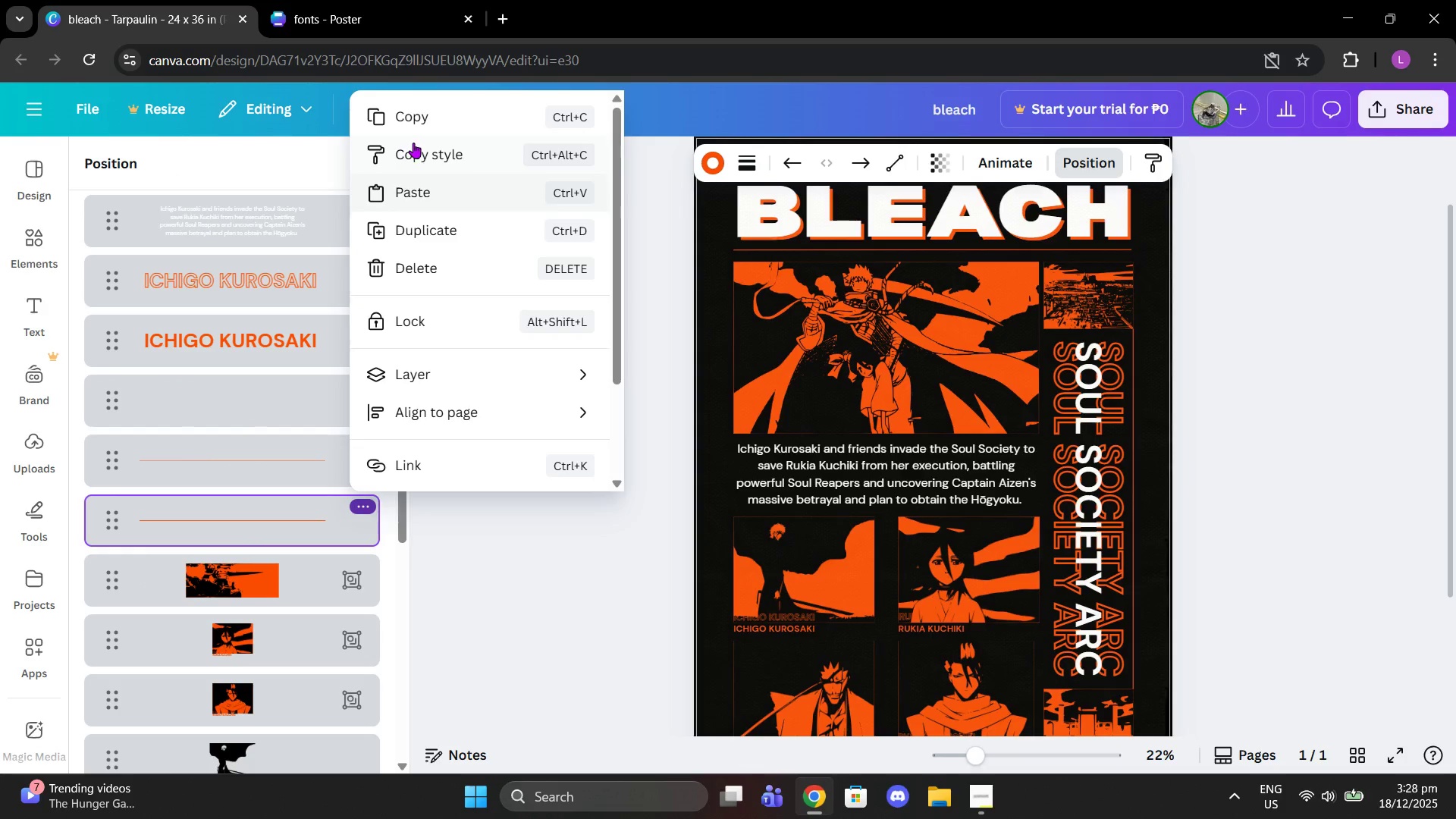 
left_click([409, 124])
 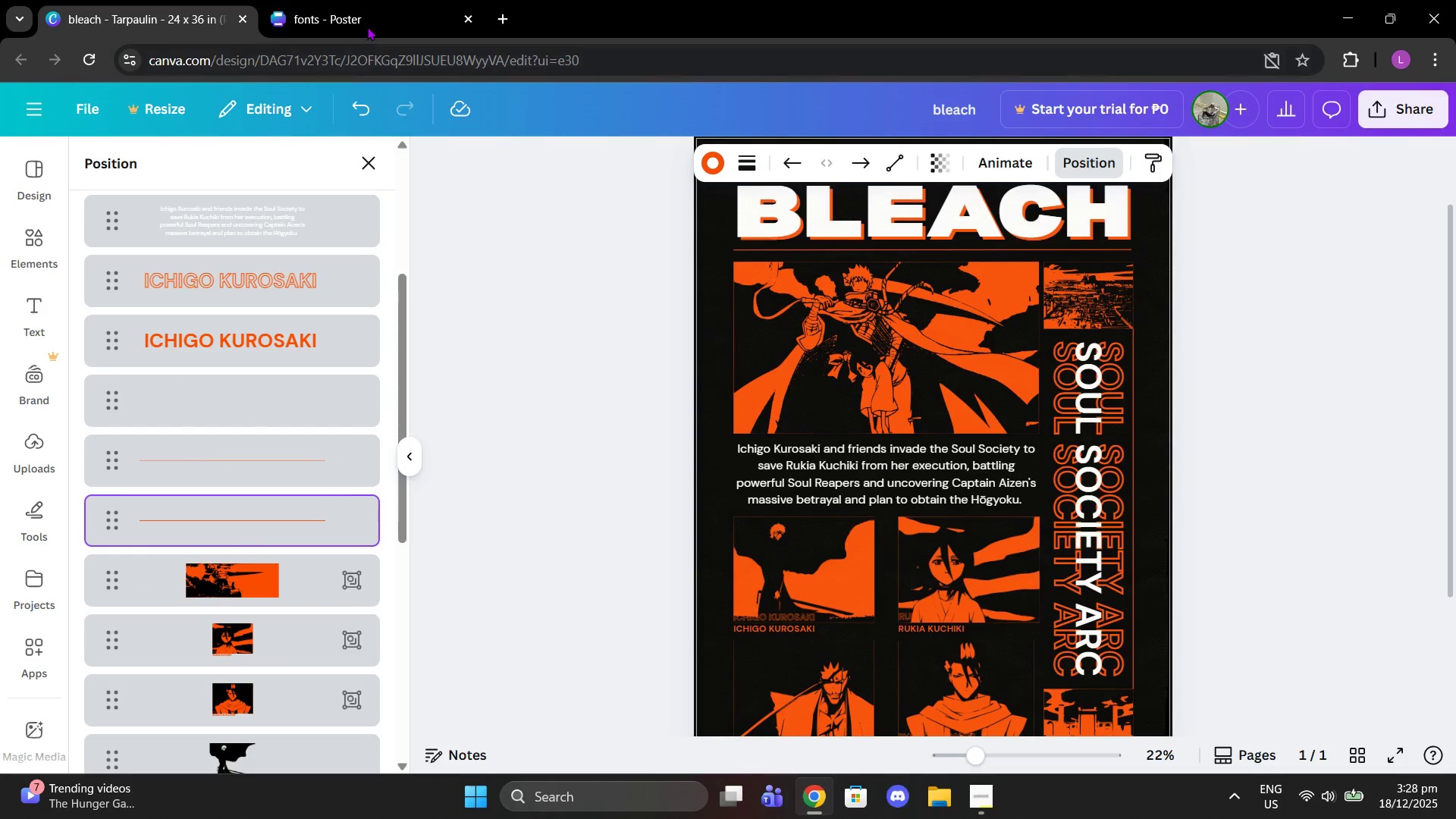 
left_click([367, 27])
 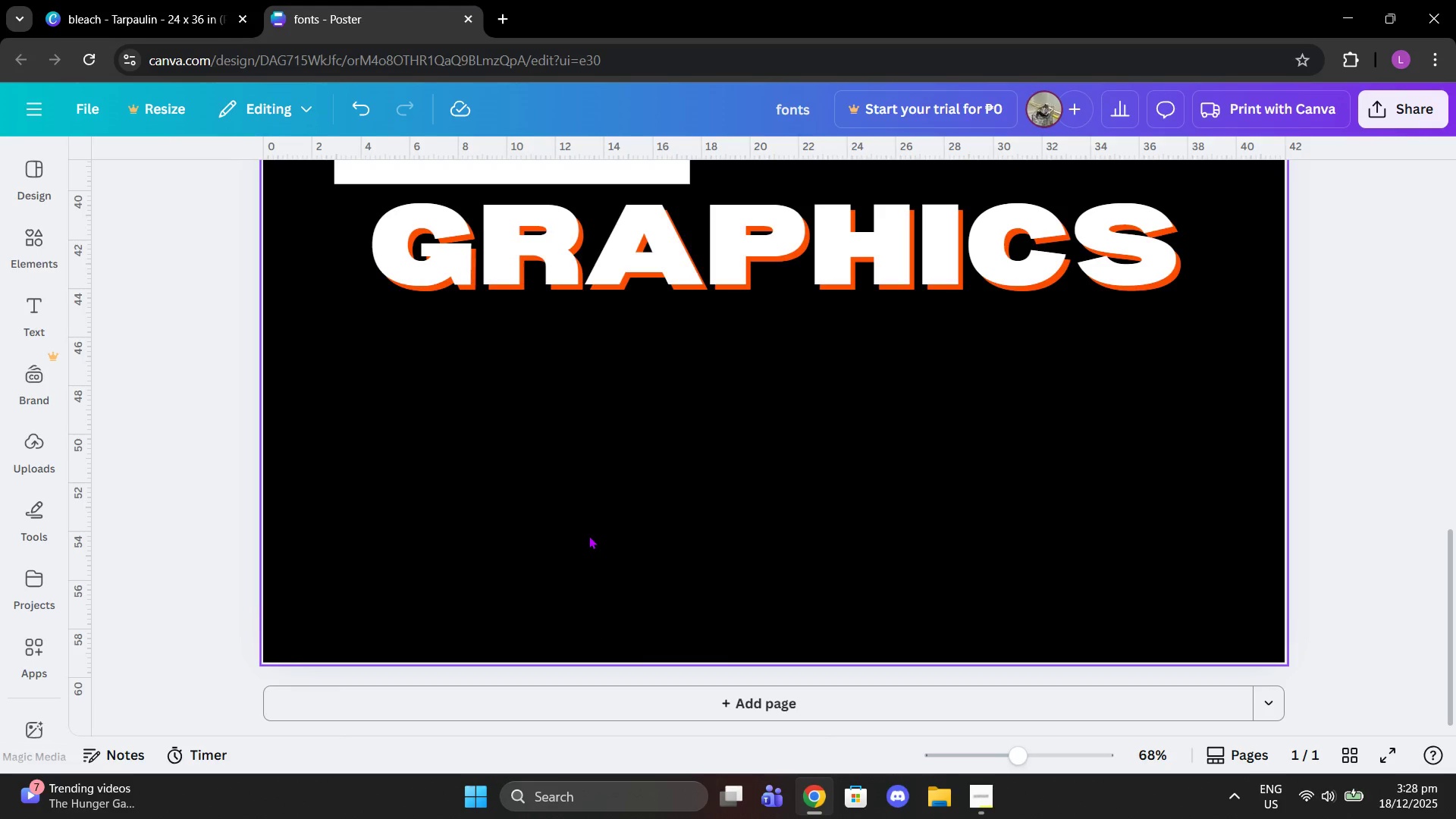 
key(Control+V)
 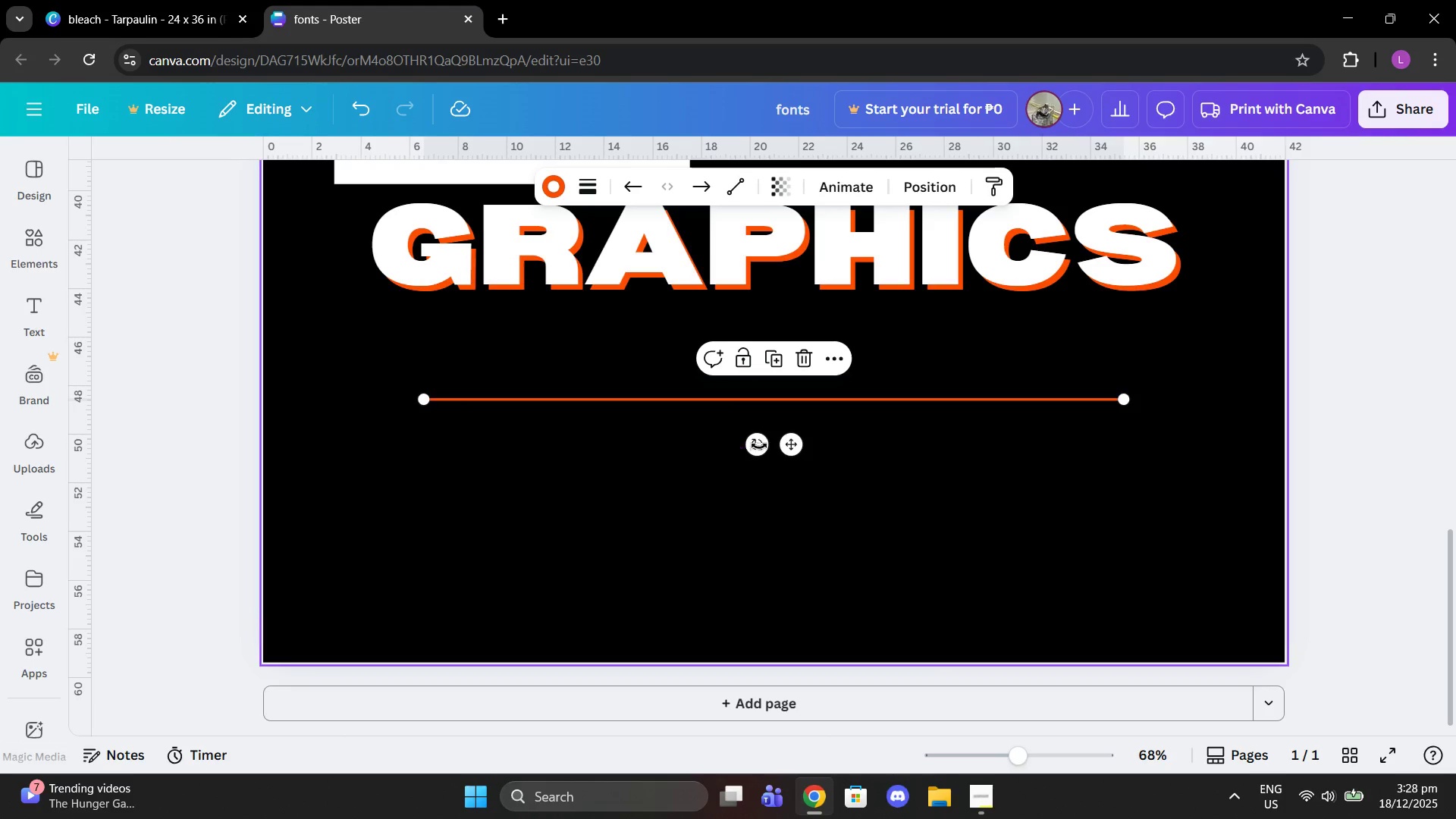 
left_click_drag(start_coordinate=[785, 449], to_coordinate=[736, 406])
 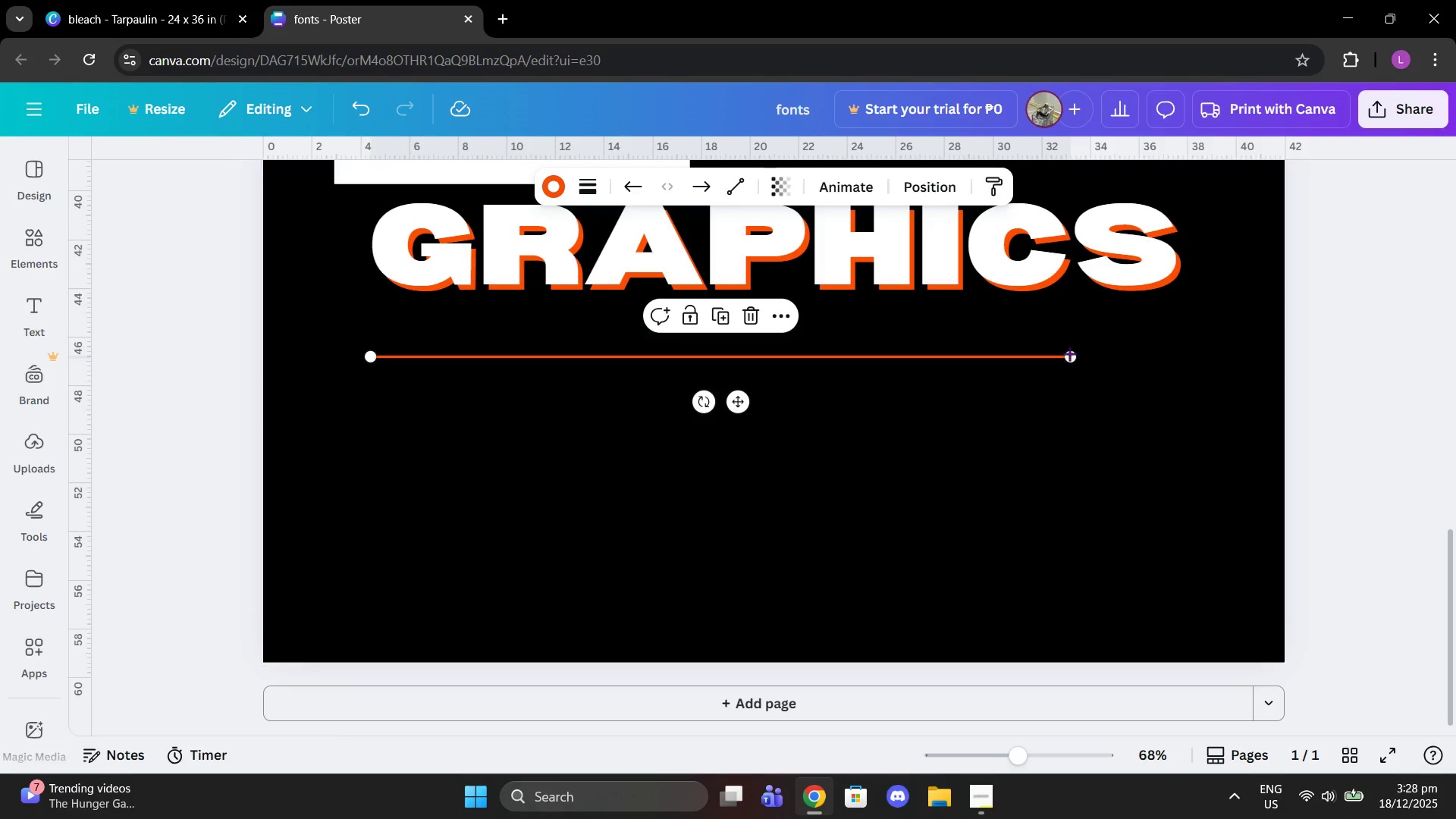 
left_click_drag(start_coordinate=[1069, 353], to_coordinate=[760, 351])
 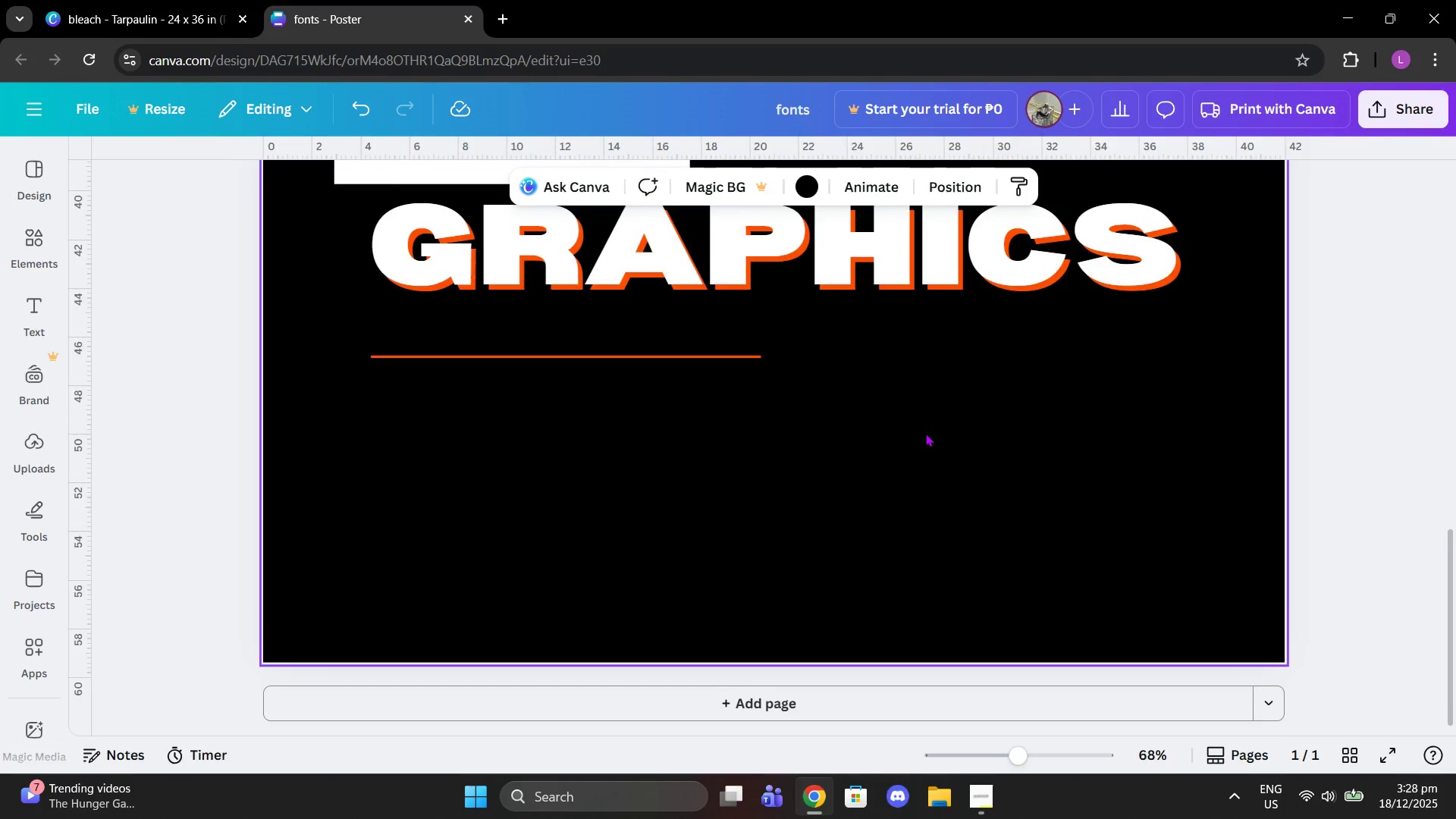 
scroll: coordinate [915, 433], scroll_direction: up, amount: 4.0
 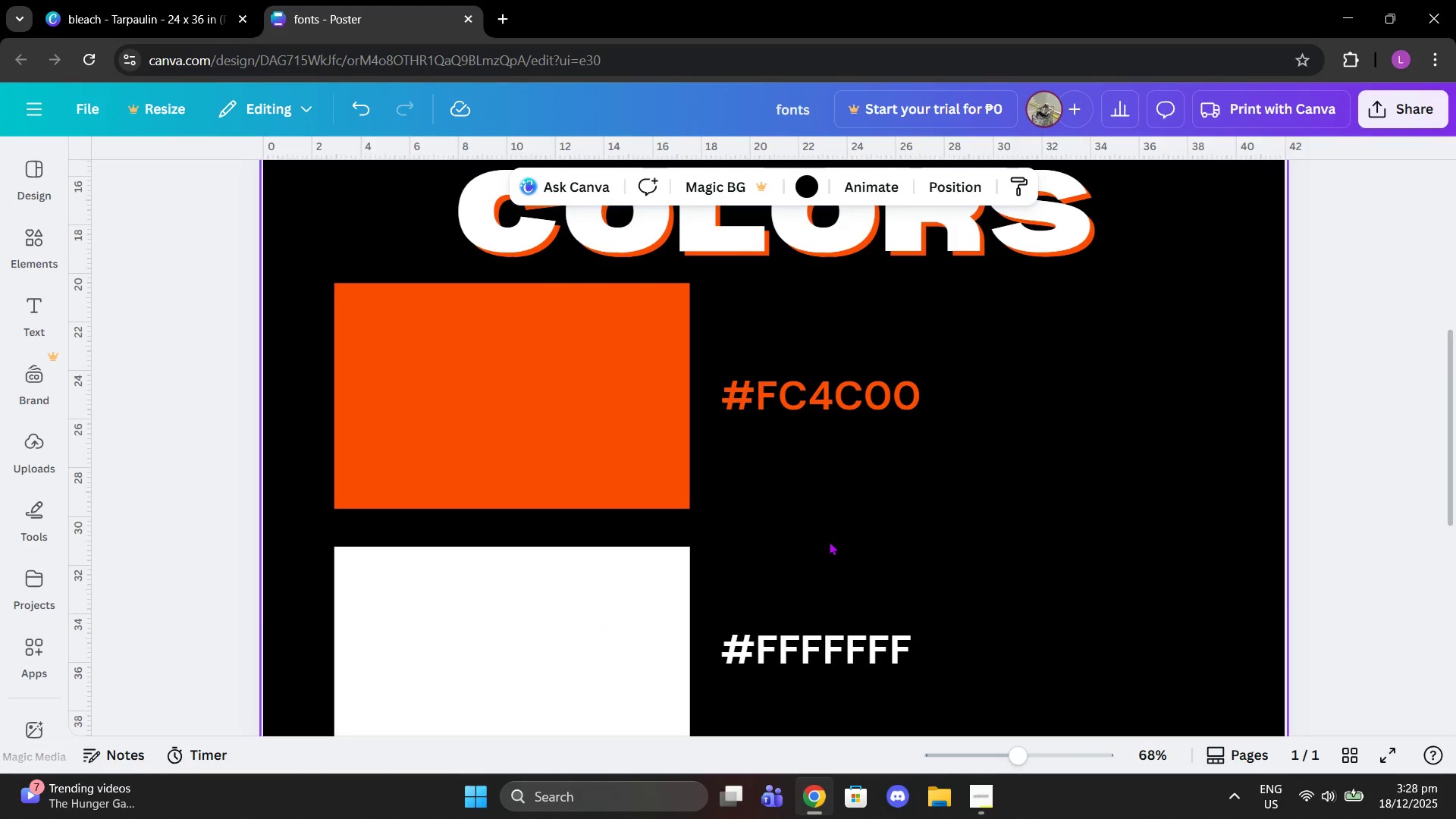 
scroll: coordinate [829, 541], scroll_direction: down, amount: 2.0
 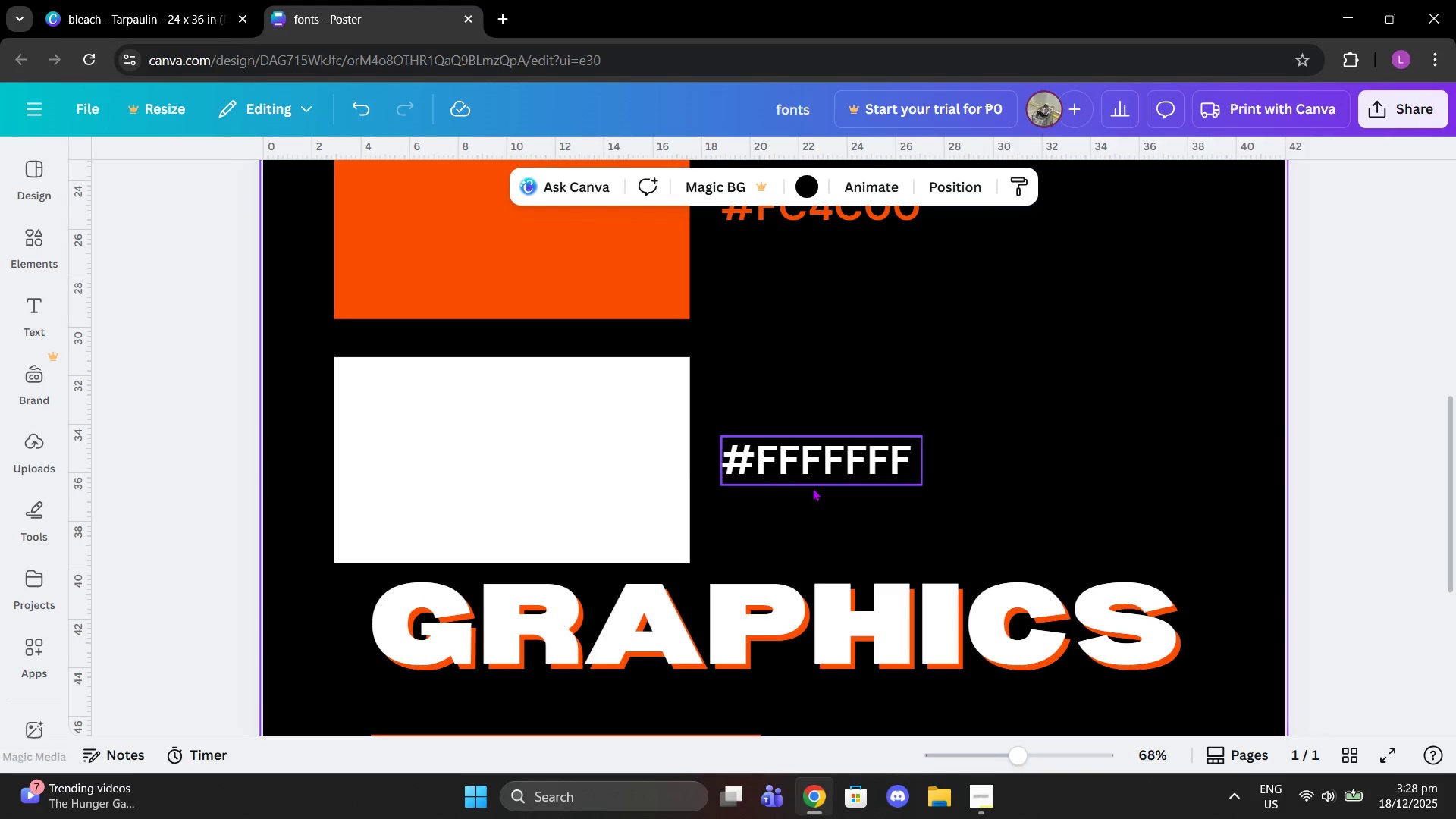 
left_click([812, 488])
 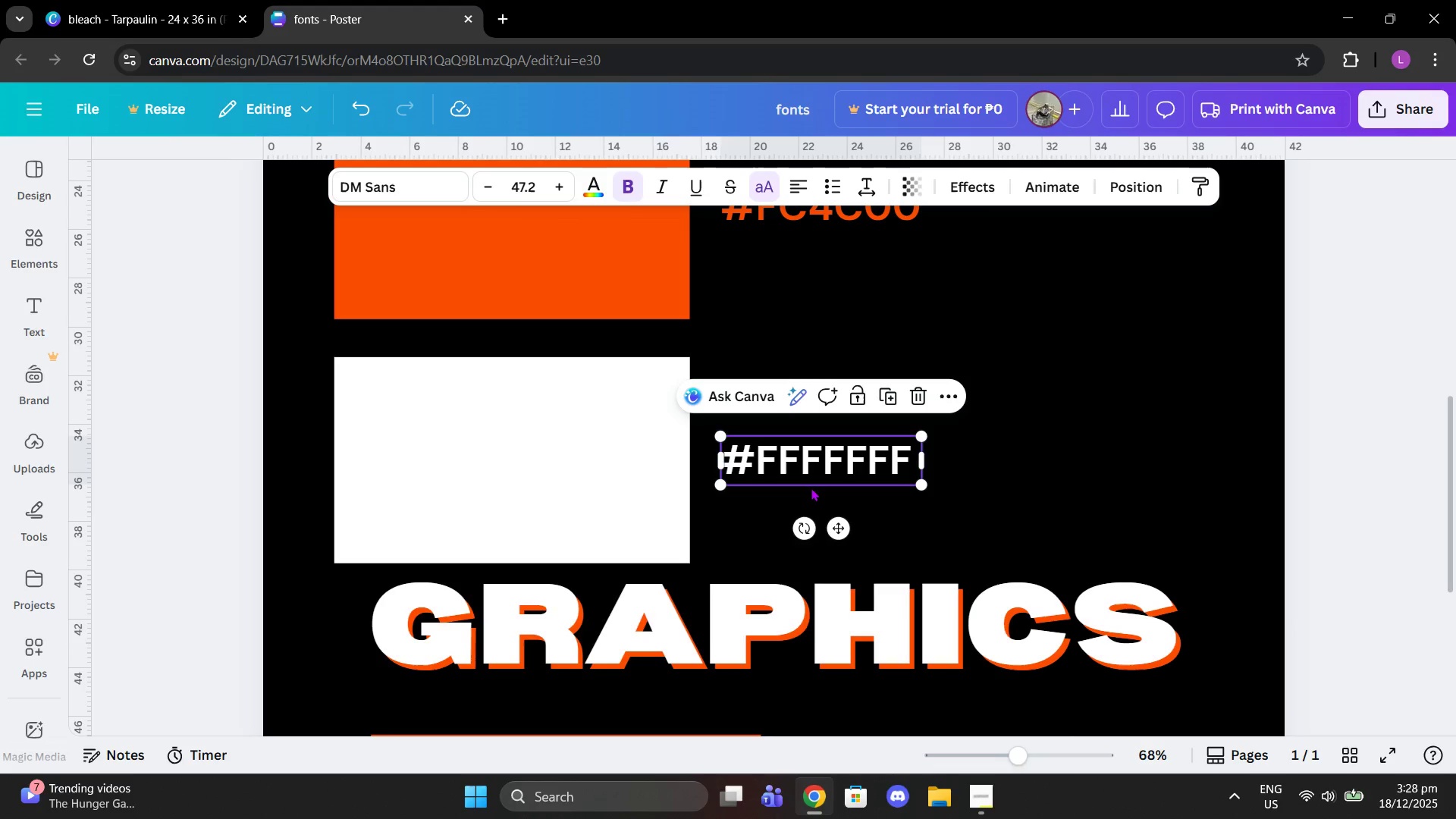 
key(Control+ControlLeft)
 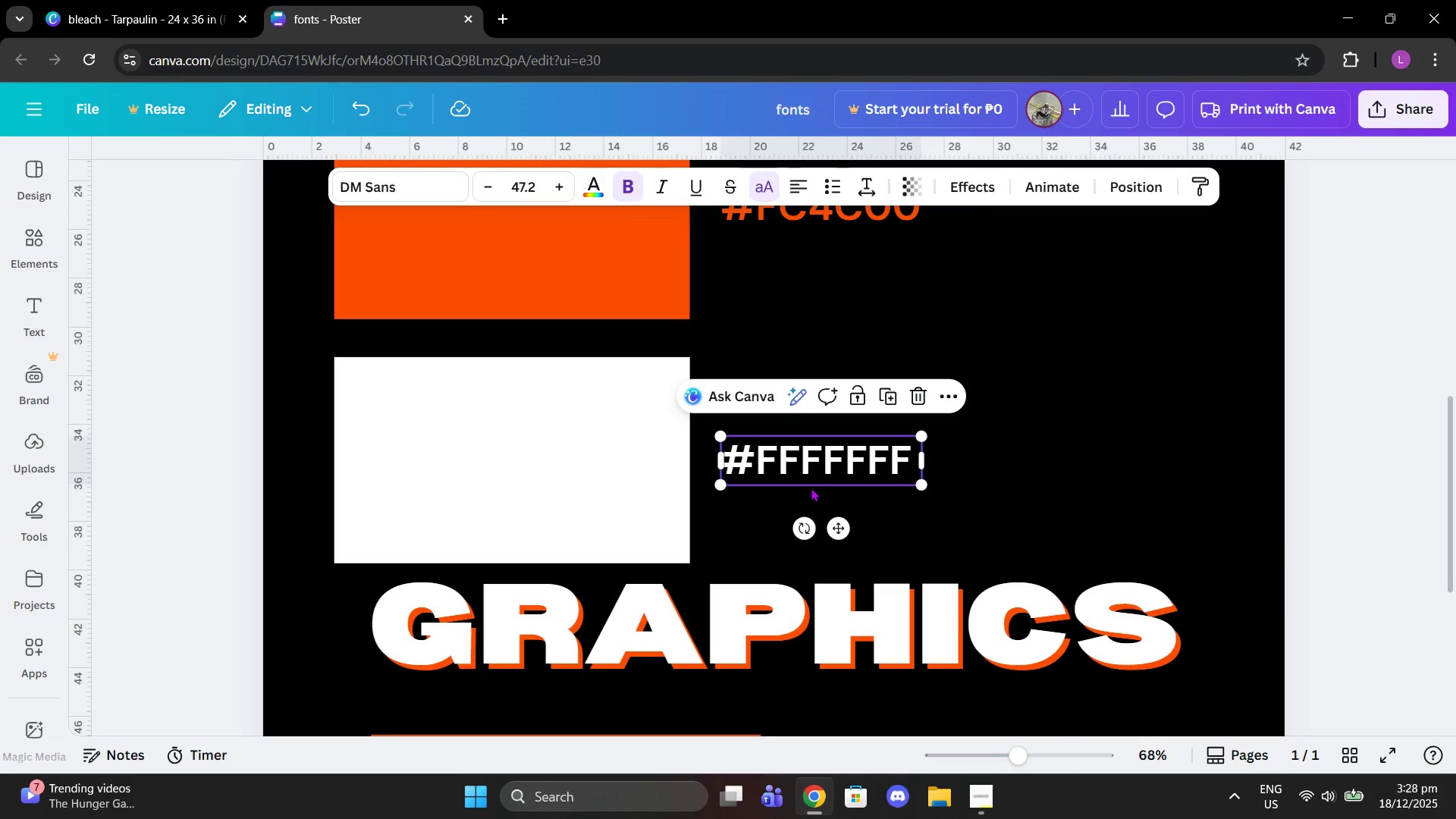 
key(Control+C)
 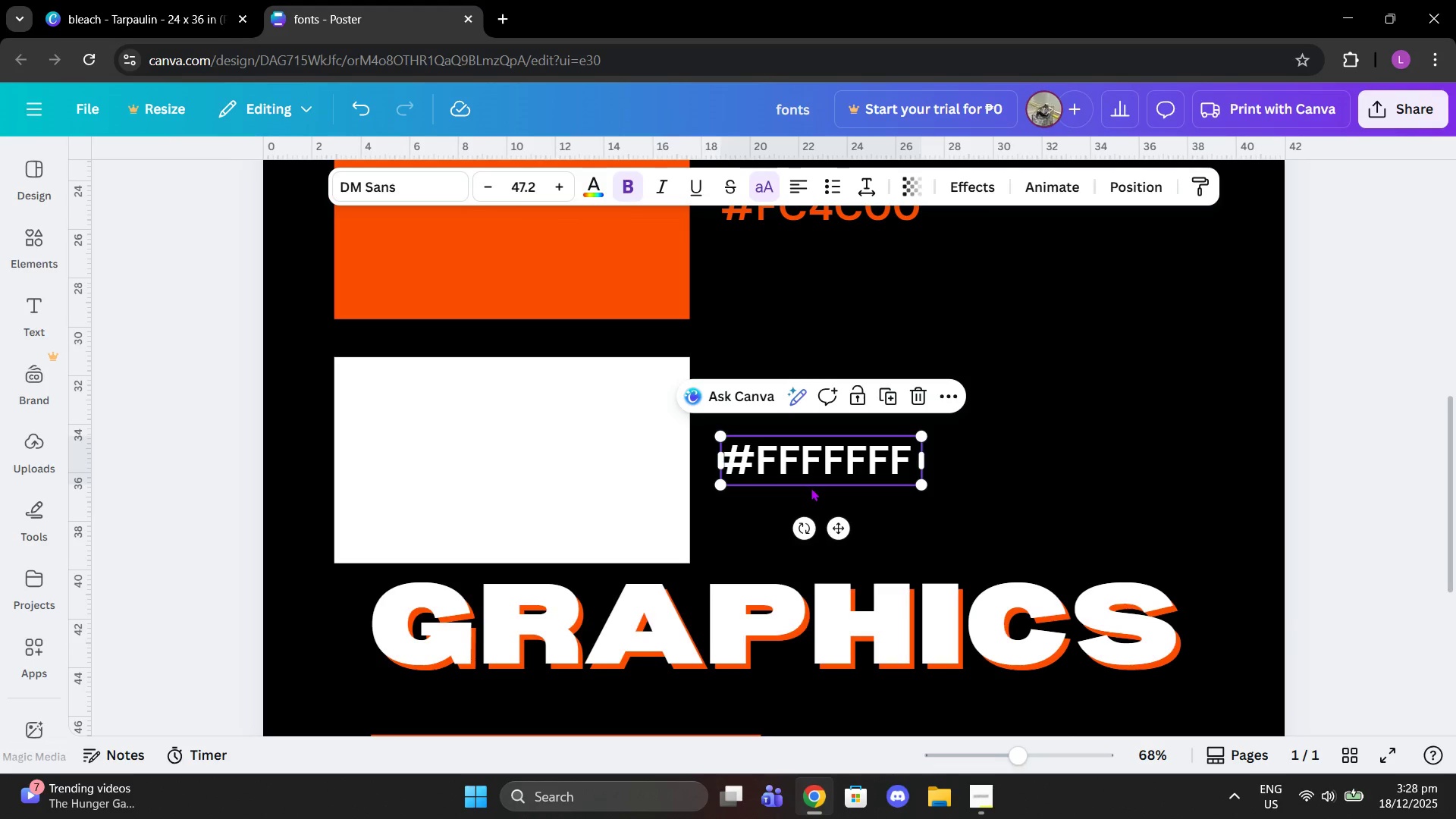 
key(Control+ControlLeft)
 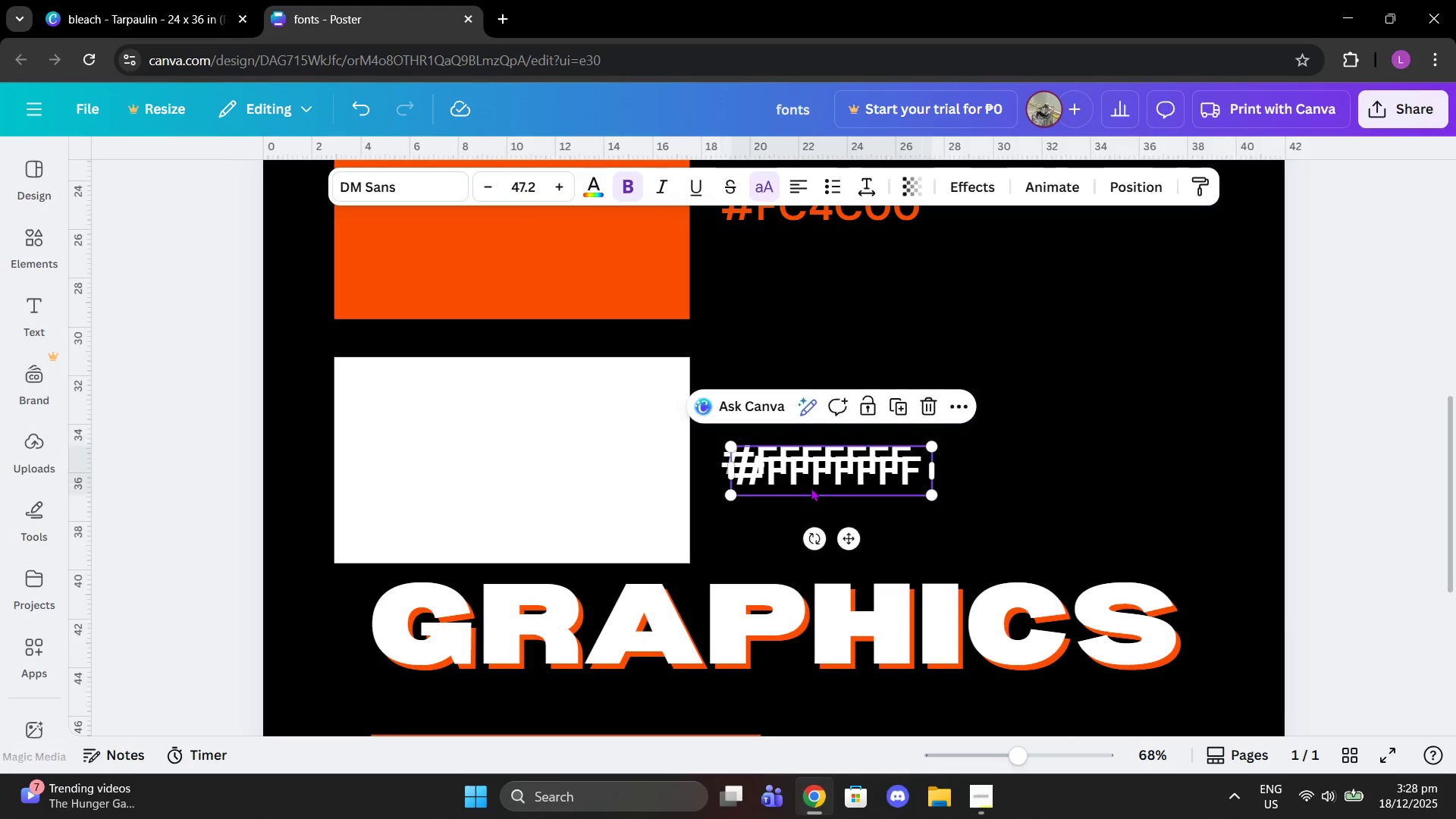 
key(Control+V)
 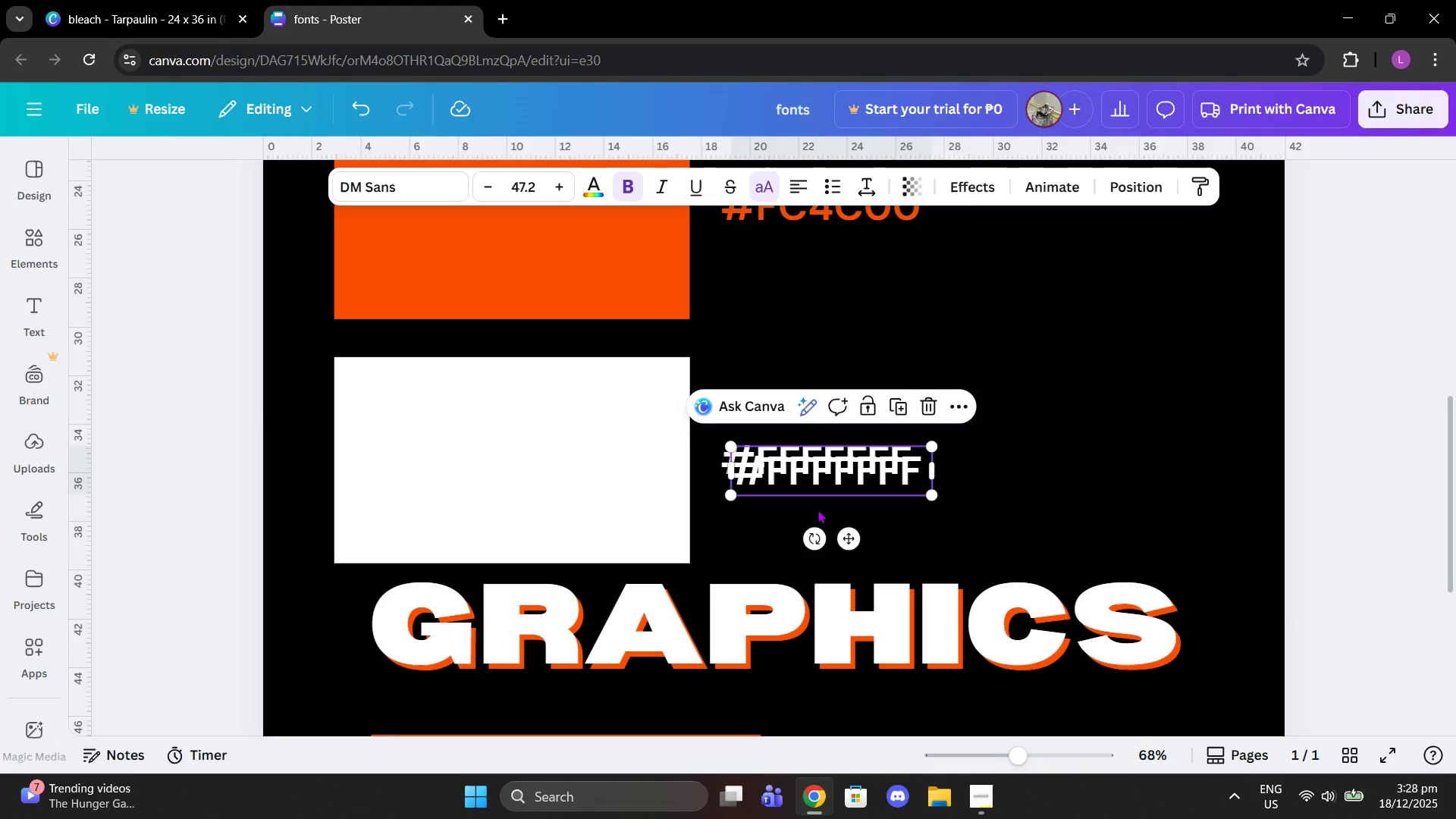 
left_click_drag(start_coordinate=[804, 483], to_coordinate=[877, 742])
 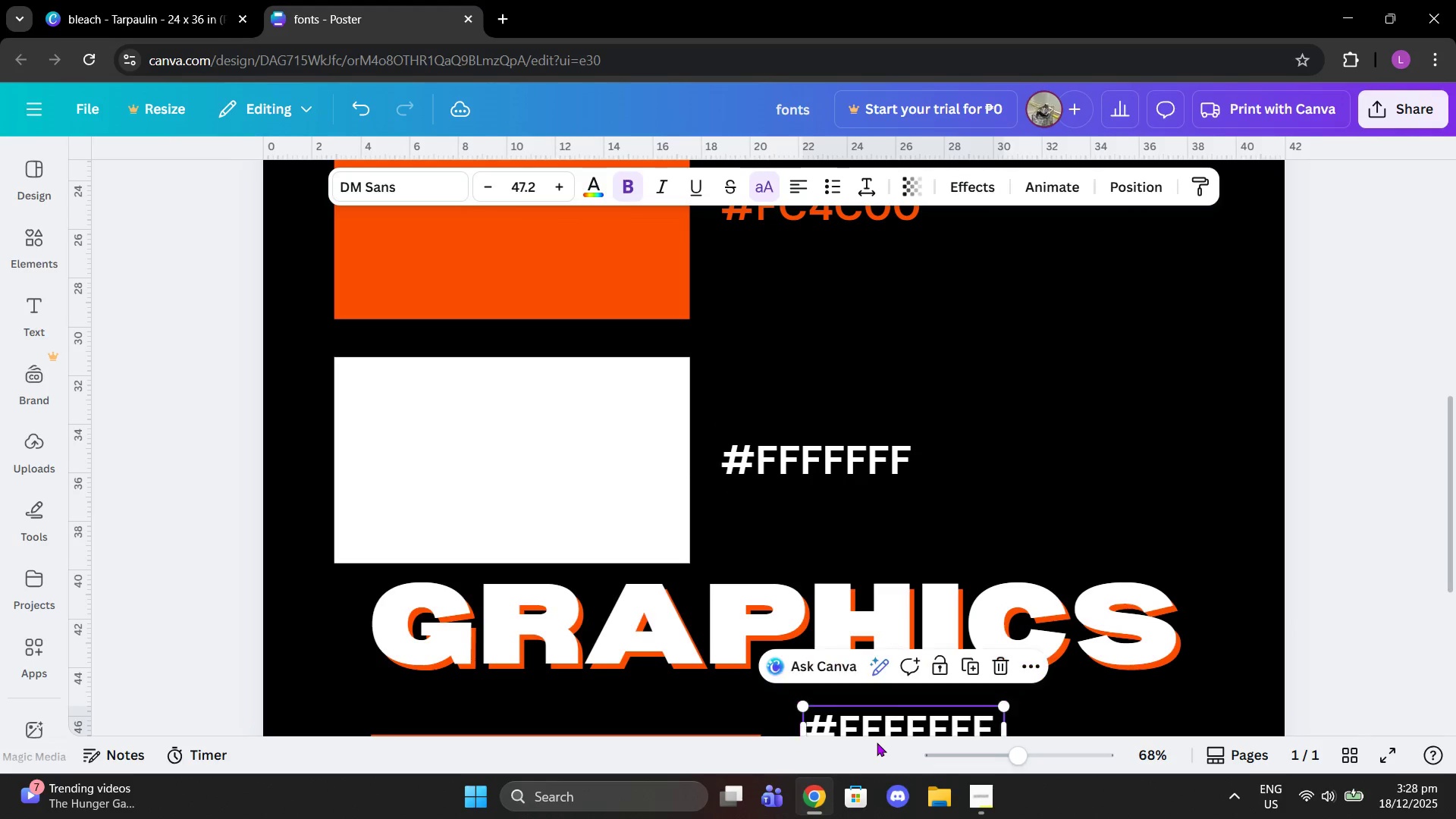 
scroll: coordinate [1010, 669], scroll_direction: down, amount: 2.0
 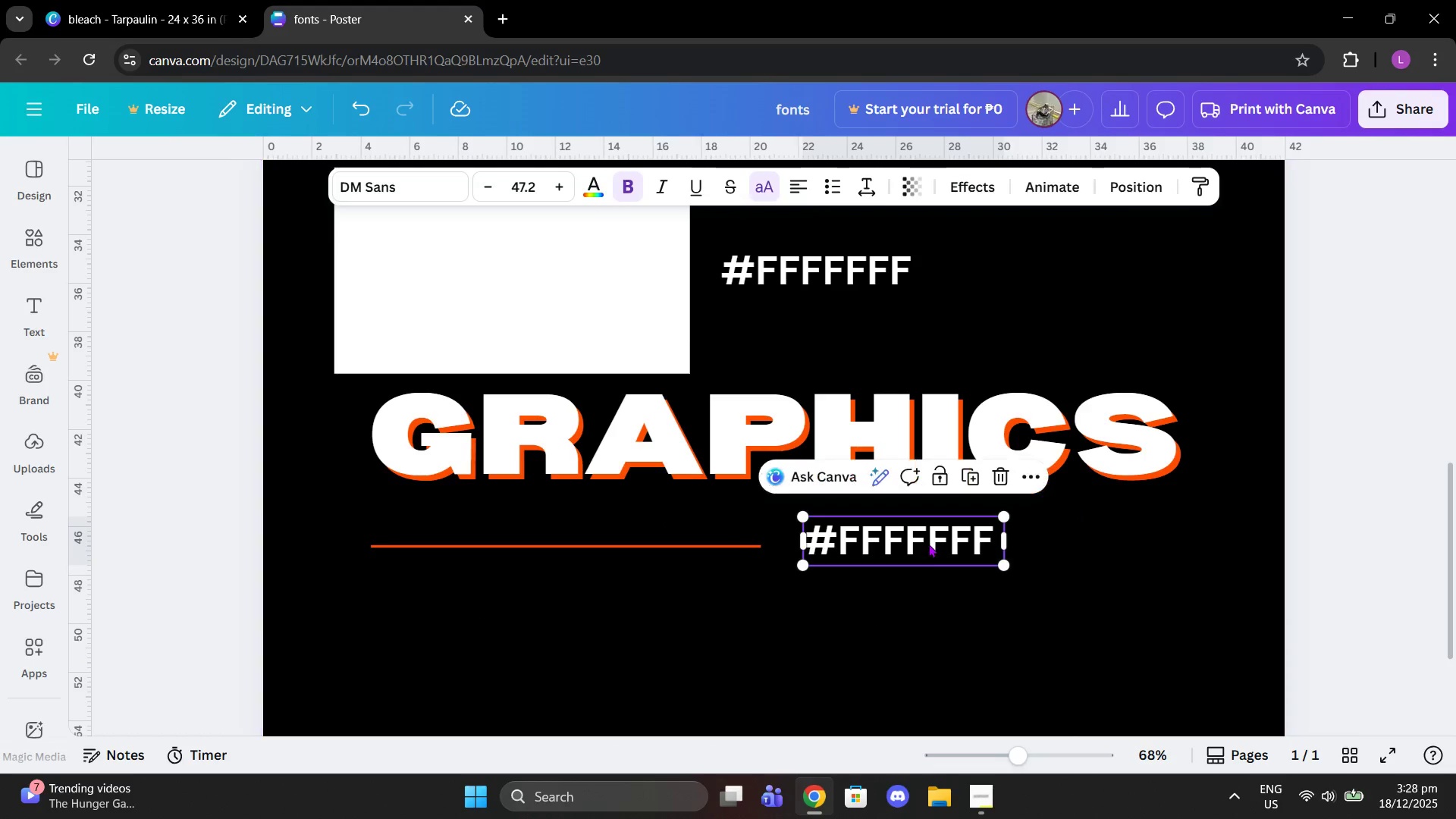 
left_click_drag(start_coordinate=[928, 544], to_coordinate=[926, 552])
 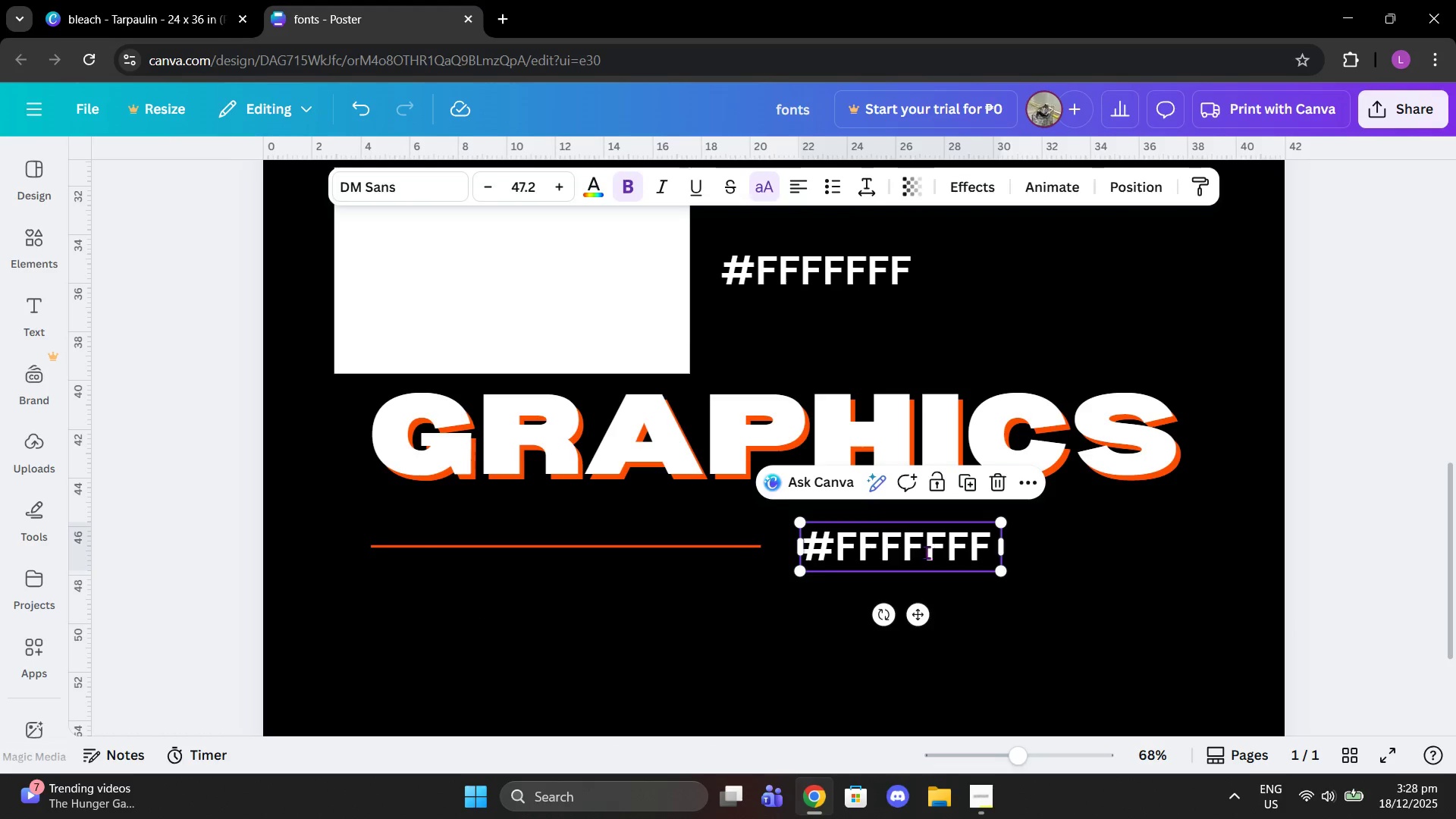 
left_click([926, 552])
 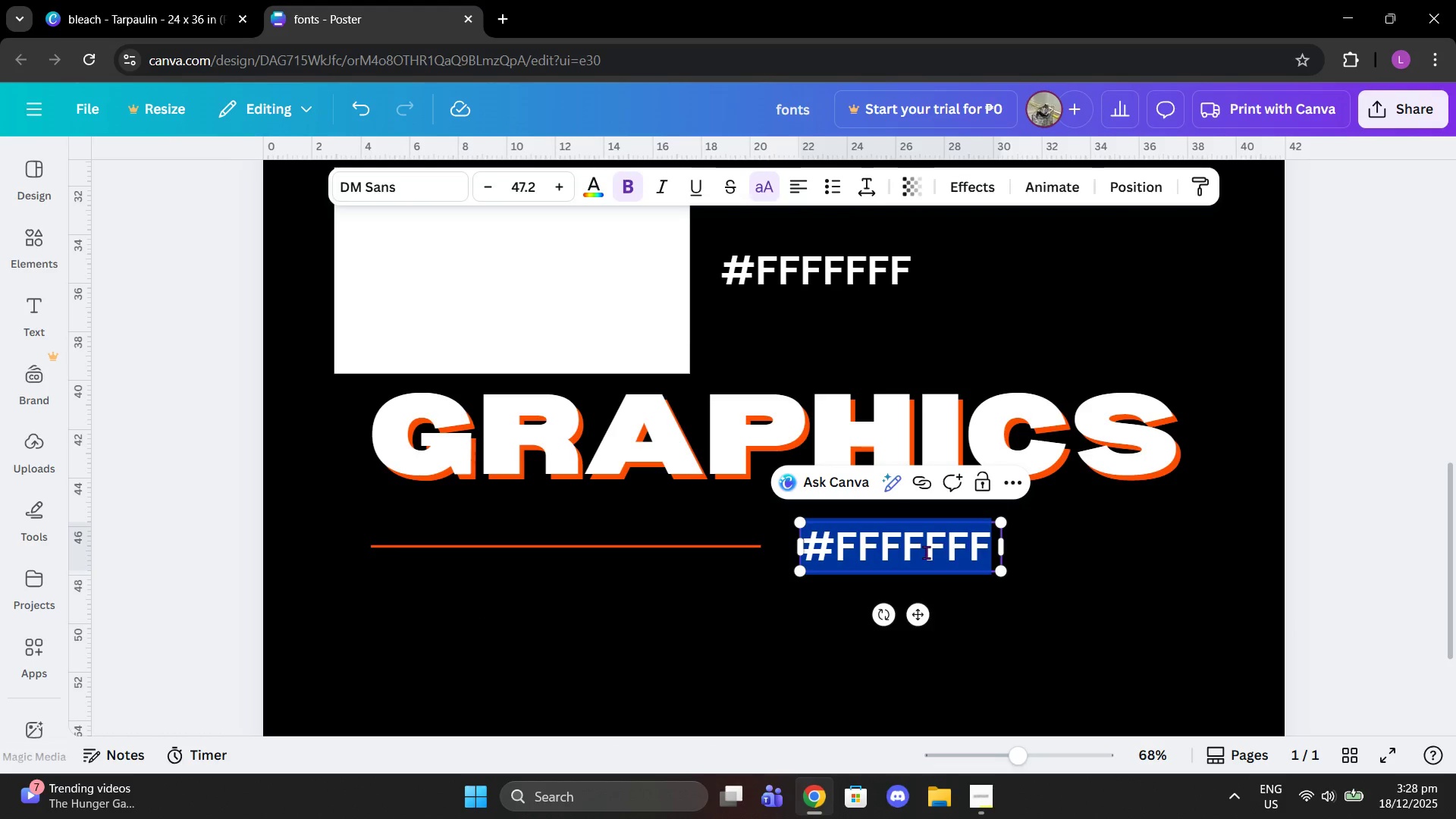 
type(lines)
 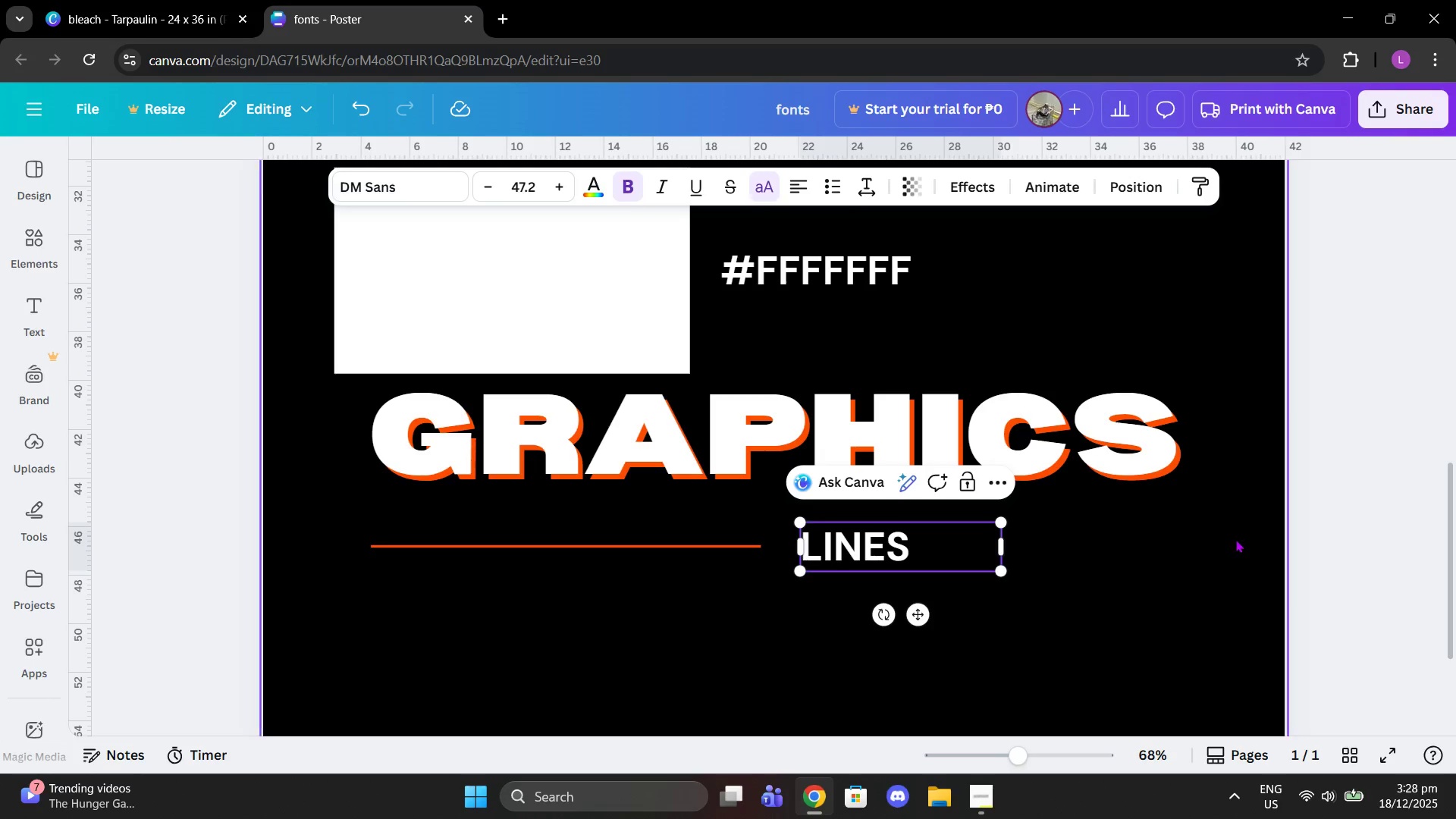 
left_click([1235, 539])
 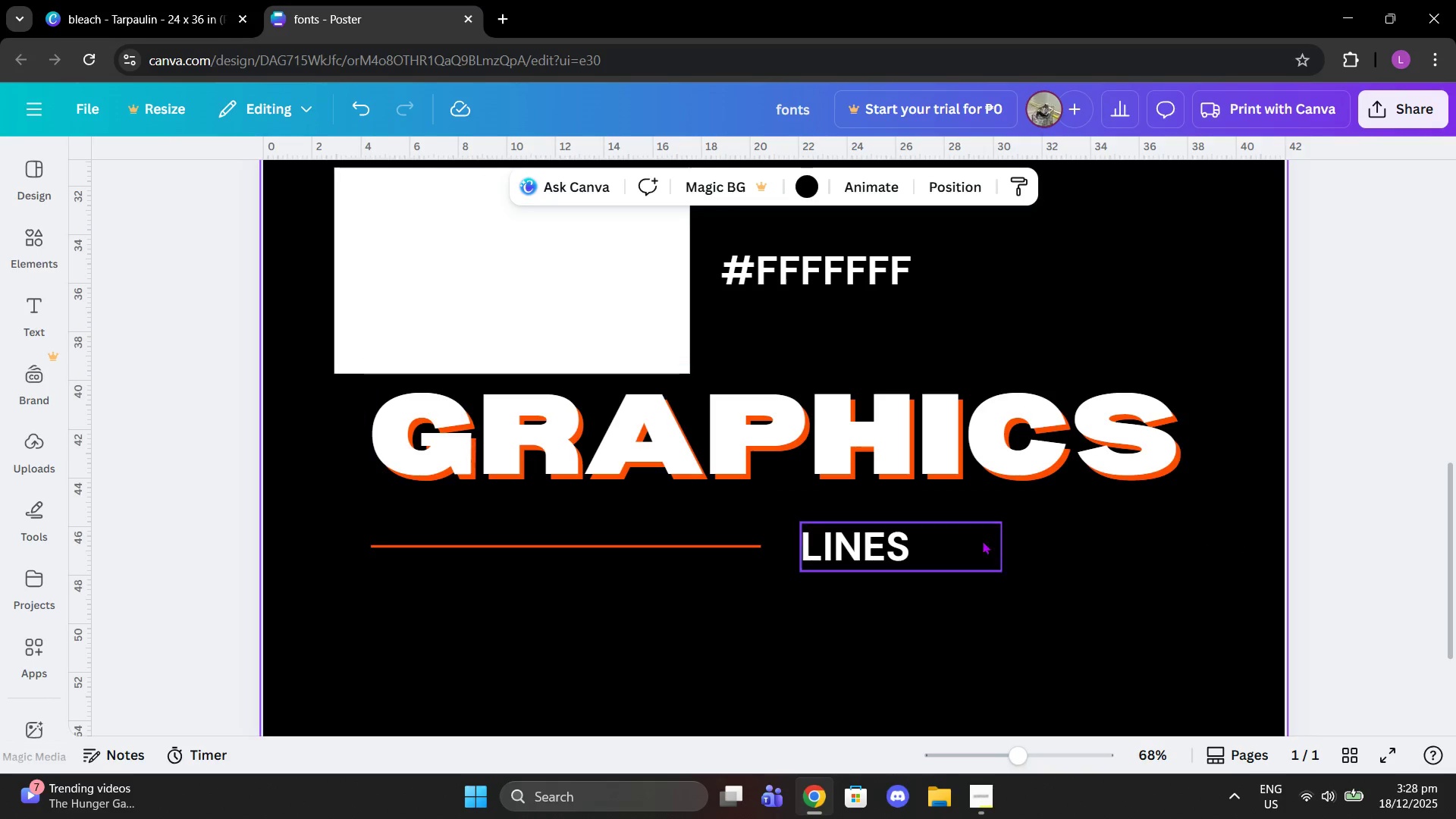 
left_click_drag(start_coordinate=[959, 556], to_coordinate=[984, 554])
 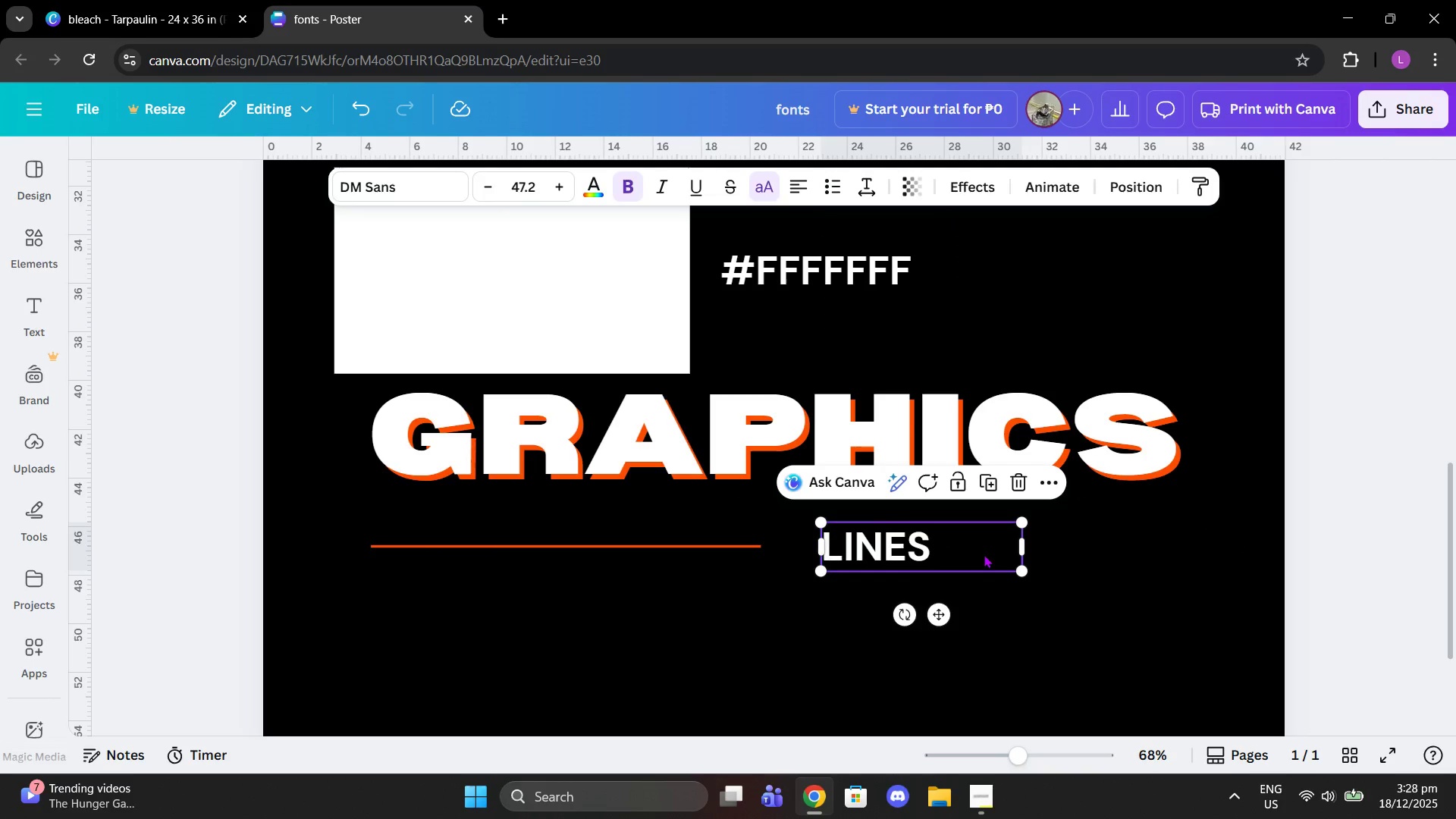 
left_click_drag(start_coordinate=[984, 554], to_coordinate=[1003, 554])
 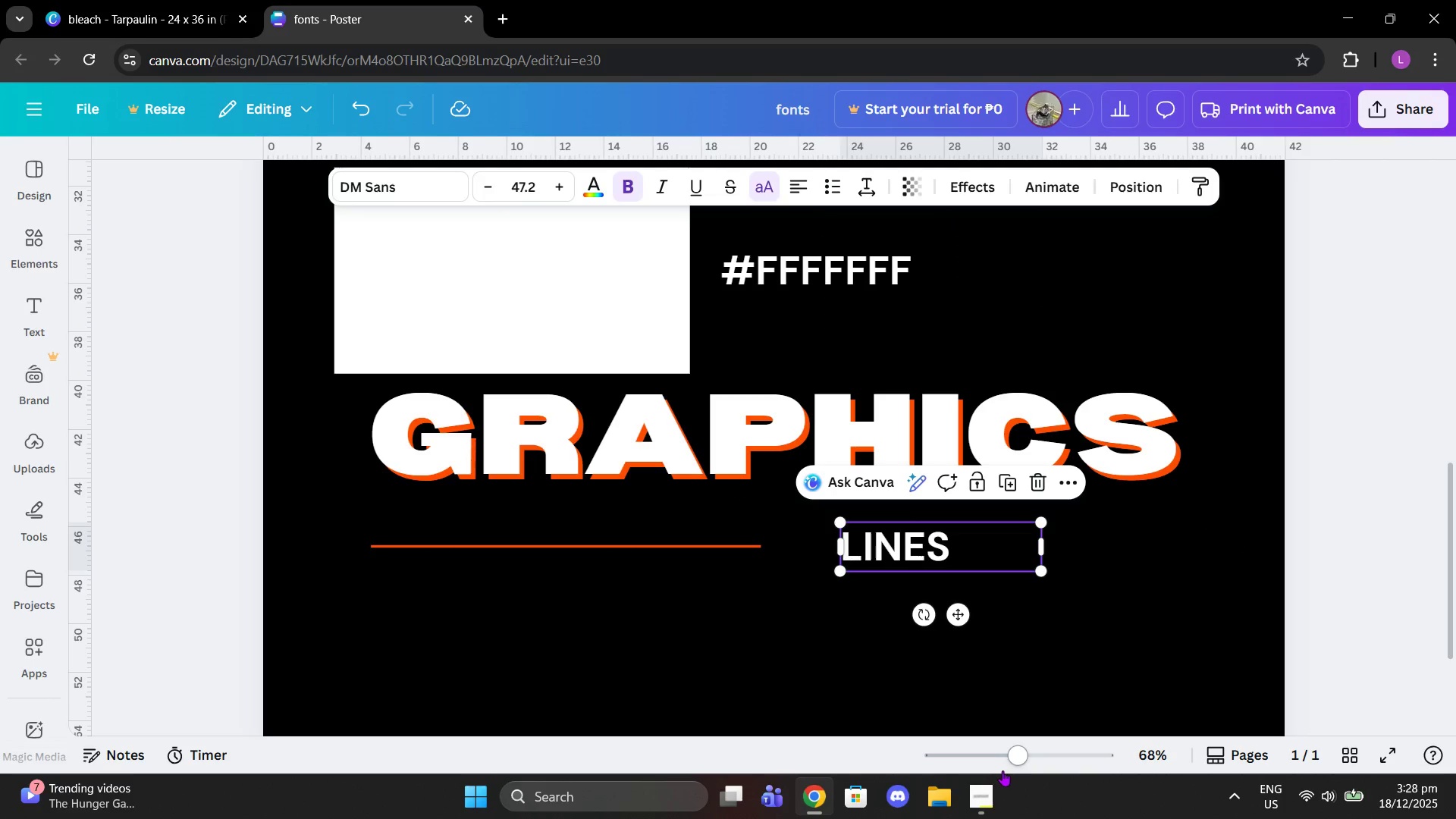 
left_click_drag(start_coordinate=[1025, 750], to_coordinate=[987, 745])
 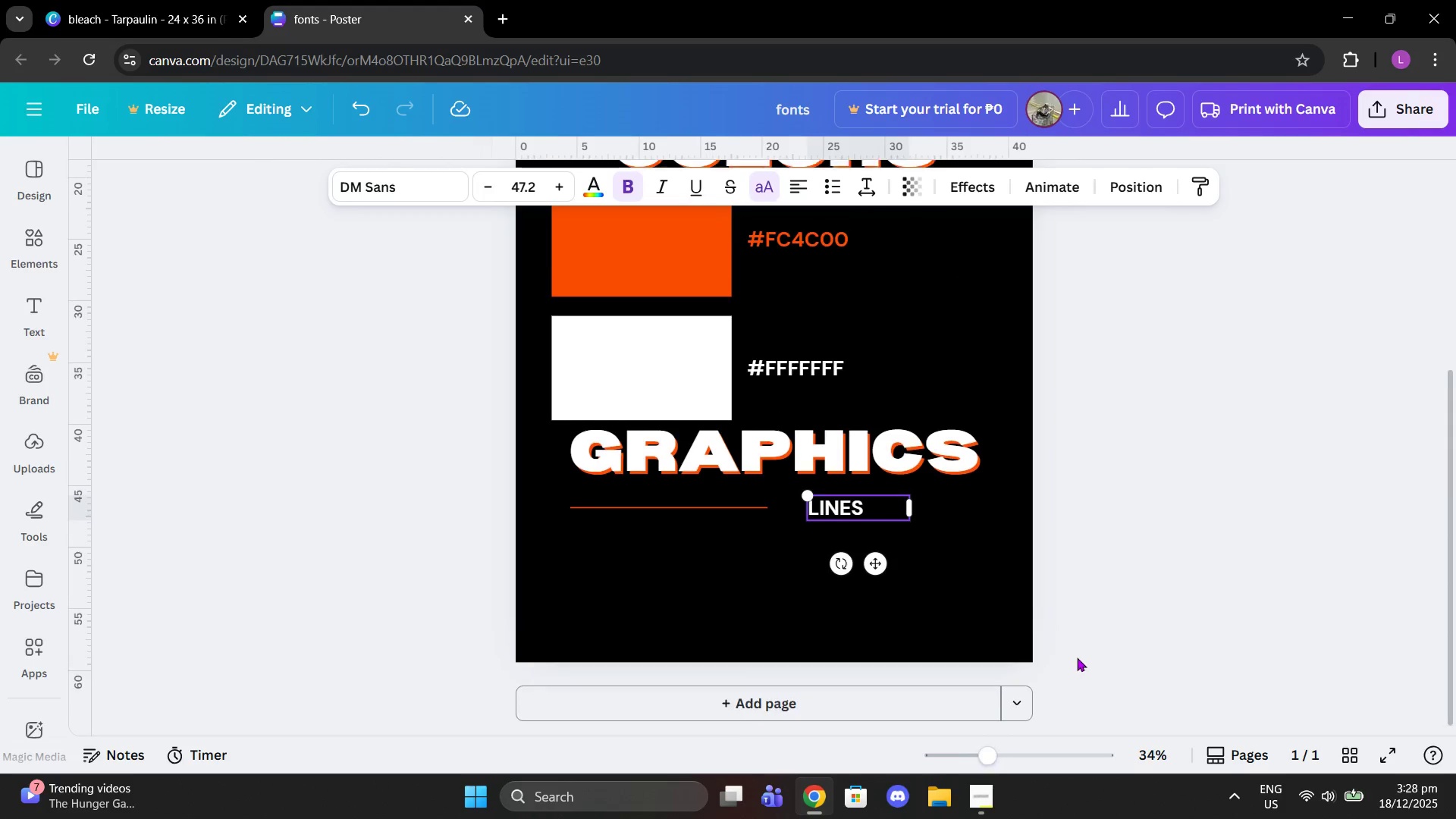 
scroll: coordinate [1078, 652], scroll_direction: none, amount: 0.0
 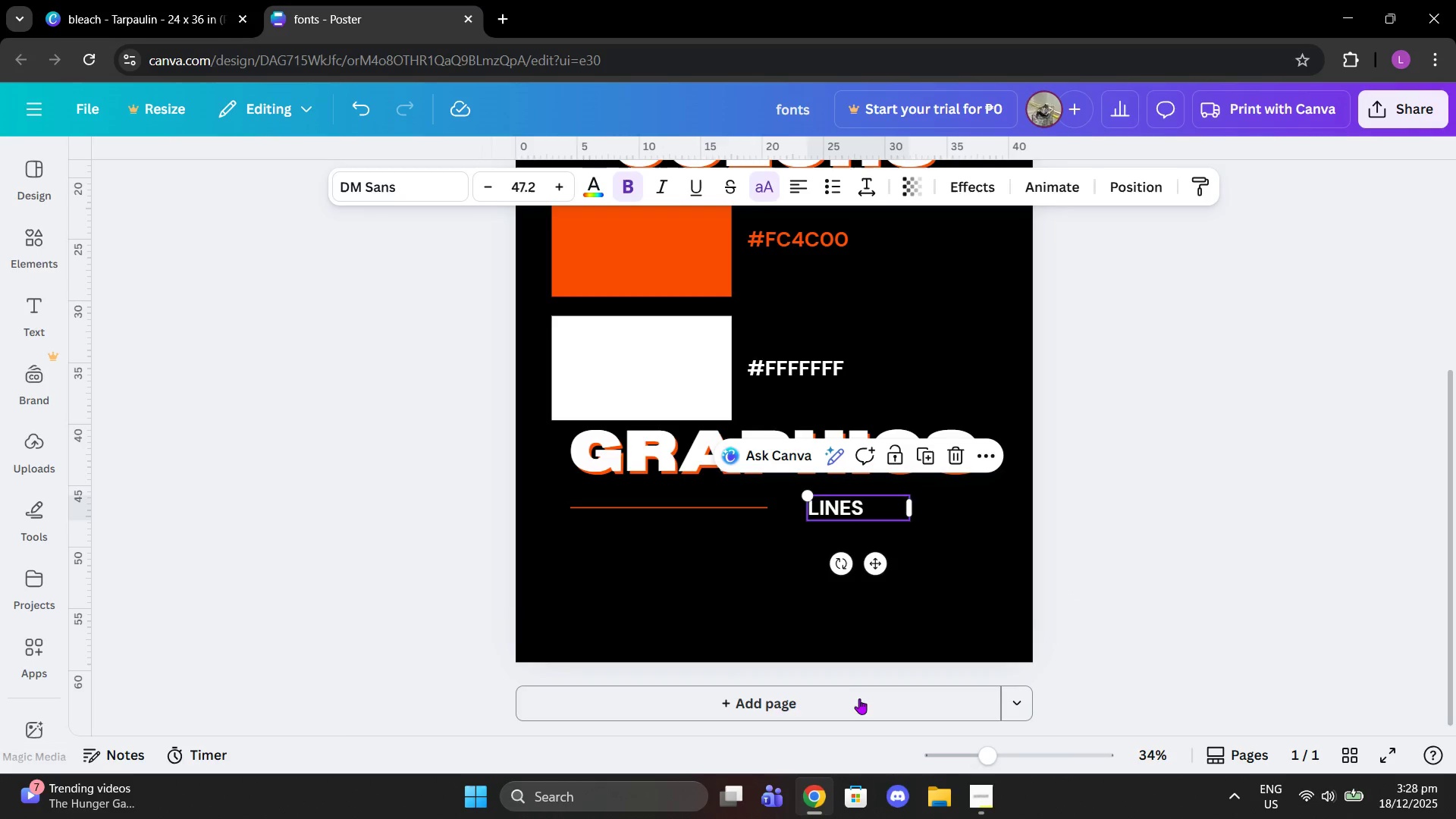 
left_click([851, 708])
 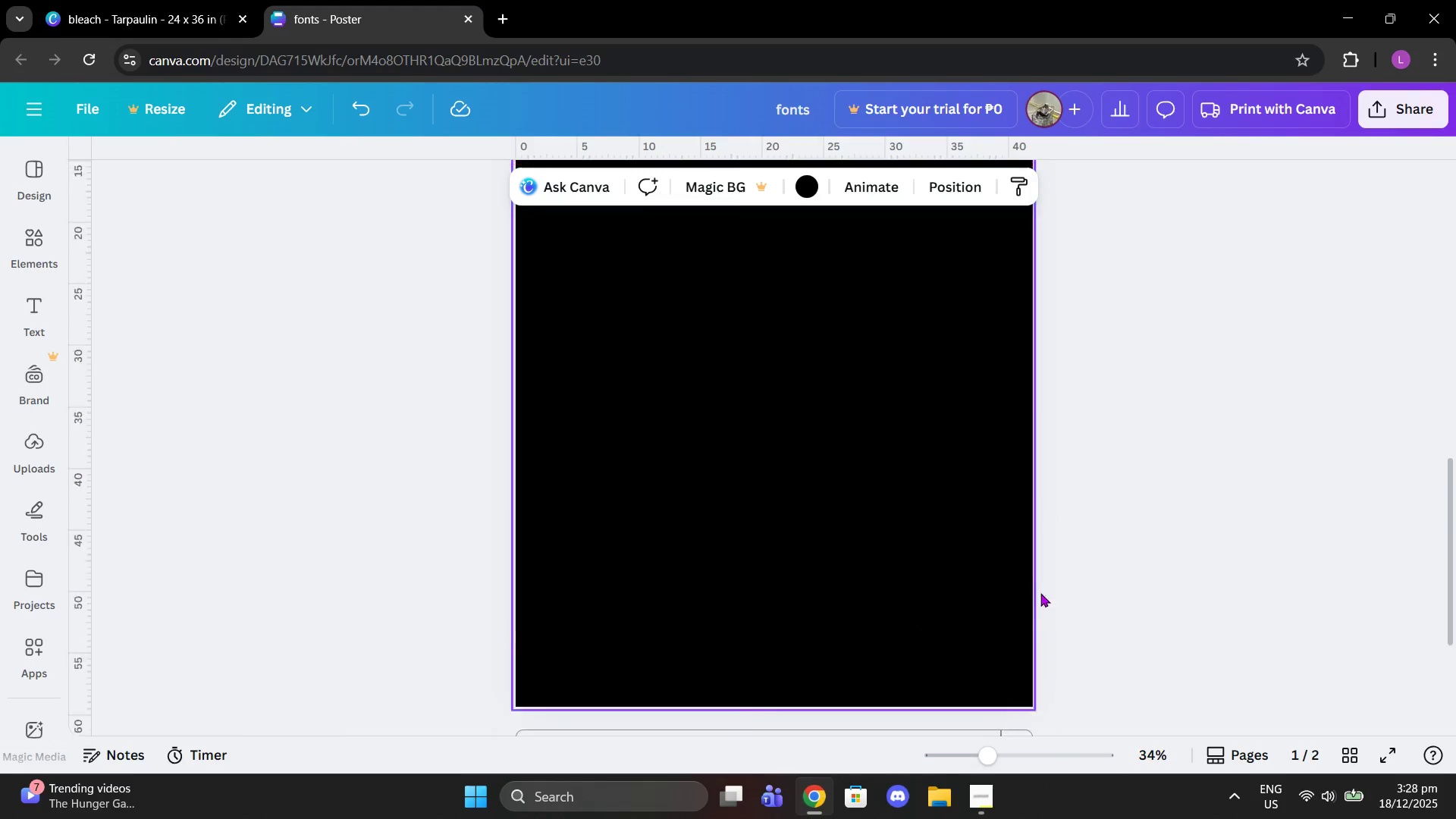 
scroll: coordinate [871, 390], scroll_direction: up, amount: 5.0
 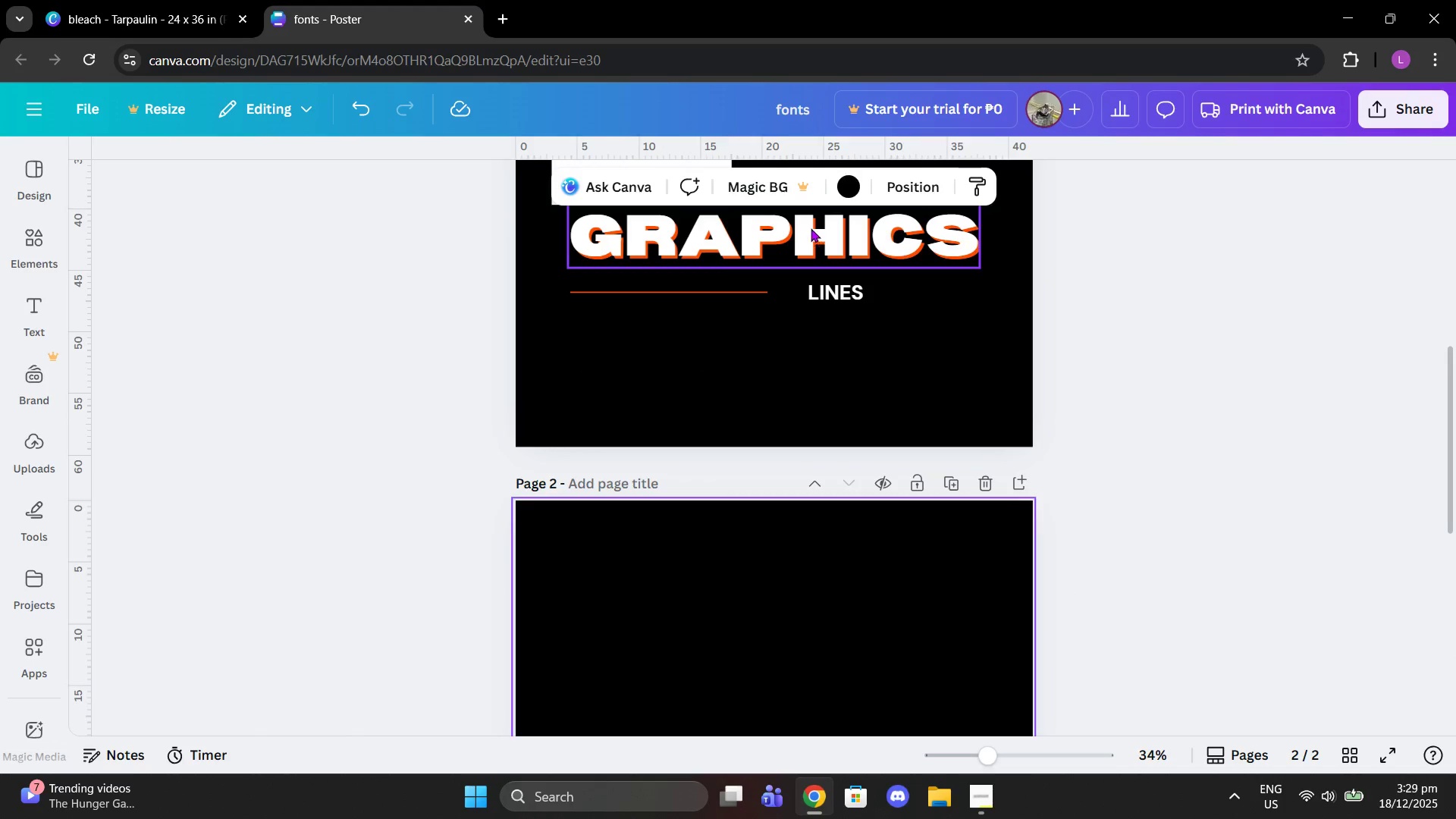 
left_click([810, 228])
 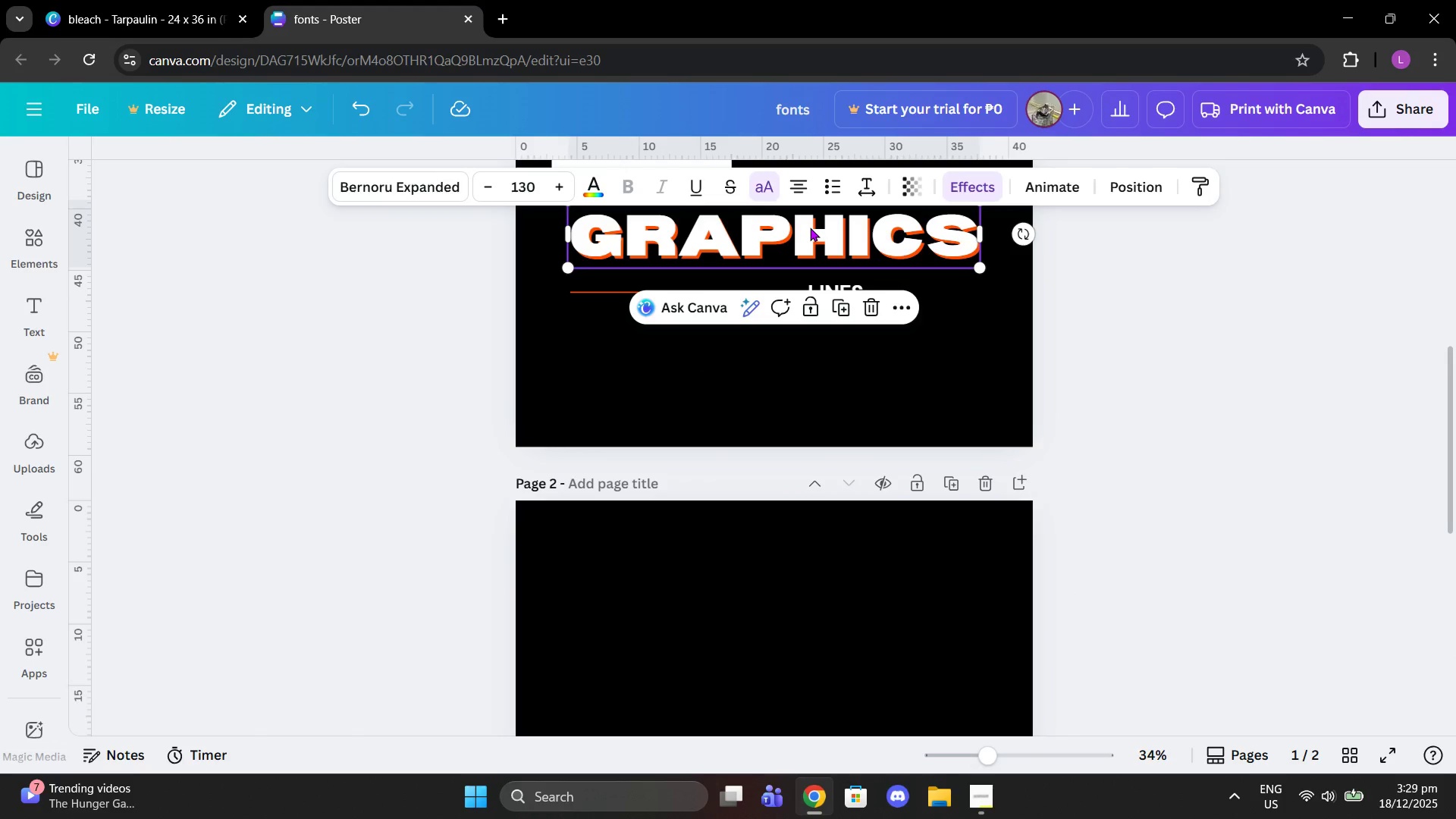 
key(Control+C)
 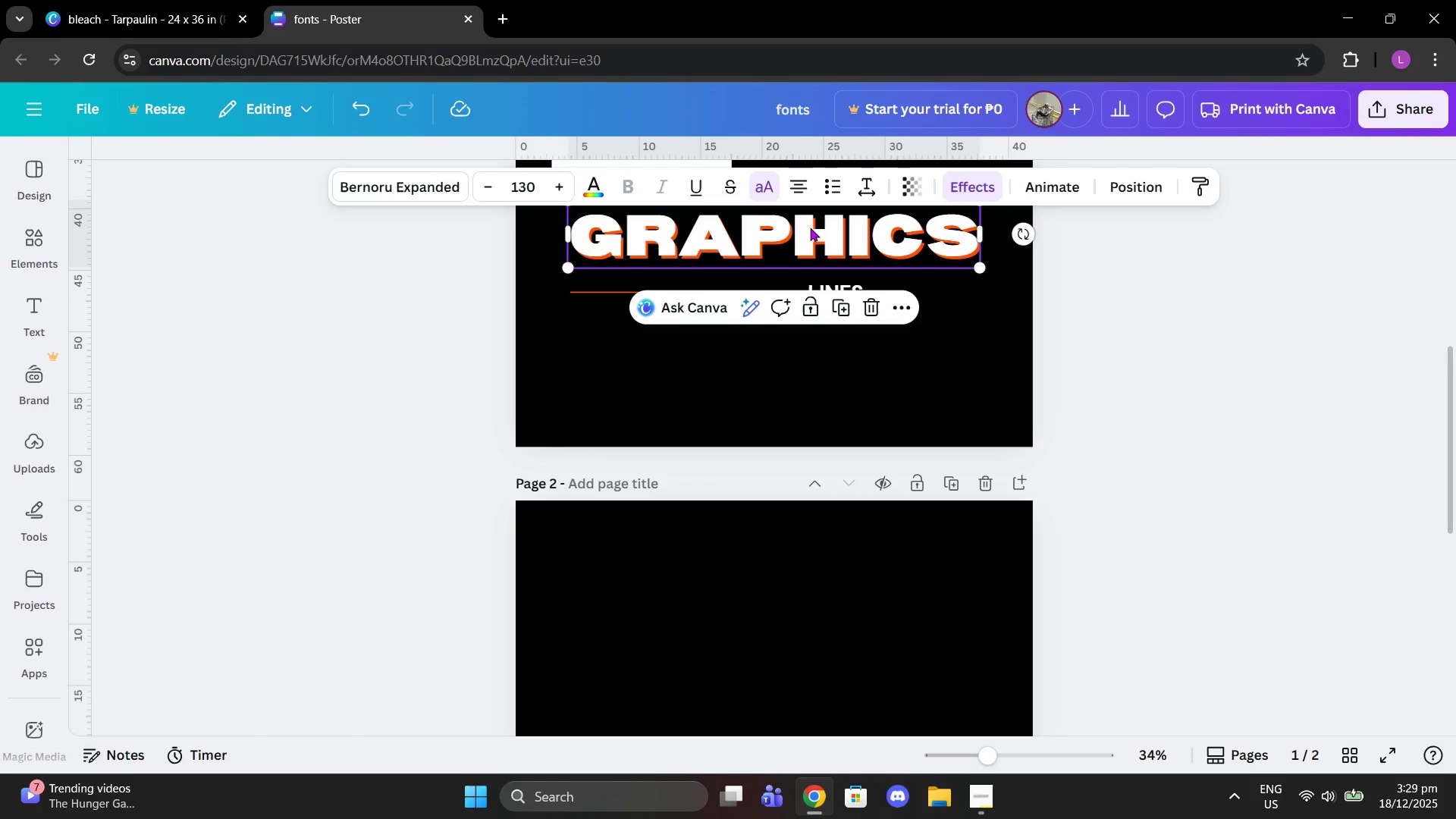 
key(Control+V)
 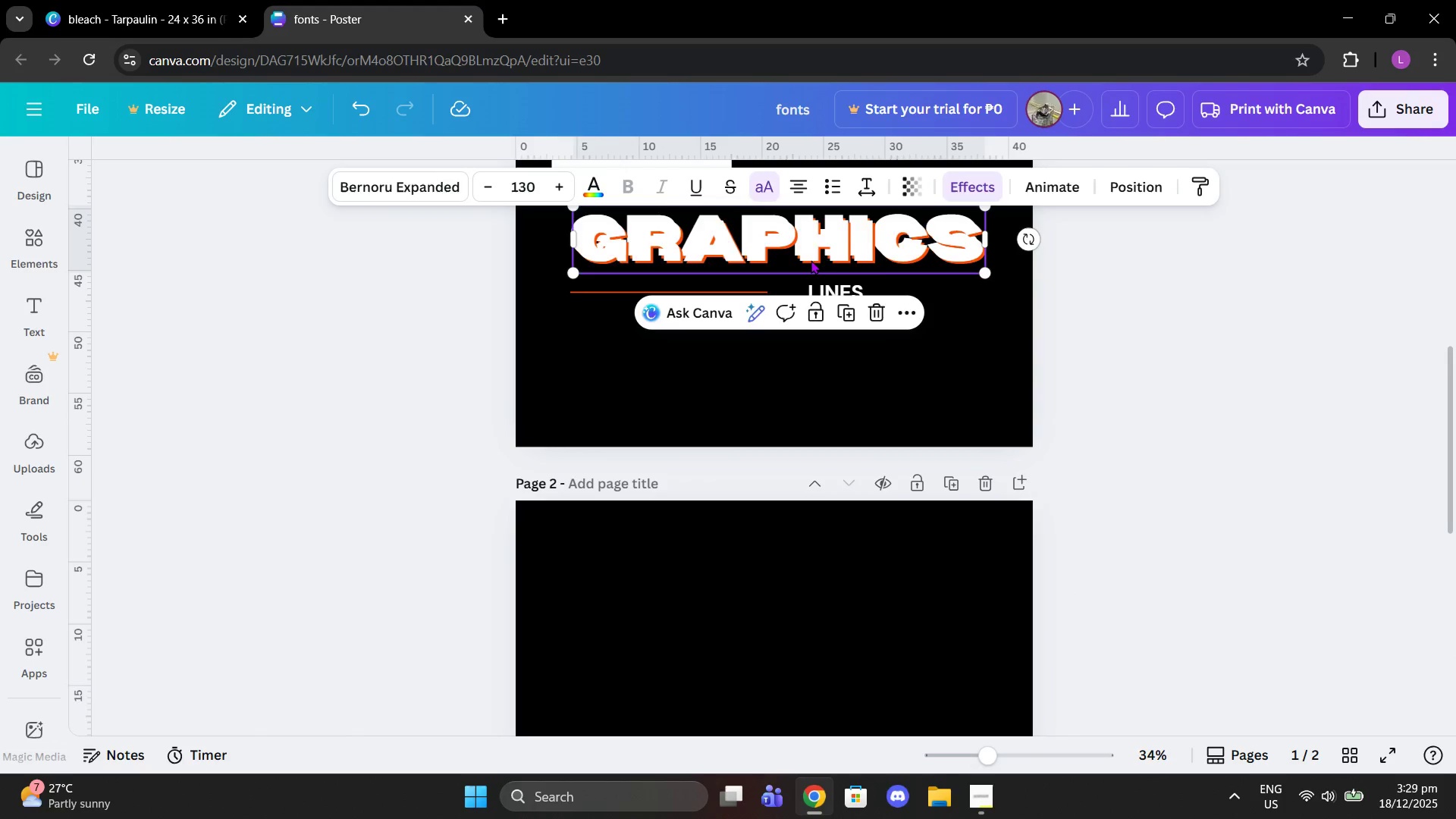 
left_click_drag(start_coordinate=[809, 256], to_coordinate=[799, 576])
 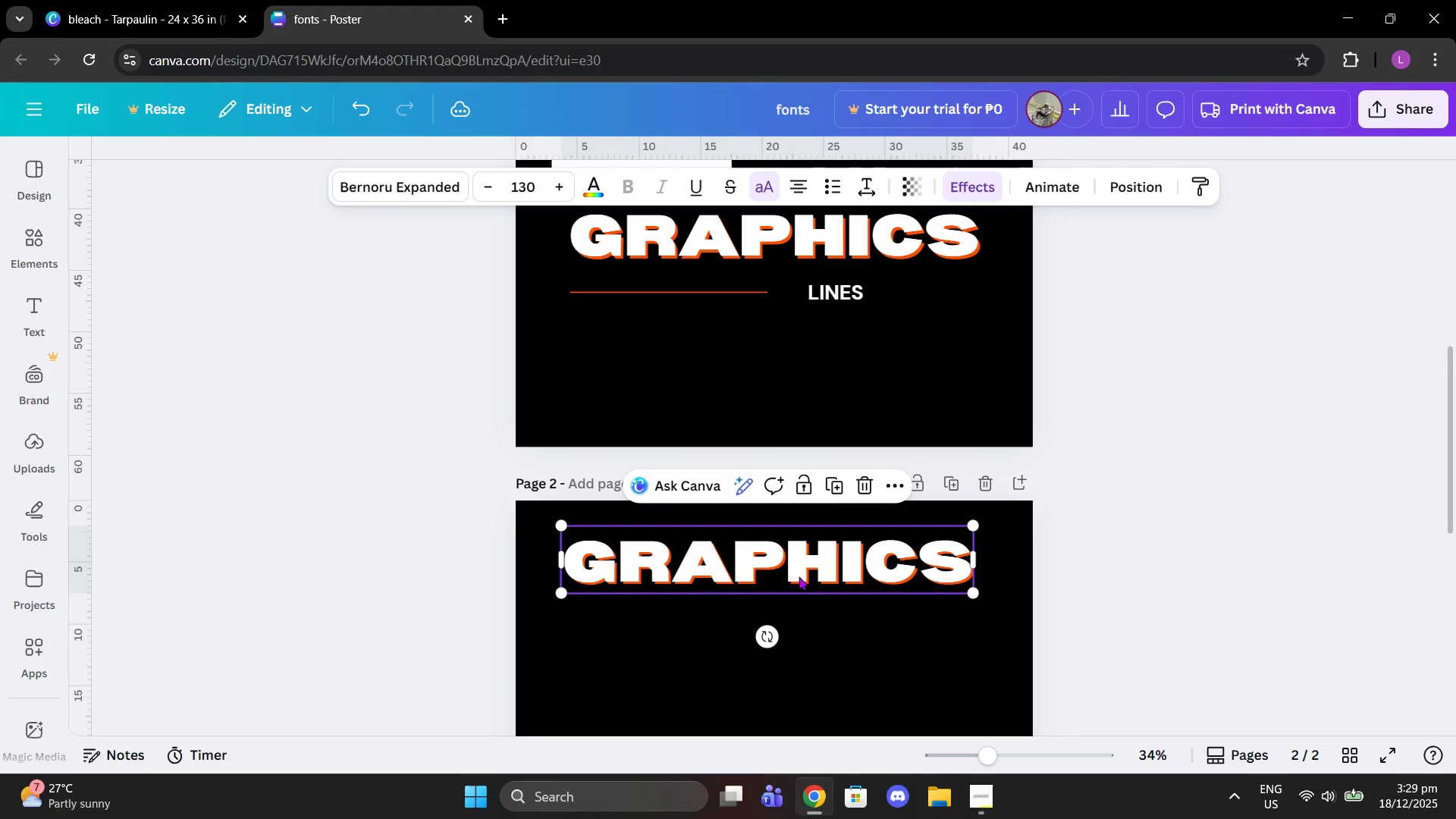 
left_click([799, 576])
 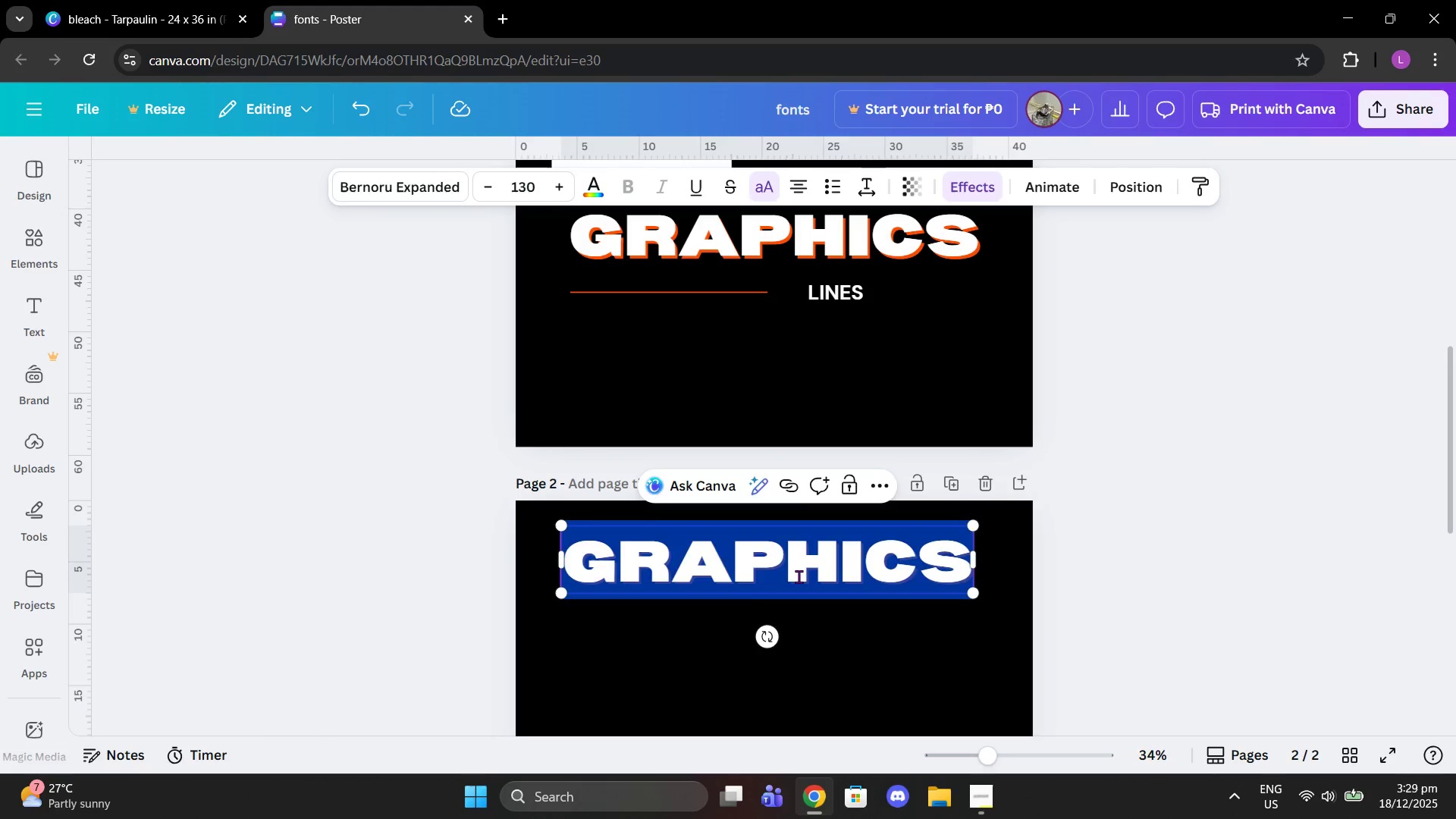 
type(images)
 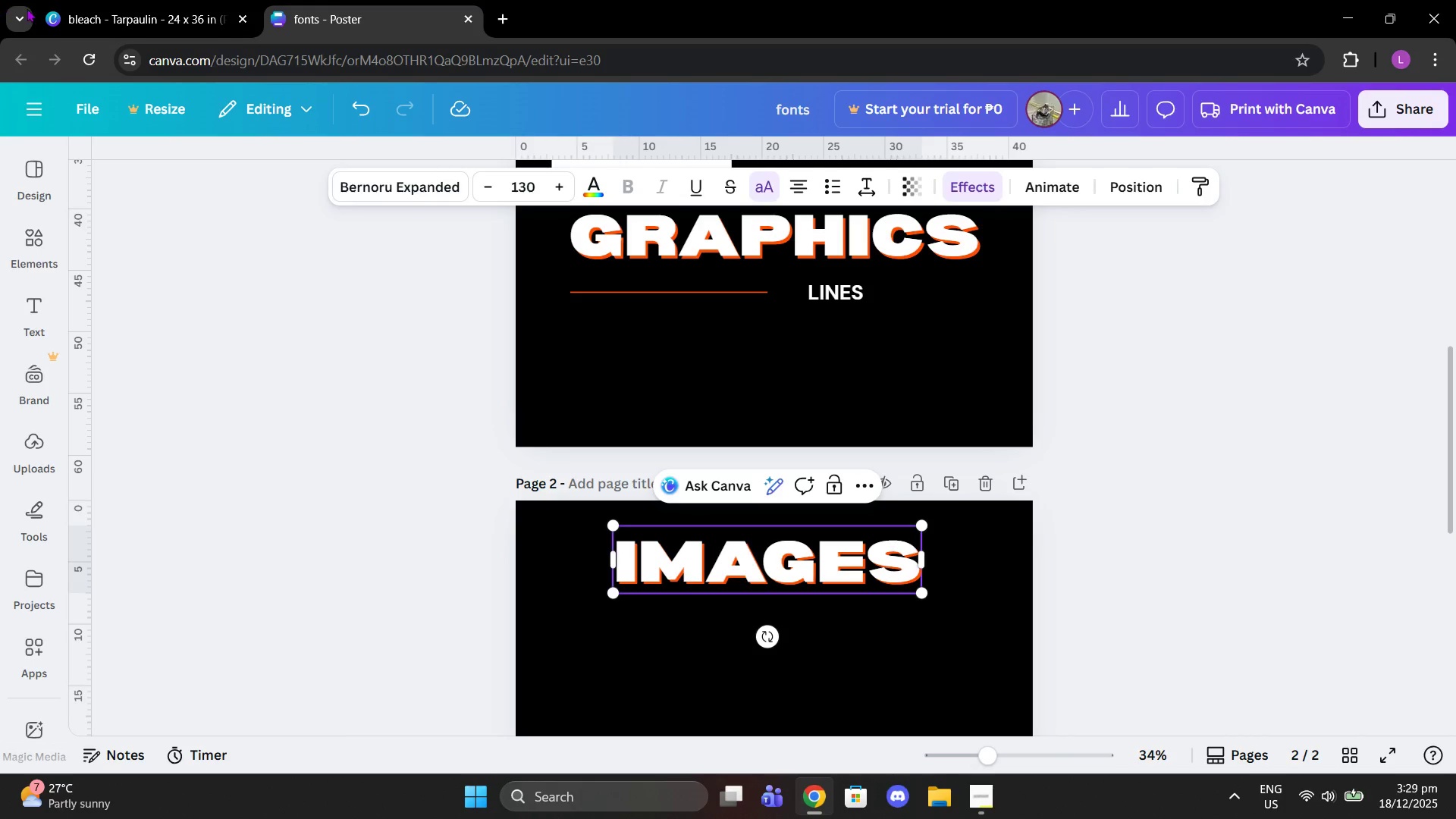 
left_click([152, 18])
 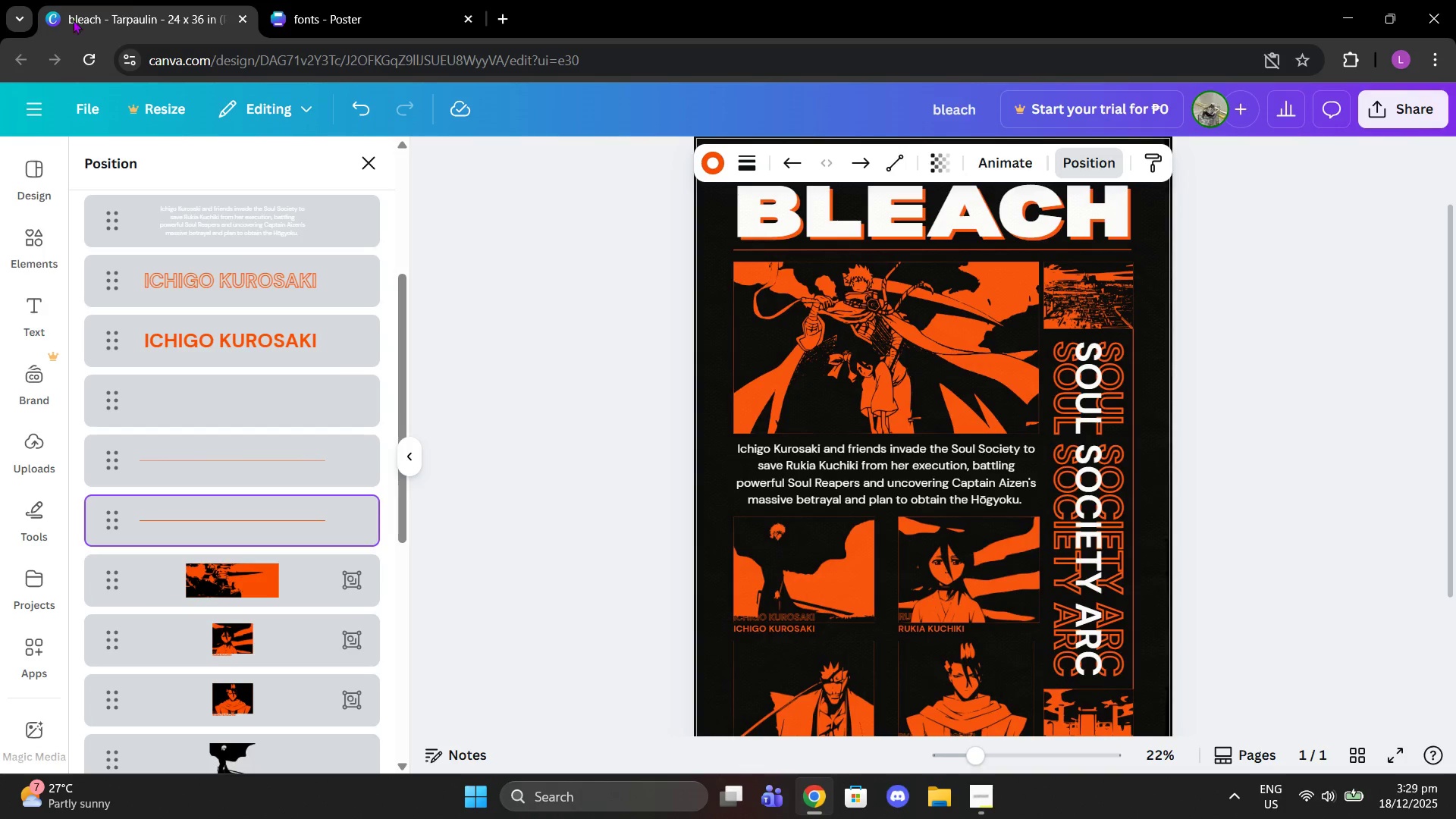 
left_click([300, 10])
 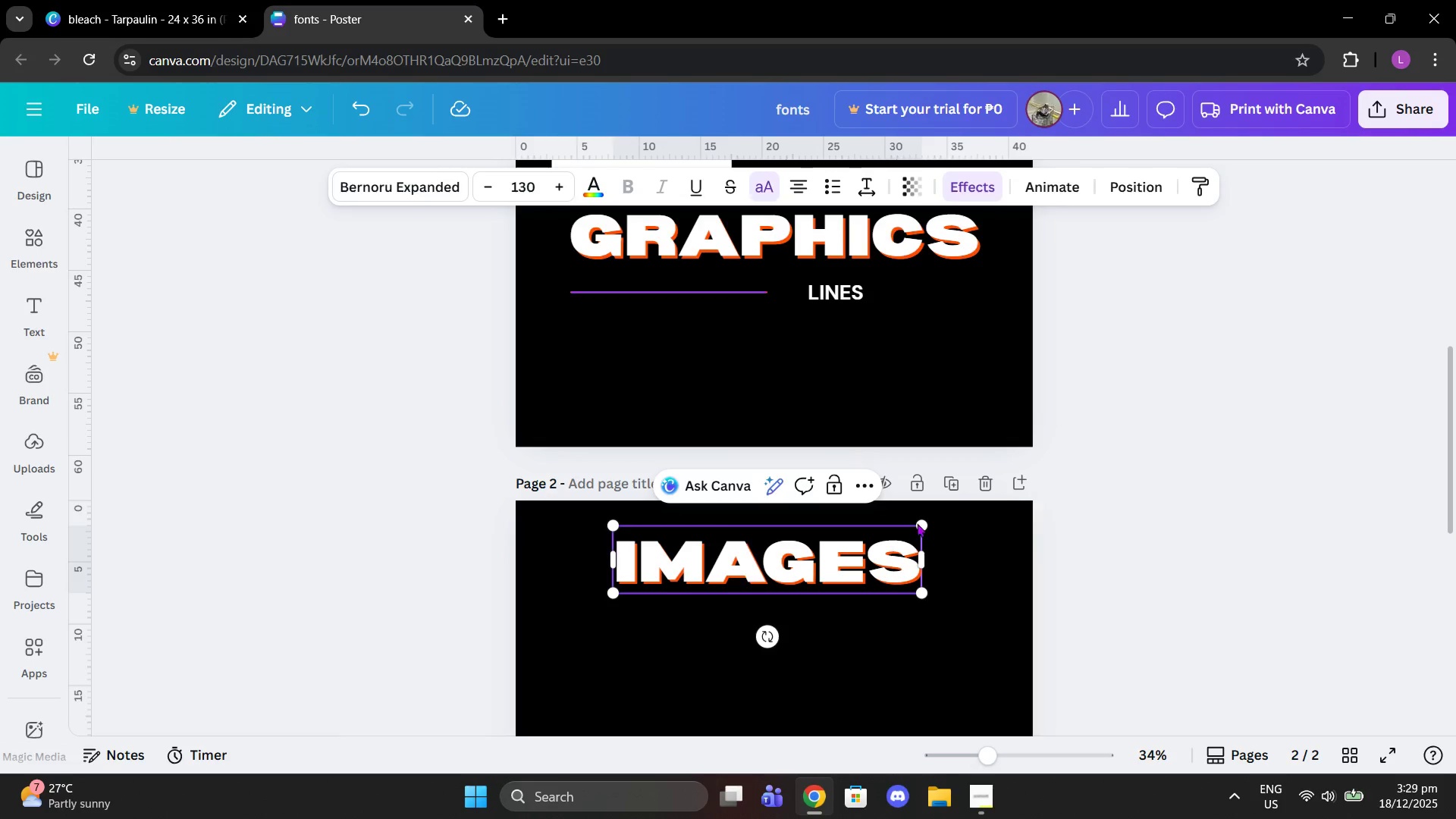 
scroll: coordinate [915, 522], scroll_direction: down, amount: 2.0
 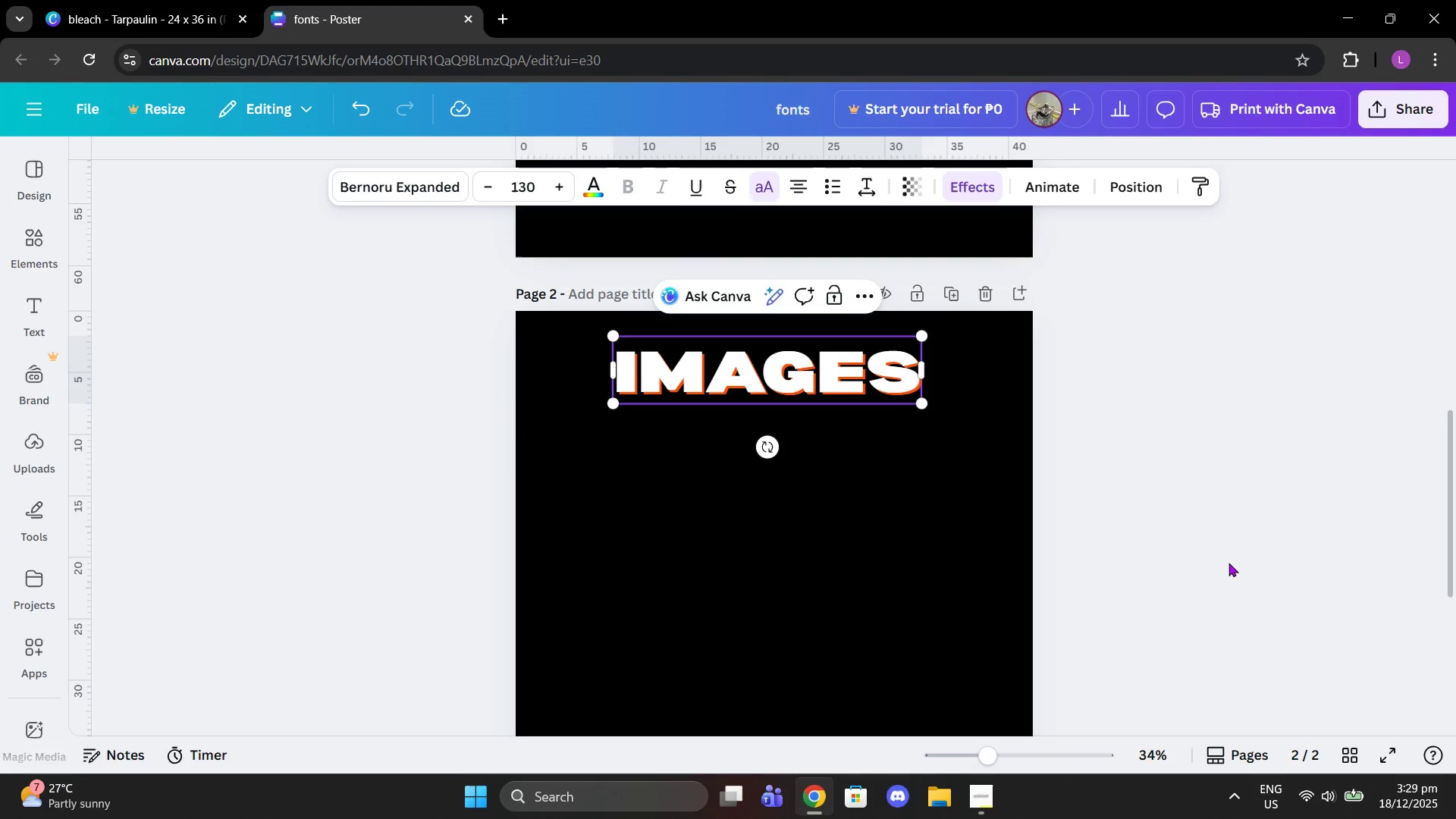 
left_click([1228, 562])
 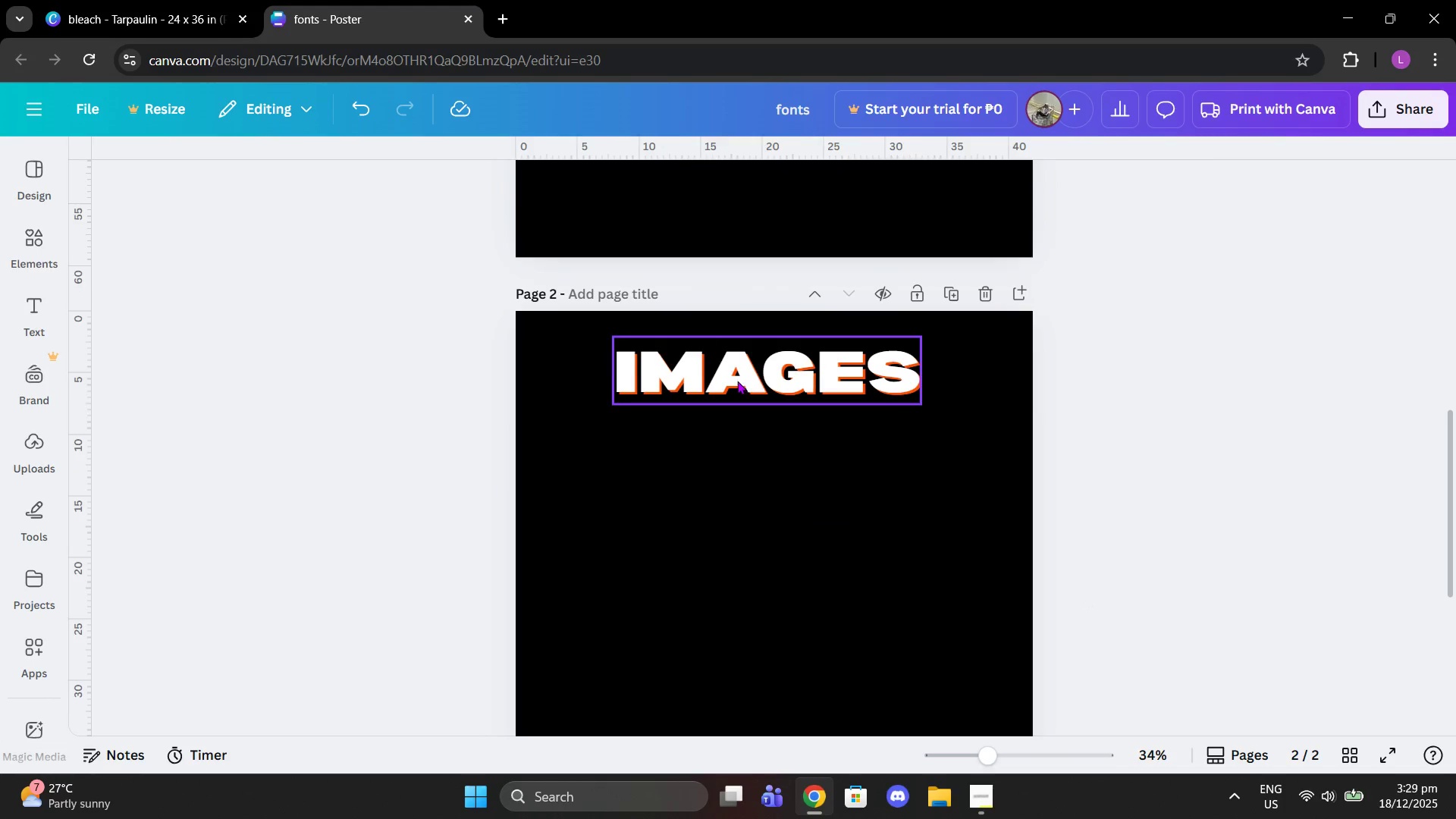 
left_click_drag(start_coordinate=[737, 381], to_coordinate=[741, 379])
 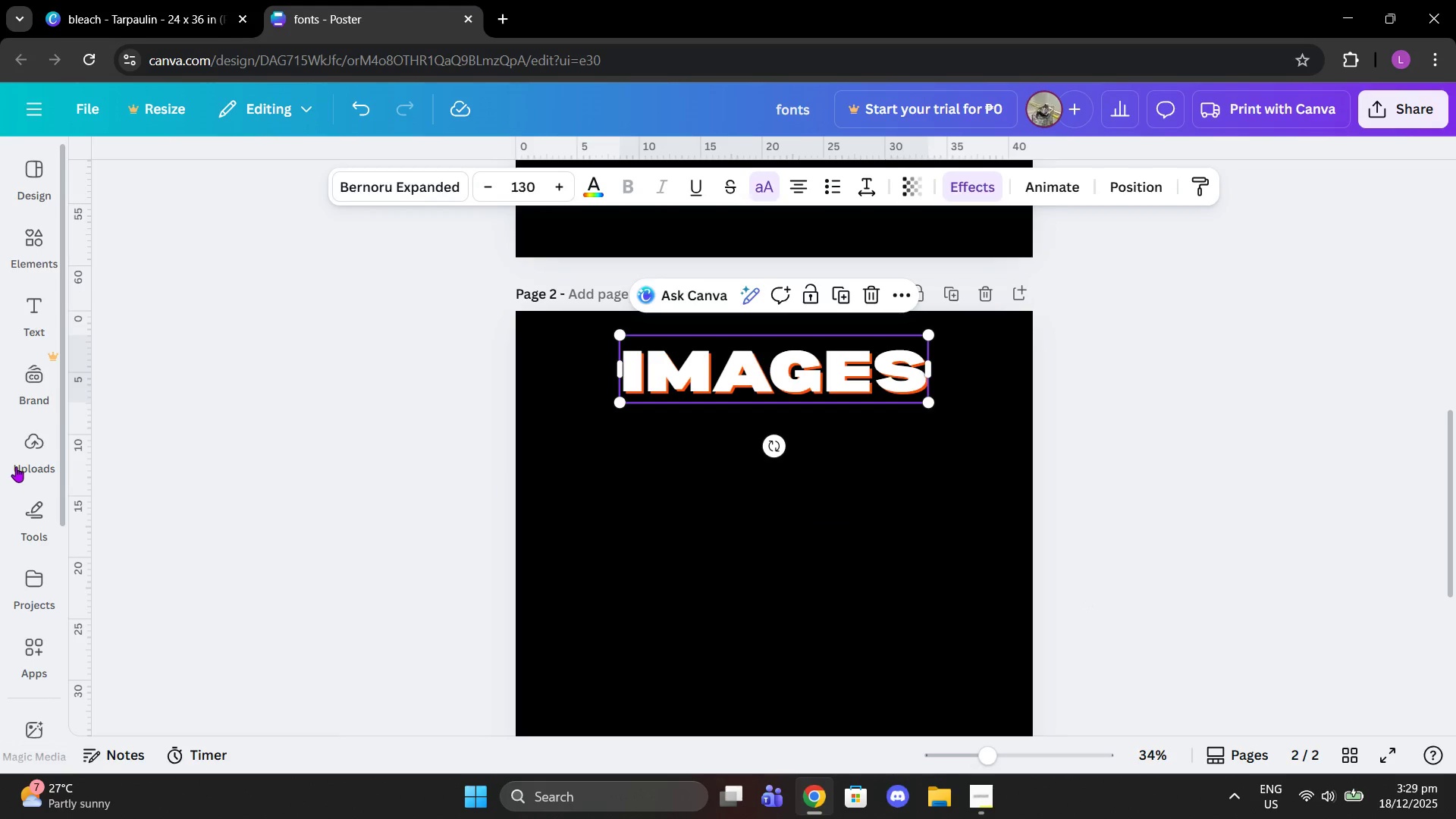 
left_click([16, 466])
 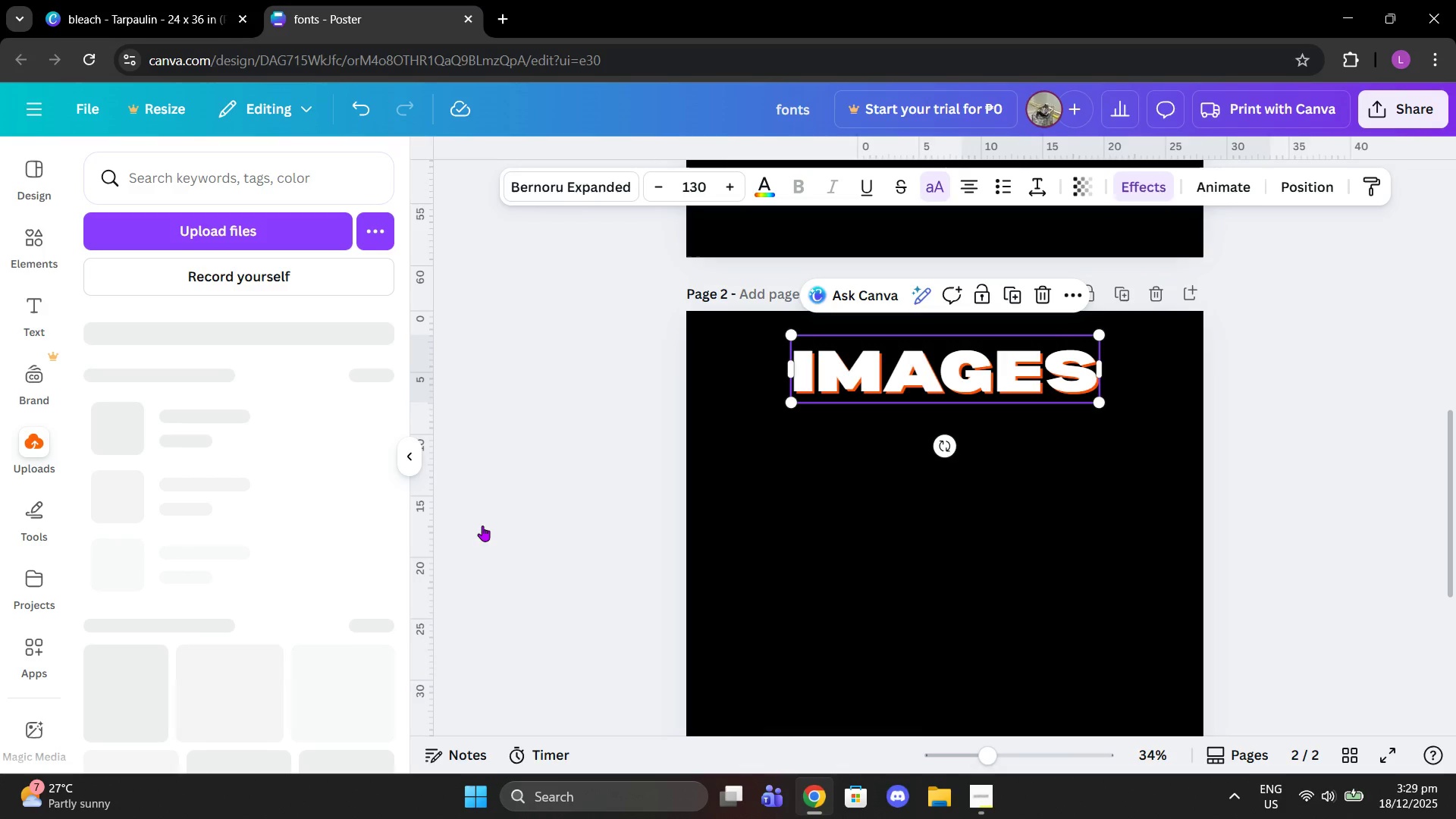 
left_click([149, 0])
 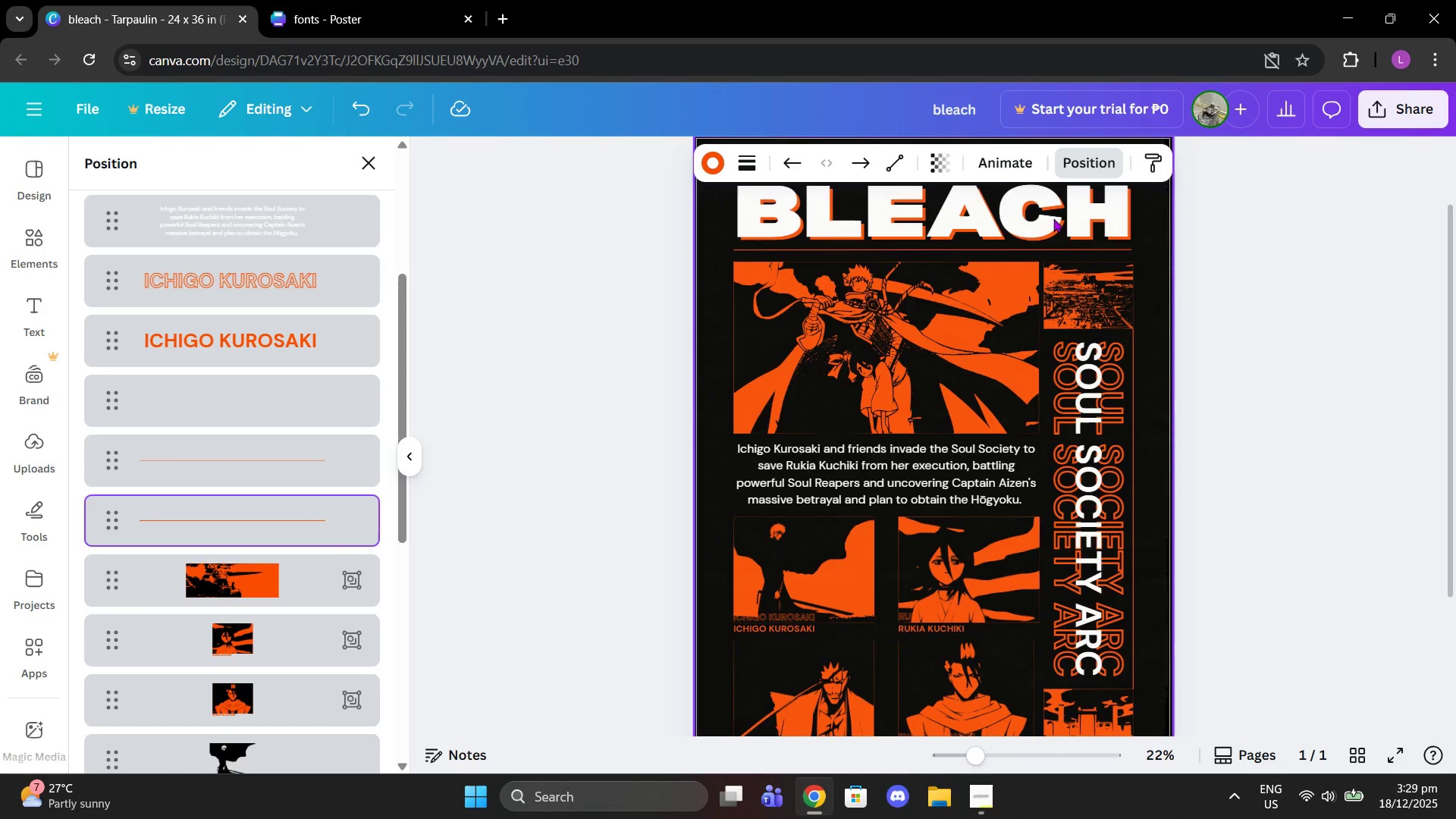 
left_click([1073, 165])
 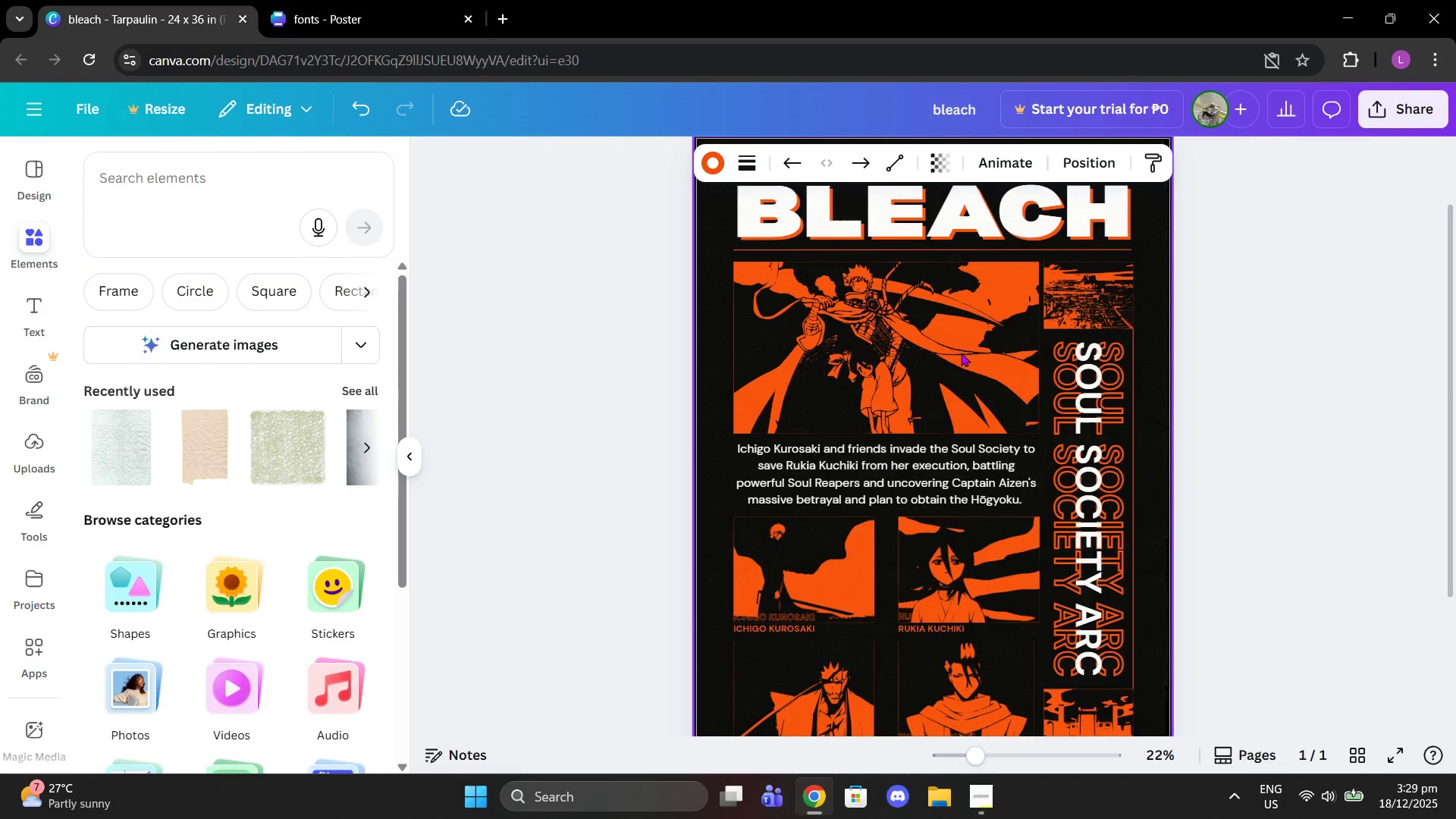 
scroll: coordinate [1047, 452], scroll_direction: down, amount: 5.0
 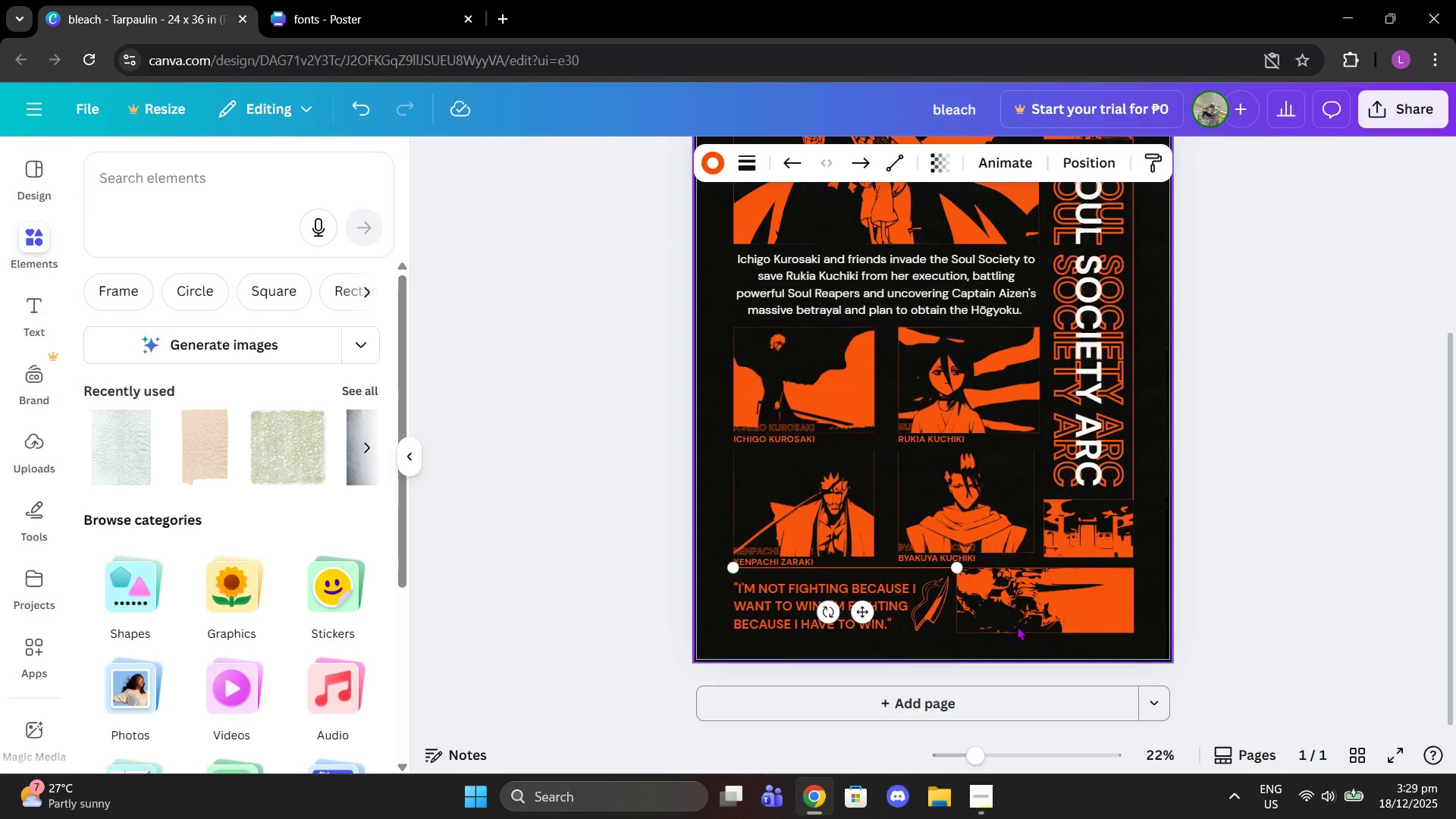 
scroll: coordinate [1015, 585], scroll_direction: up, amount: 7.0
 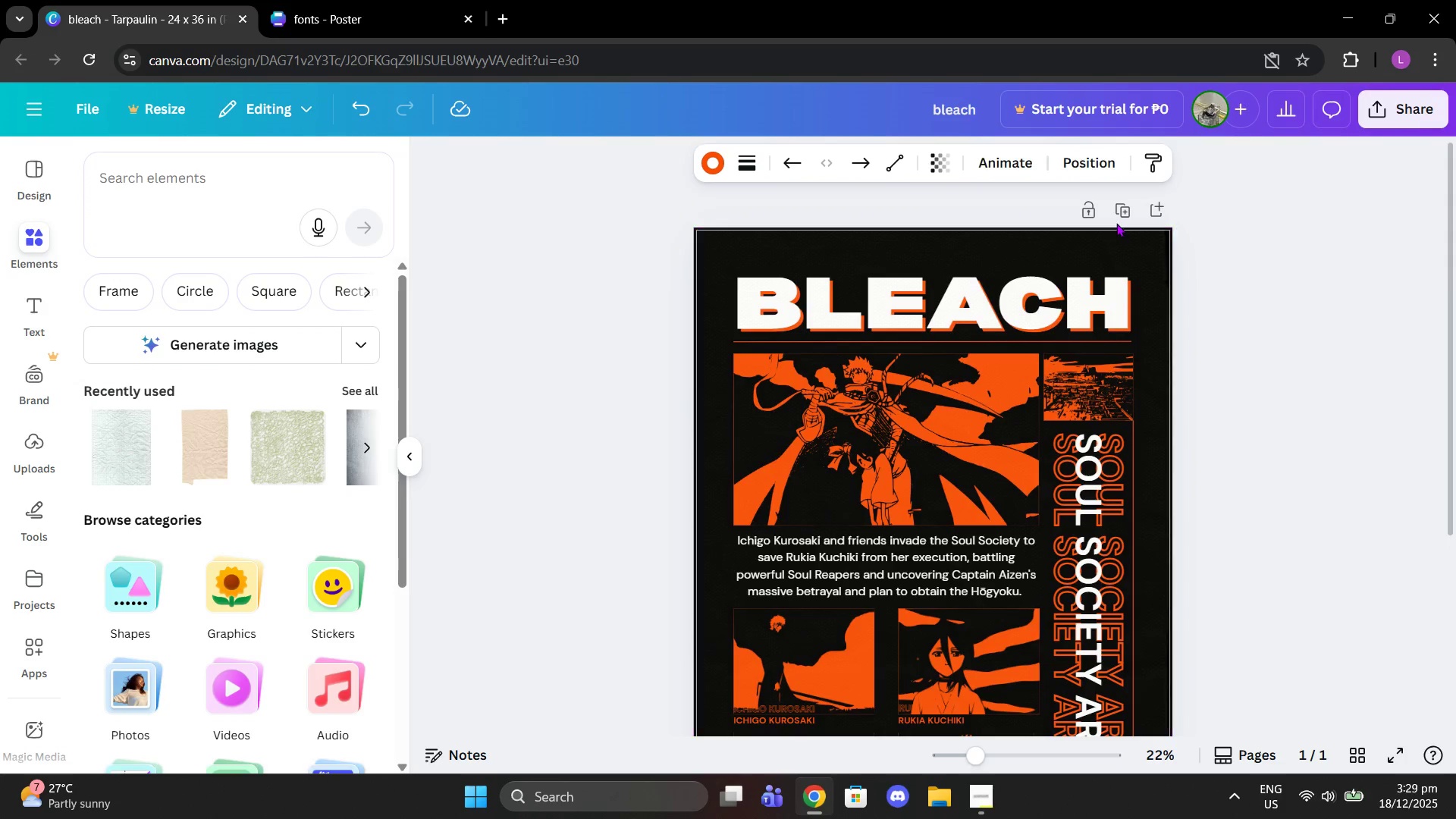 
left_click([1118, 217])
 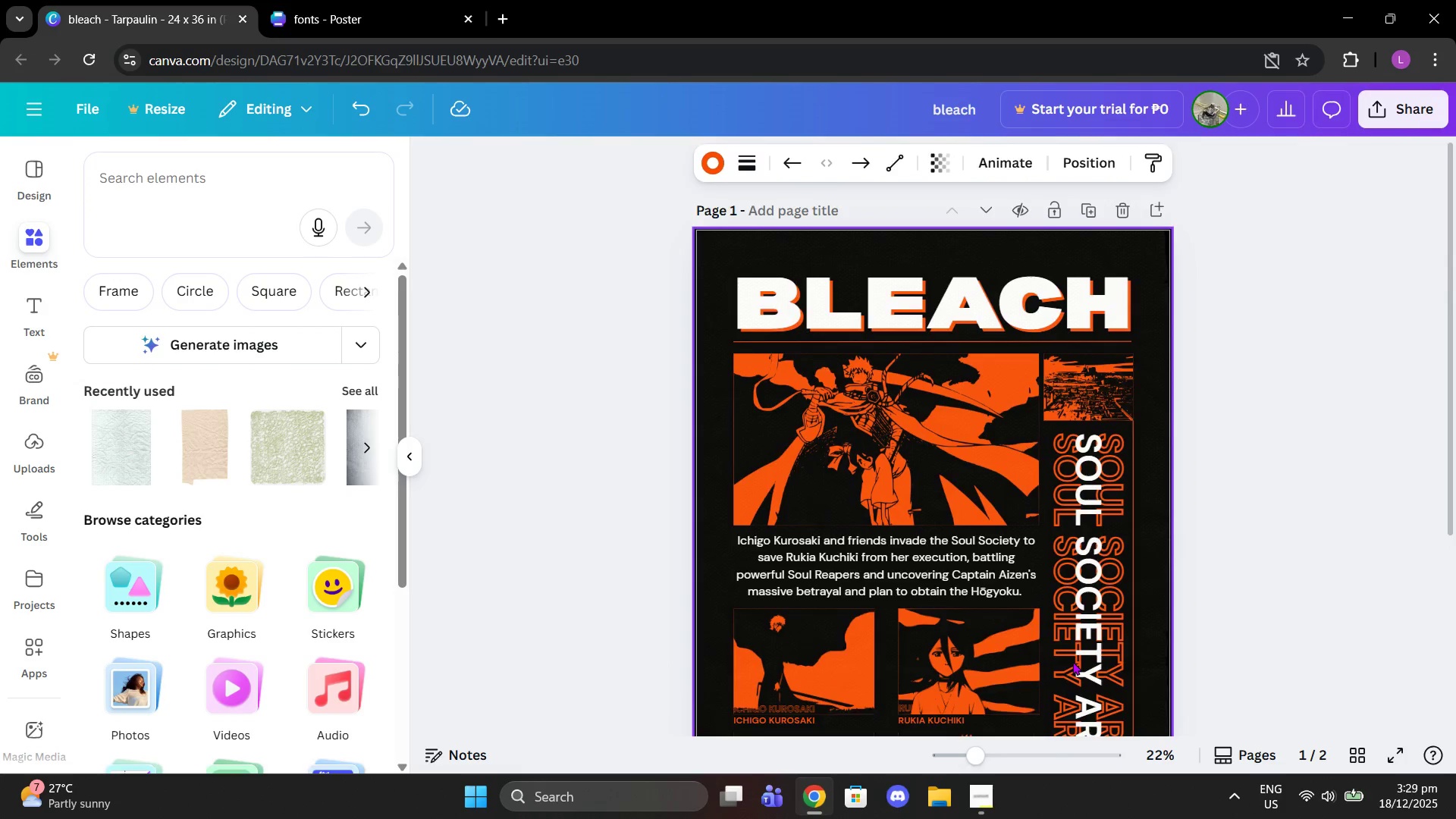 
left_click([956, 604])
 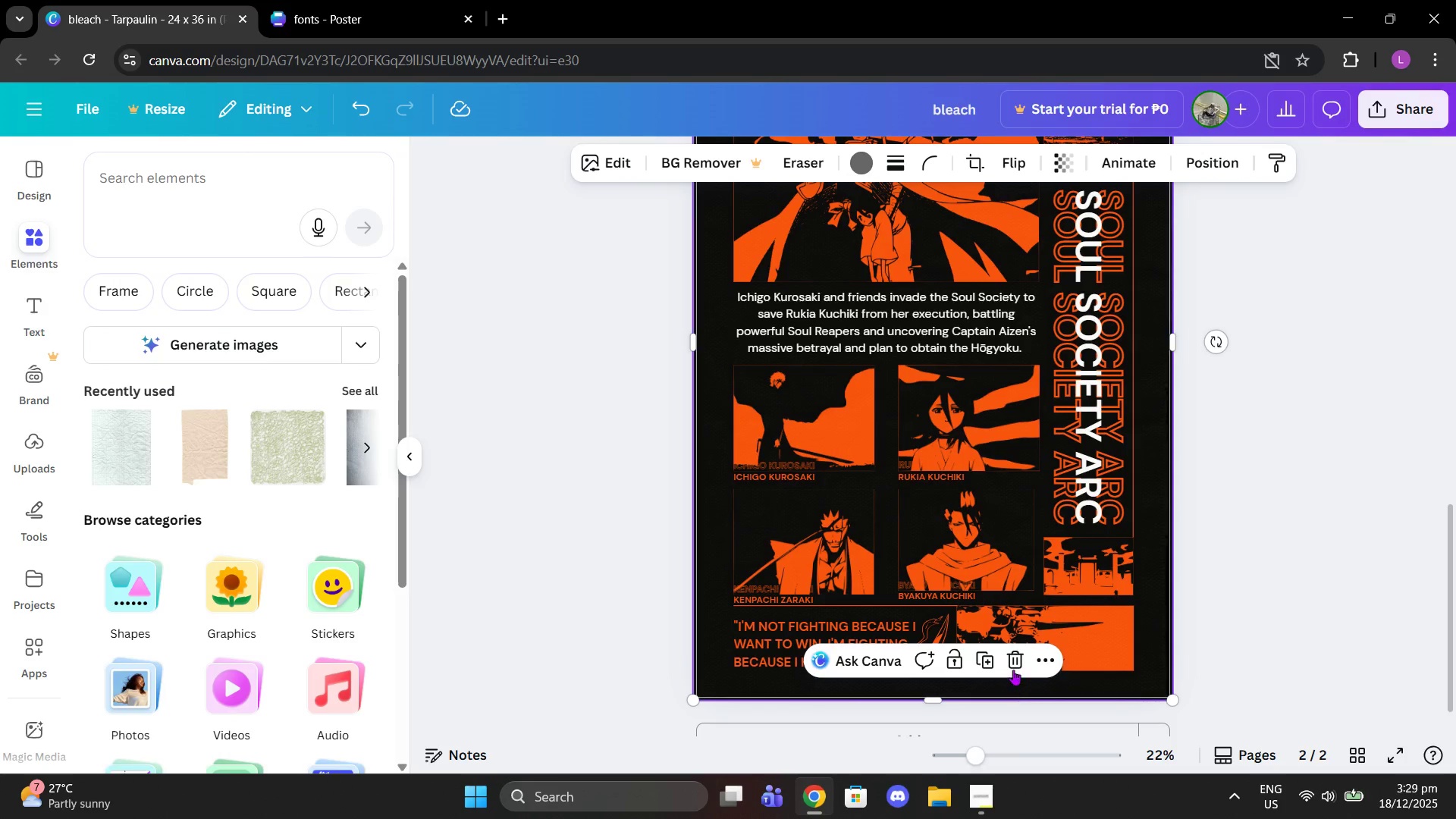 
scroll: coordinate [1065, 658], scroll_direction: down, amount: 5.0
 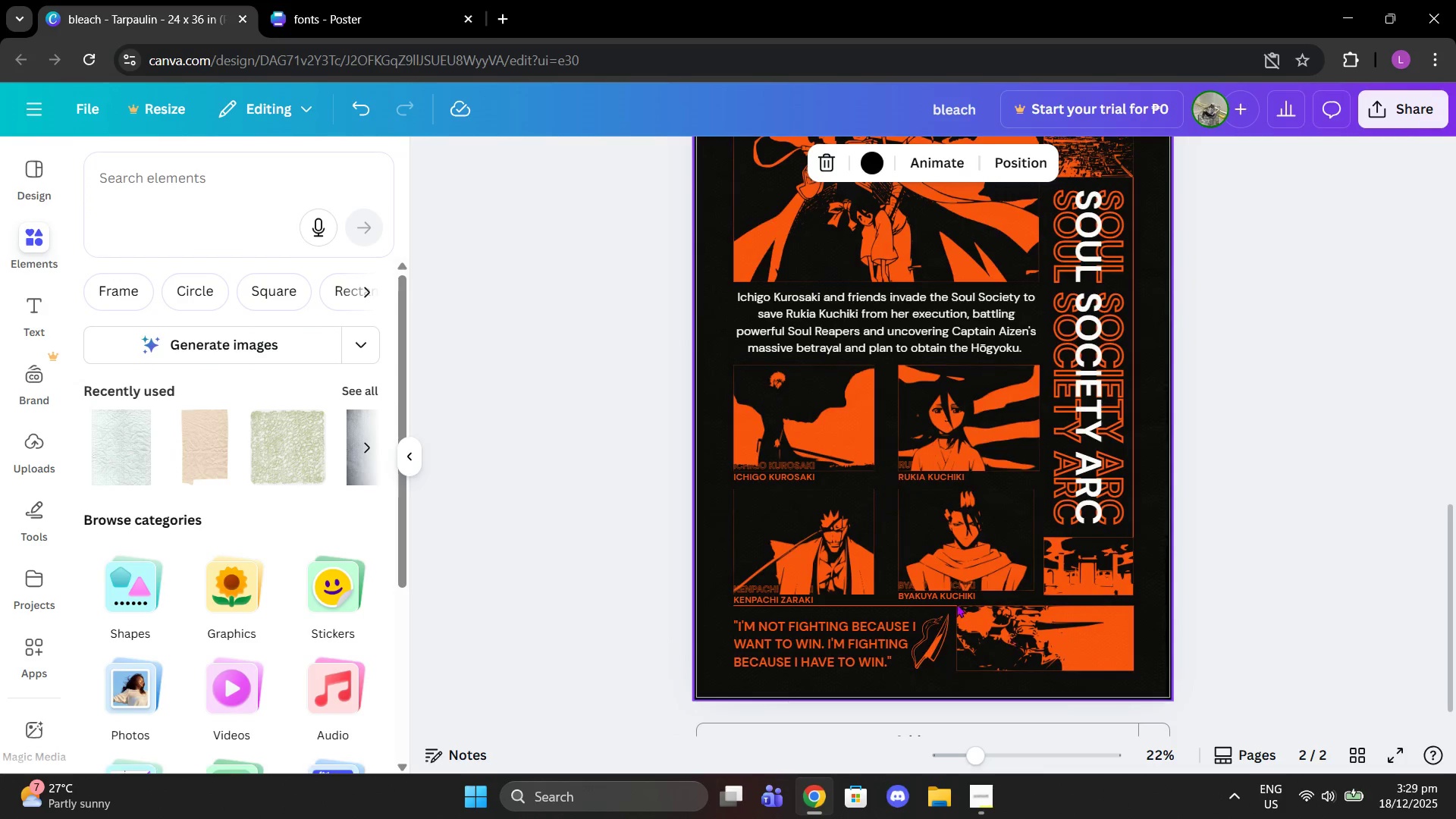 
left_click([1013, 668])
 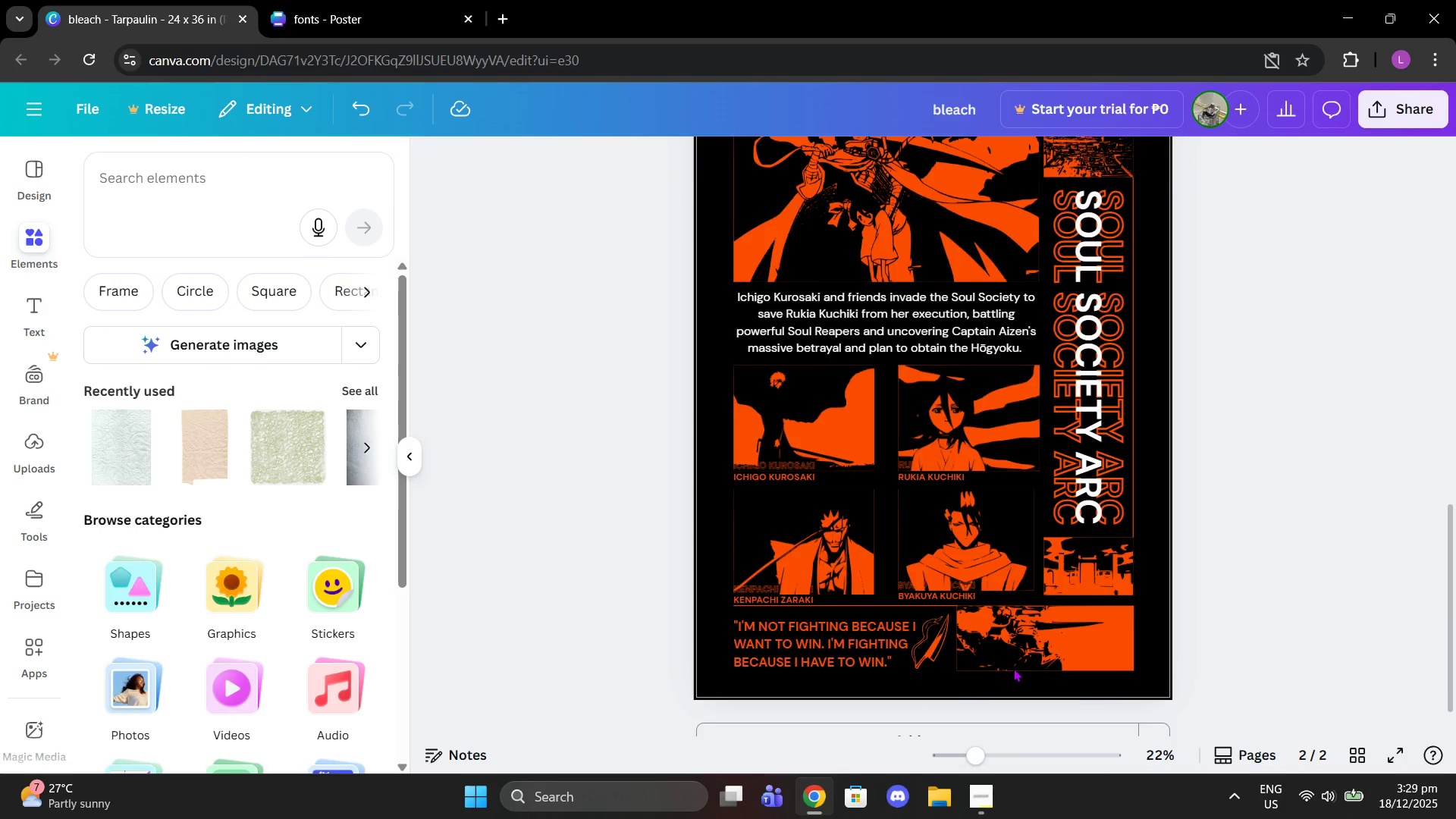 
scroll: coordinate [1013, 668], scroll_direction: up, amount: 2.0
 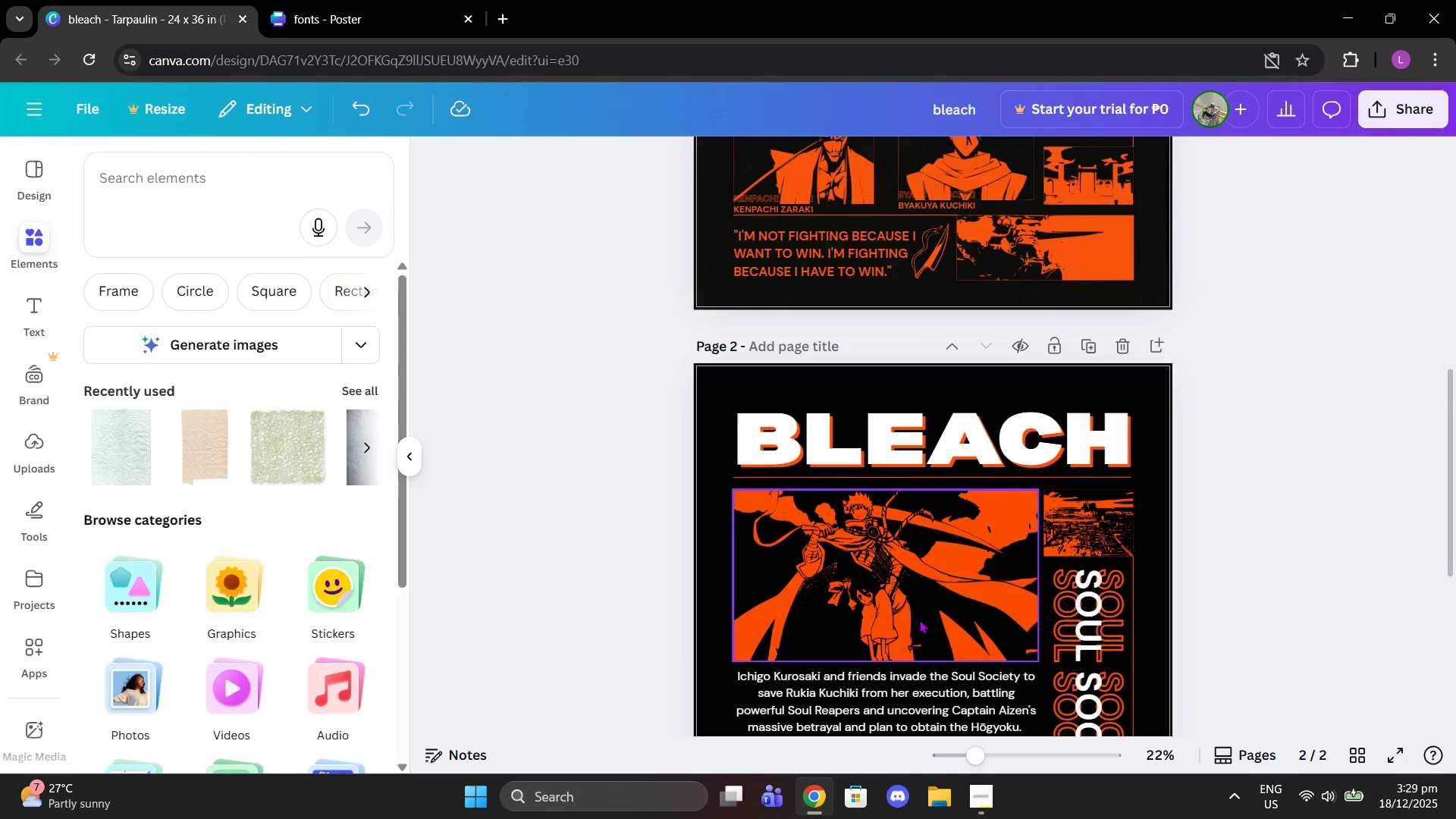 
left_click([919, 620])
 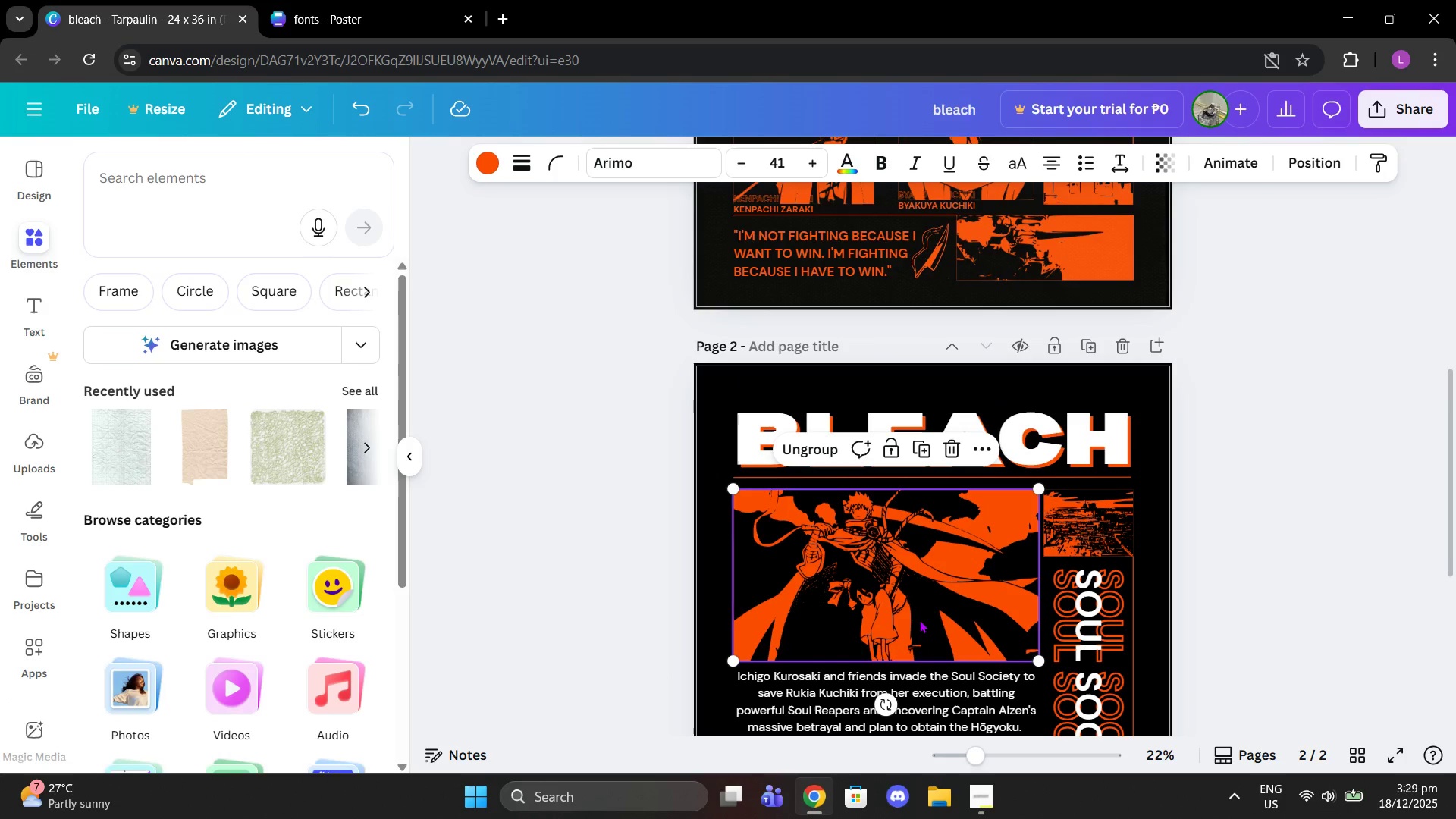 
key(Control+C)
 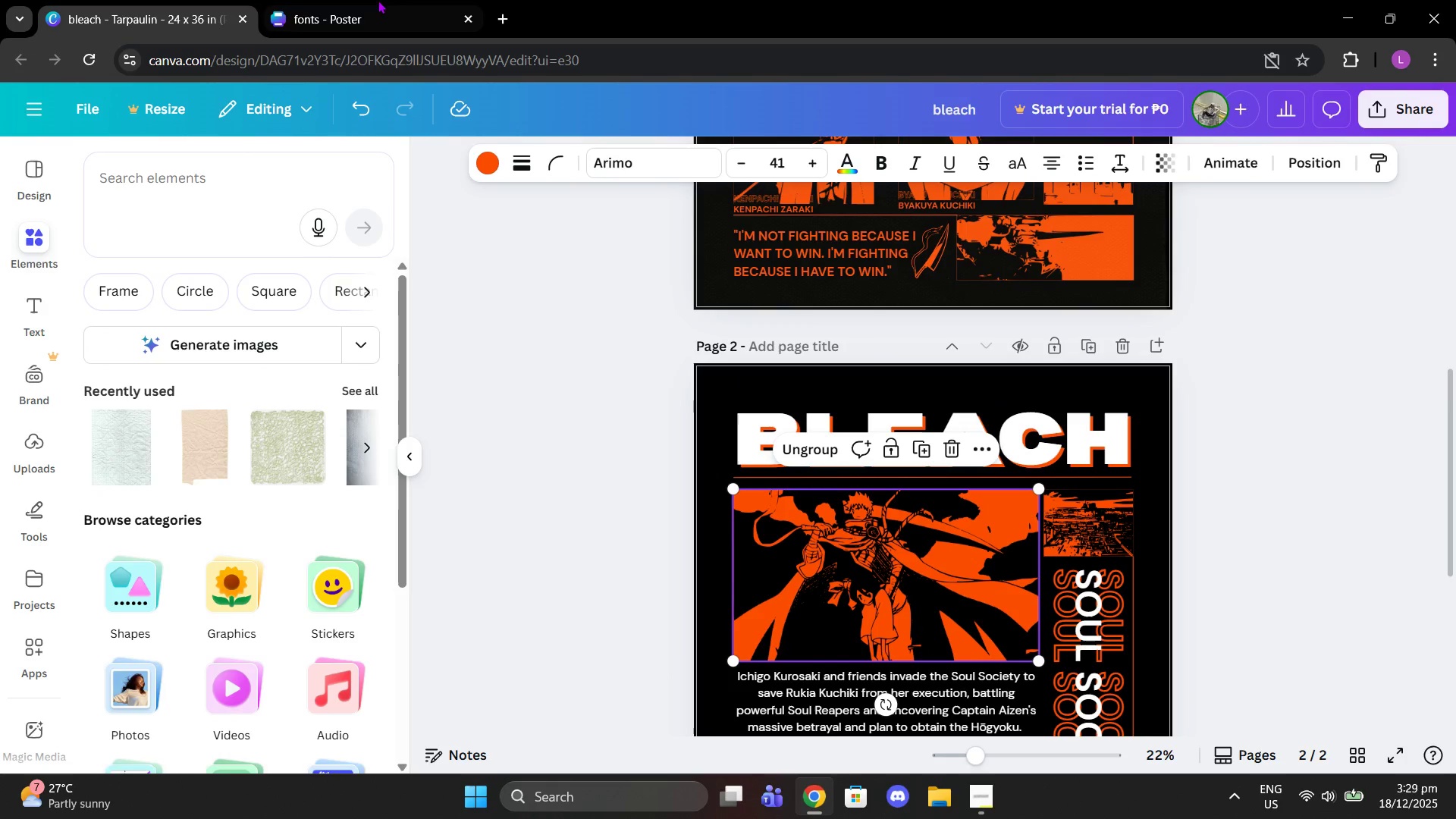 
left_click([358, 0])
 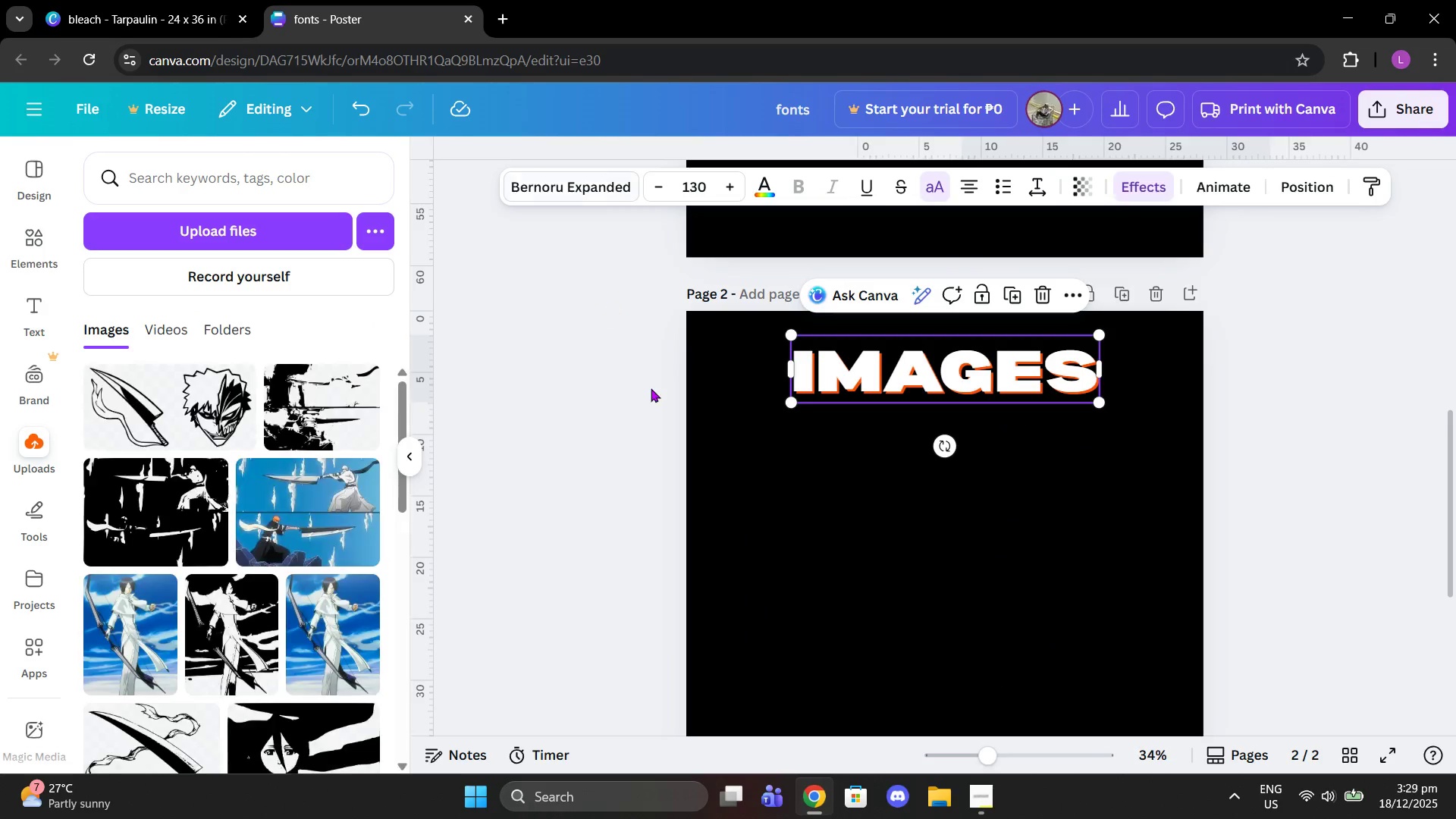 
scroll: coordinate [652, 391], scroll_direction: down, amount: 3.0
 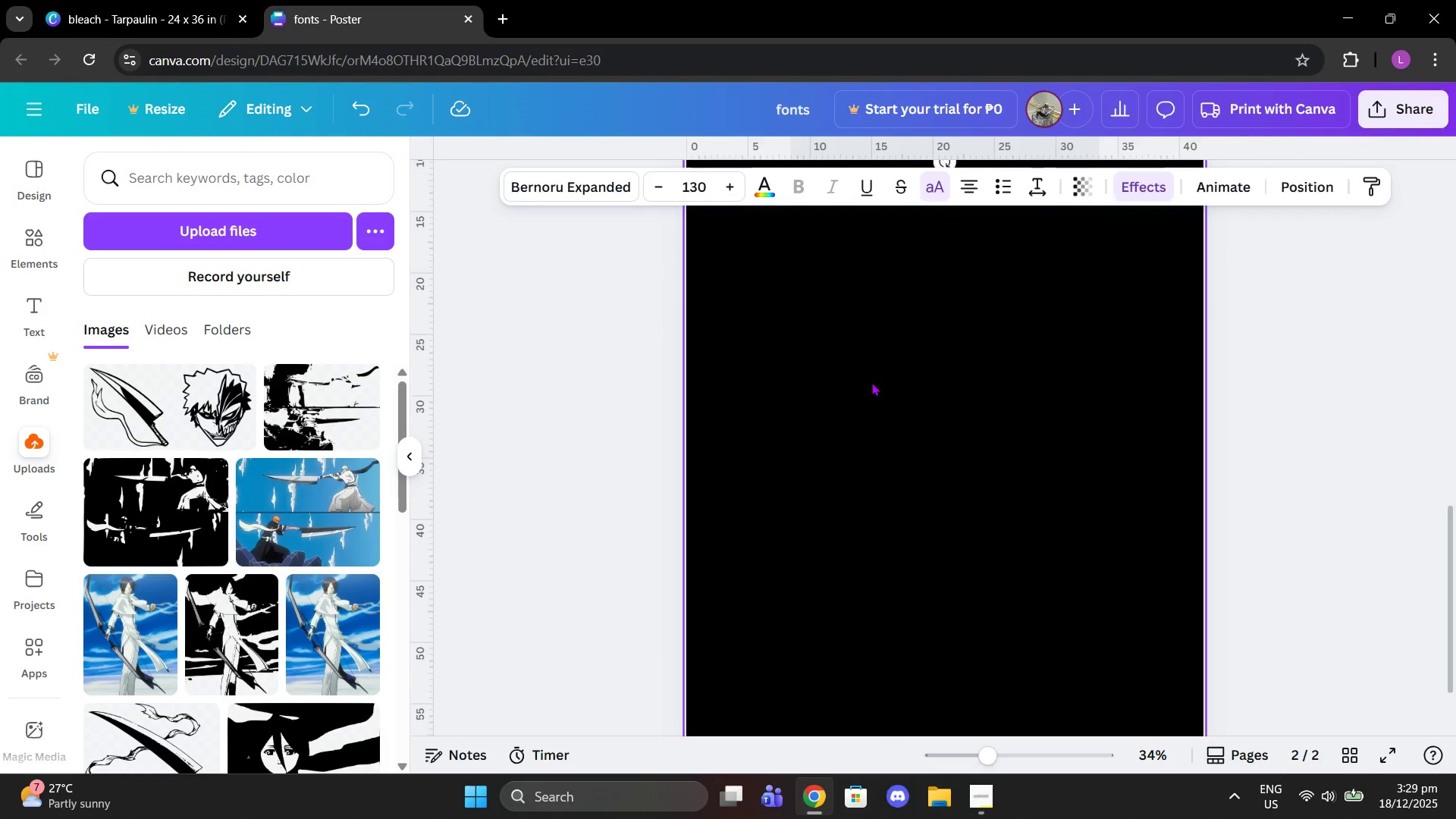 
scroll: coordinate [875, 385], scroll_direction: up, amount: 2.0
 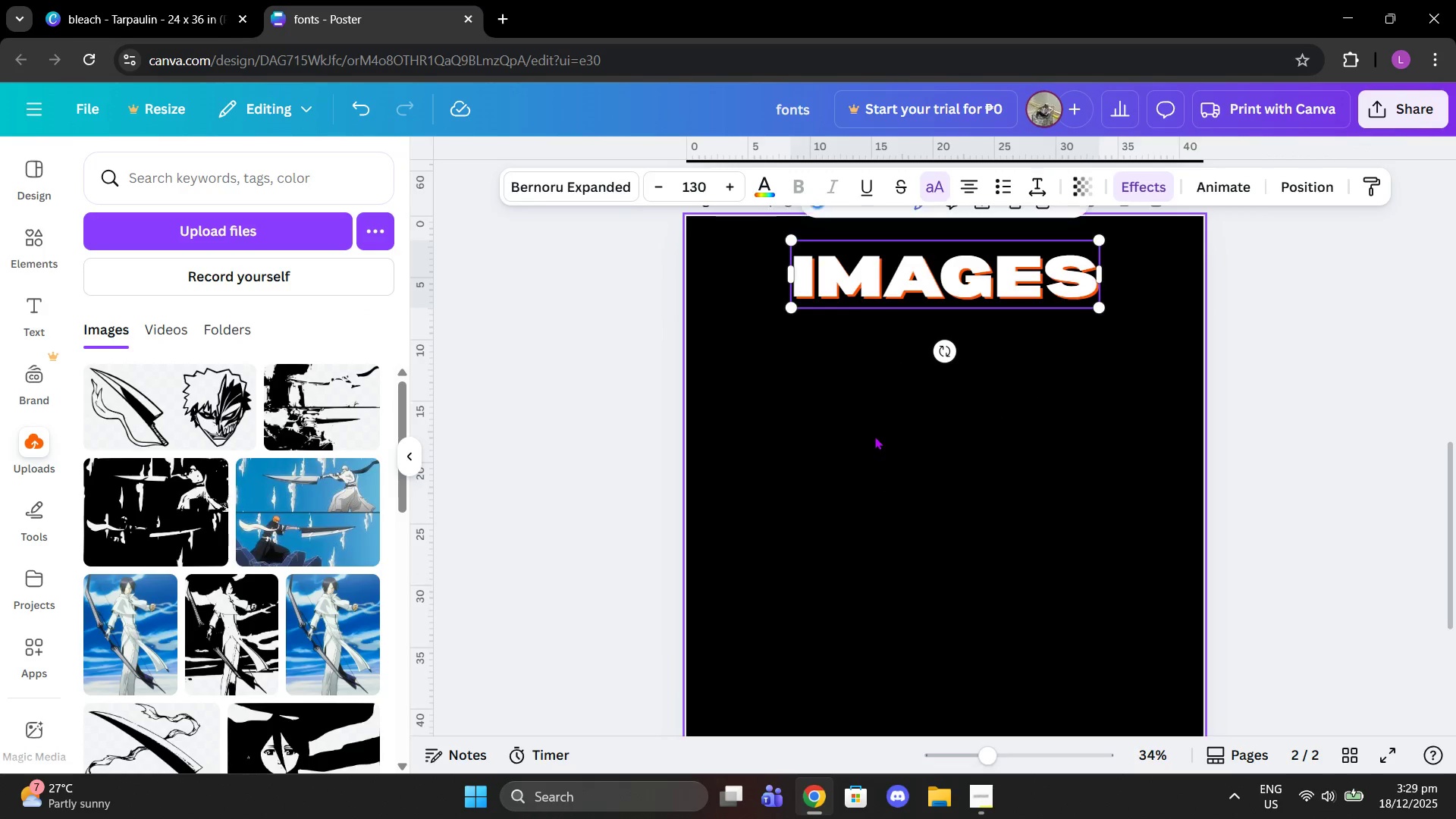 
key(Control+V)
 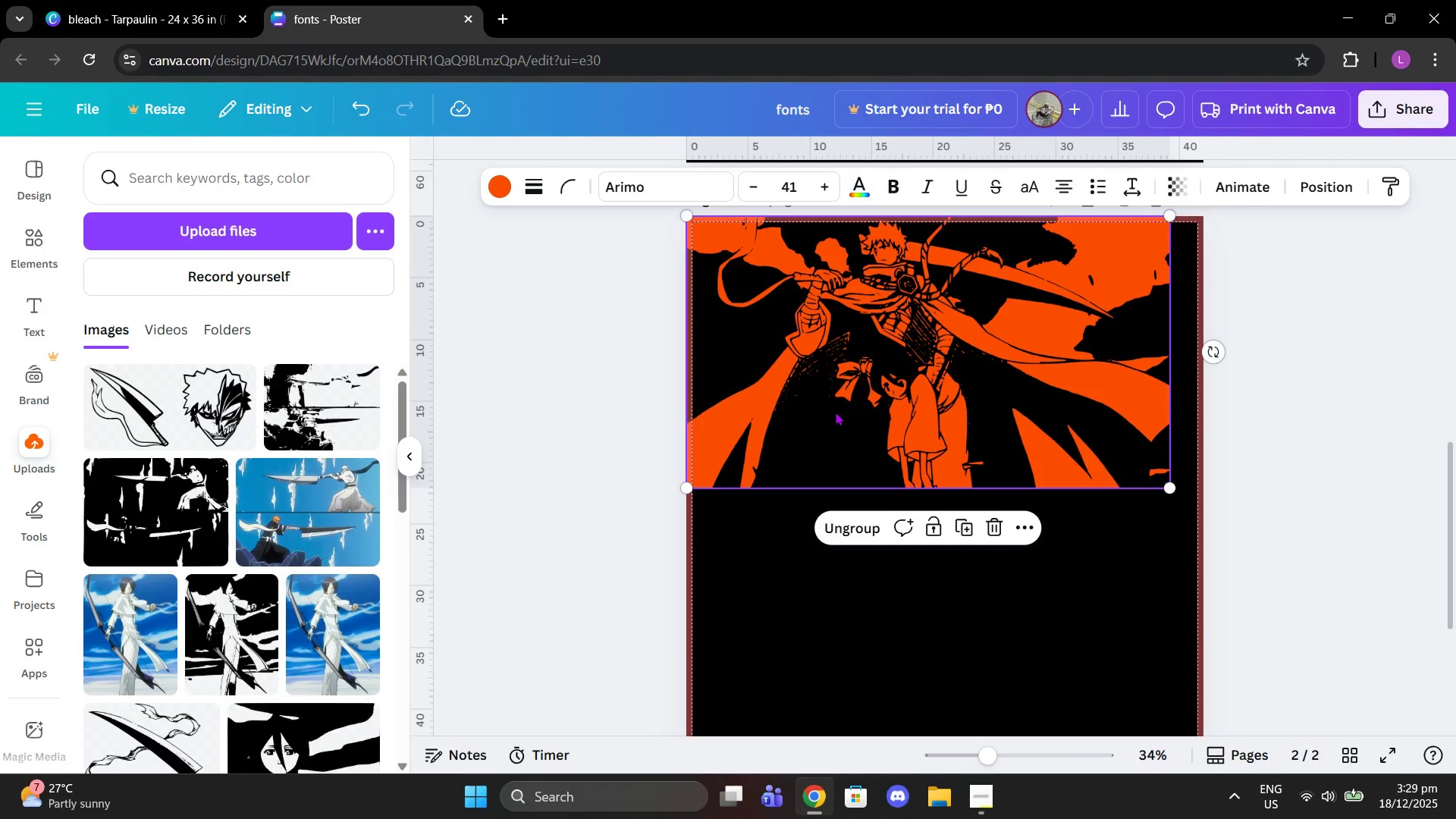 
left_click_drag(start_coordinate=[837, 357], to_coordinate=[866, 469])
 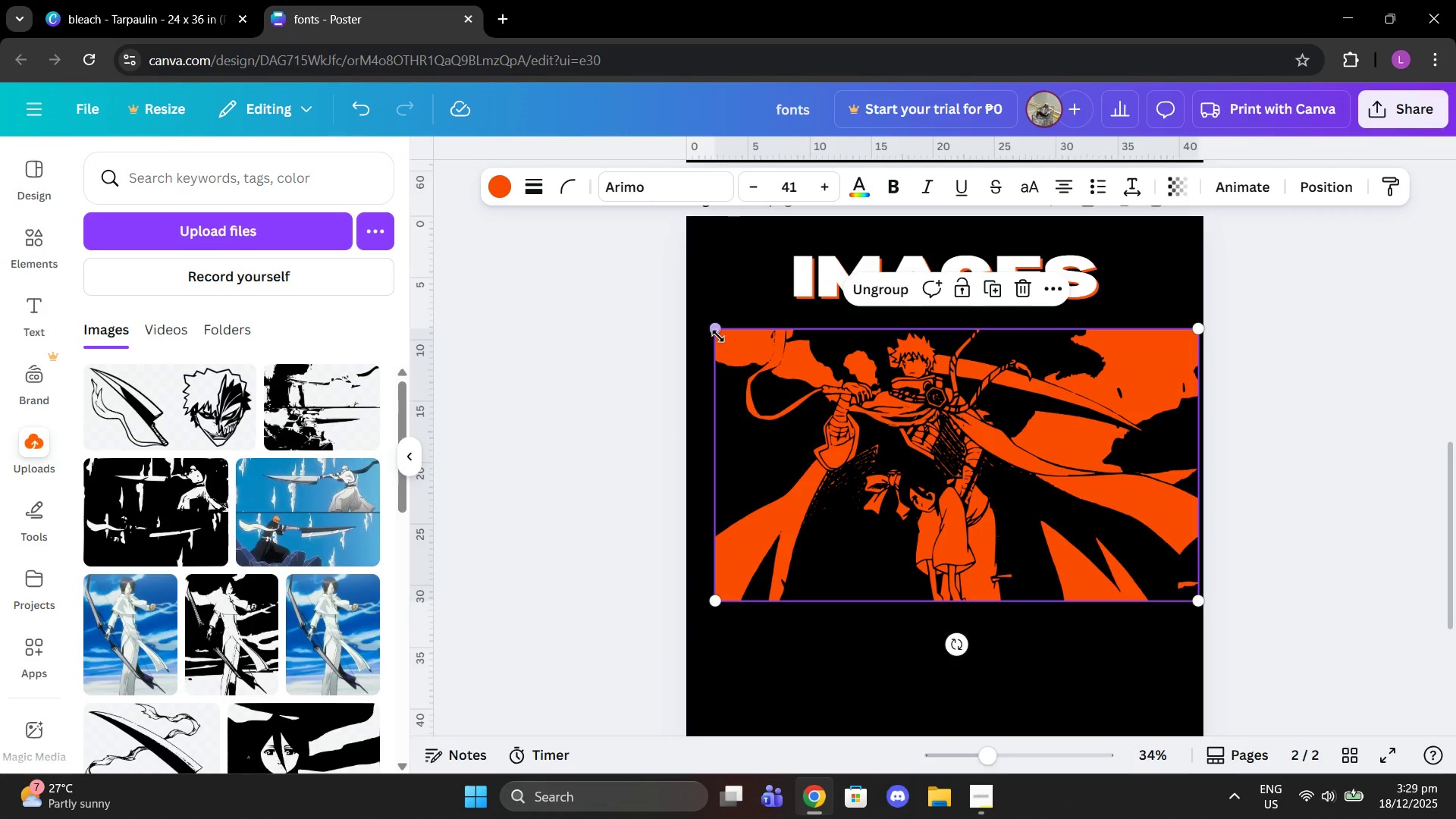 
left_click_drag(start_coordinate=[717, 334], to_coordinate=[915, 475])
 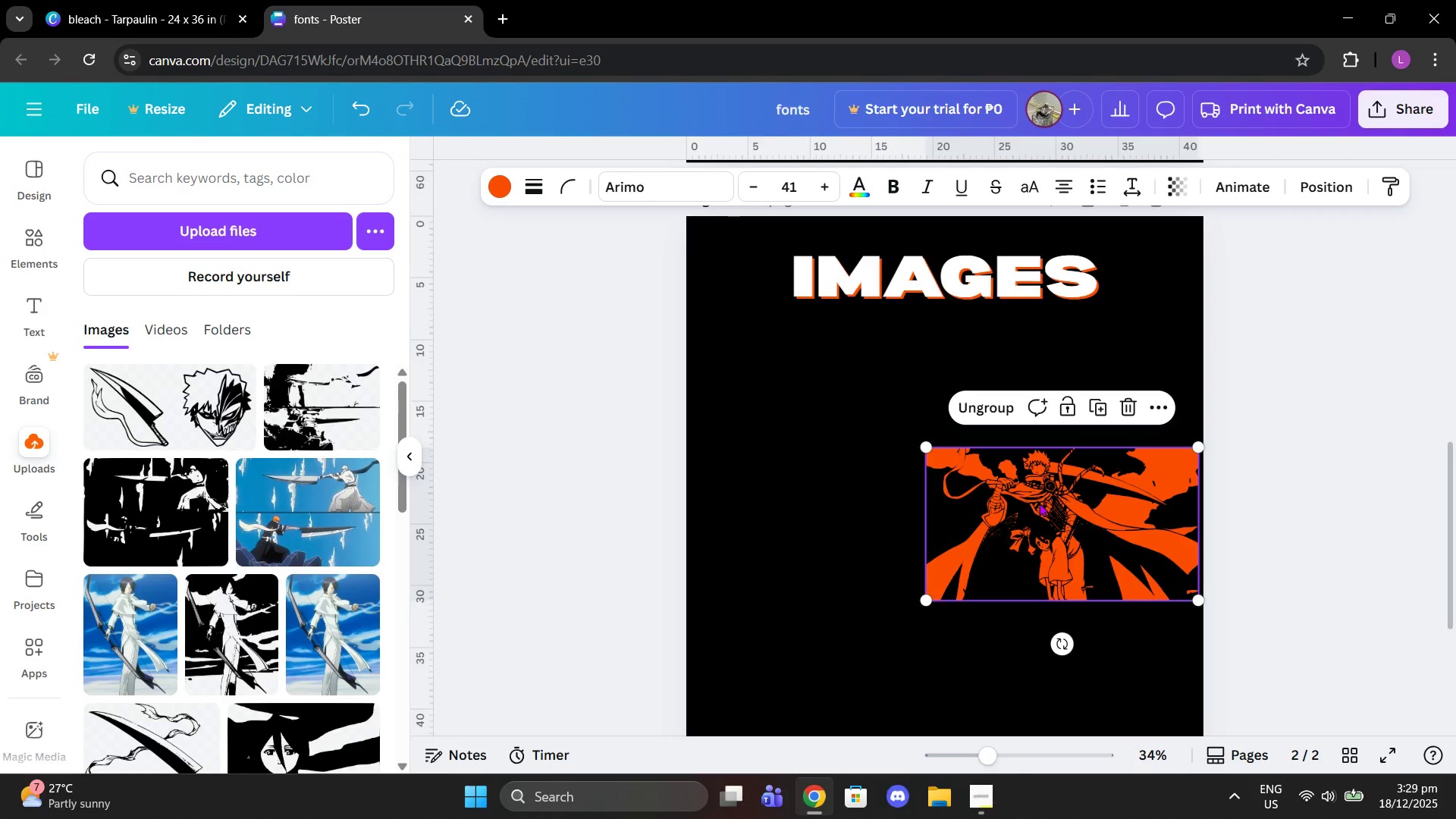 
left_click_drag(start_coordinate=[1039, 503], to_coordinate=[848, 392])
 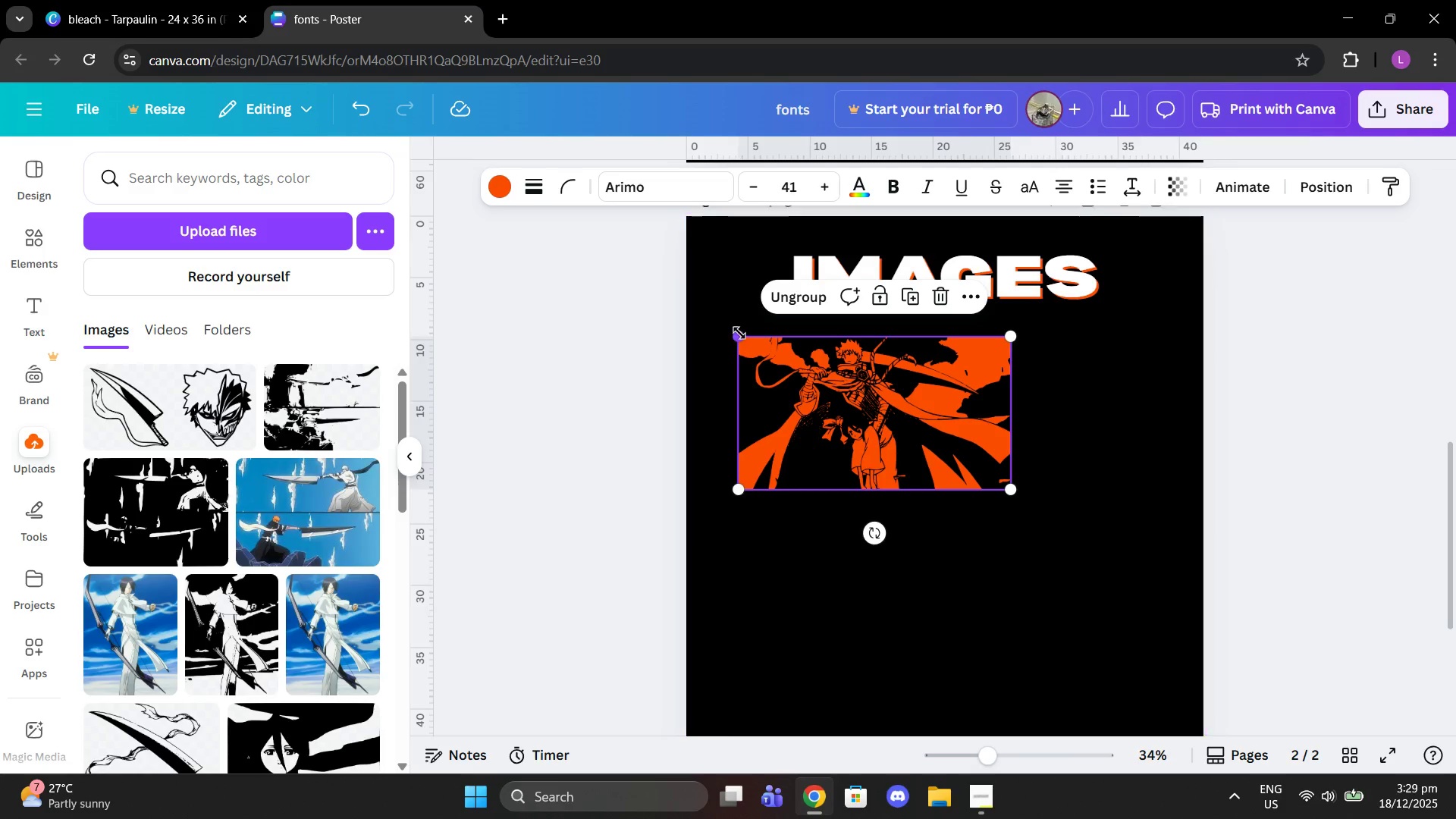 
left_click_drag(start_coordinate=[737, 332], to_coordinate=[755, 340])
 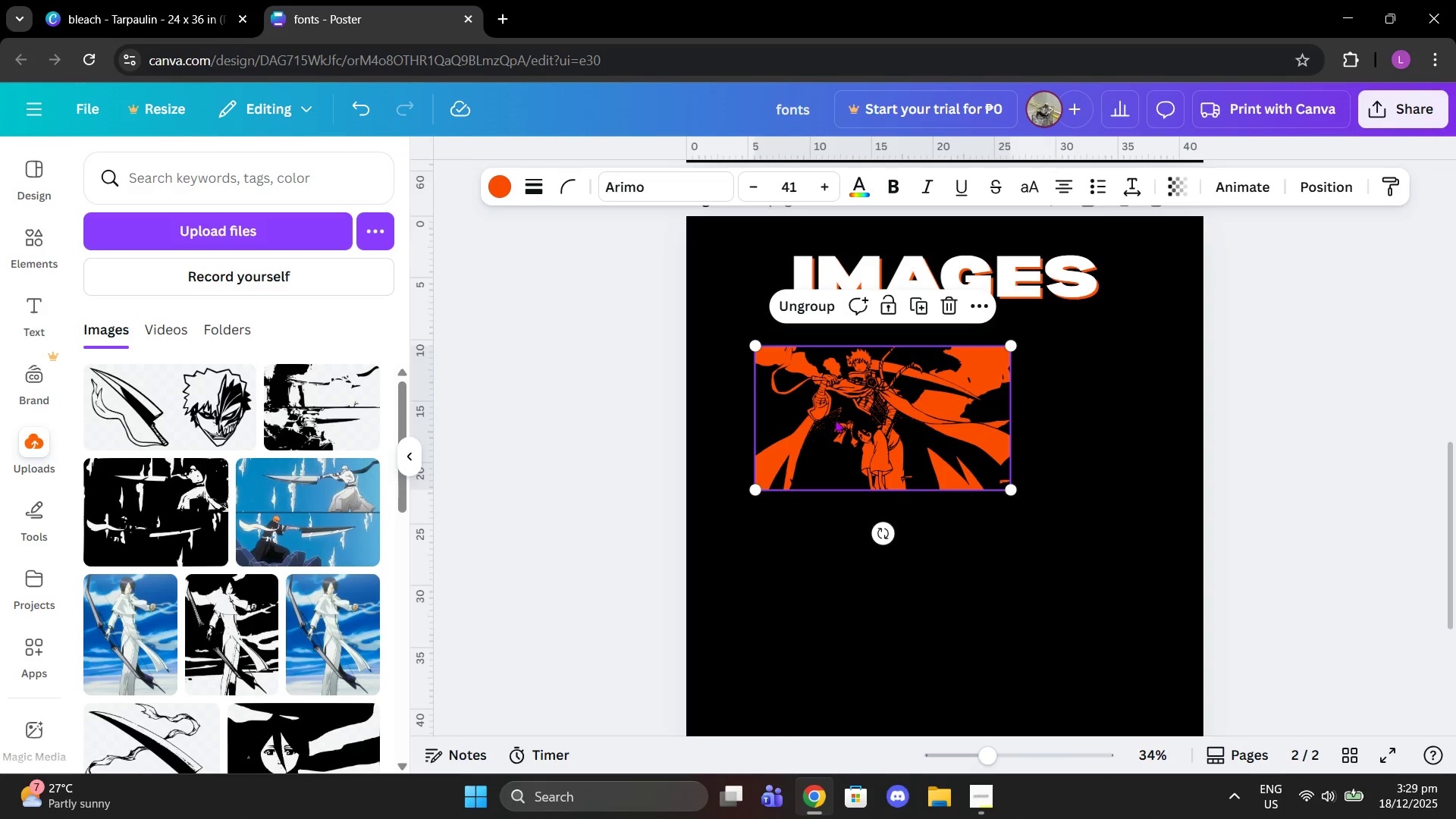 
left_click_drag(start_coordinate=[833, 419], to_coordinate=[809, 407])
 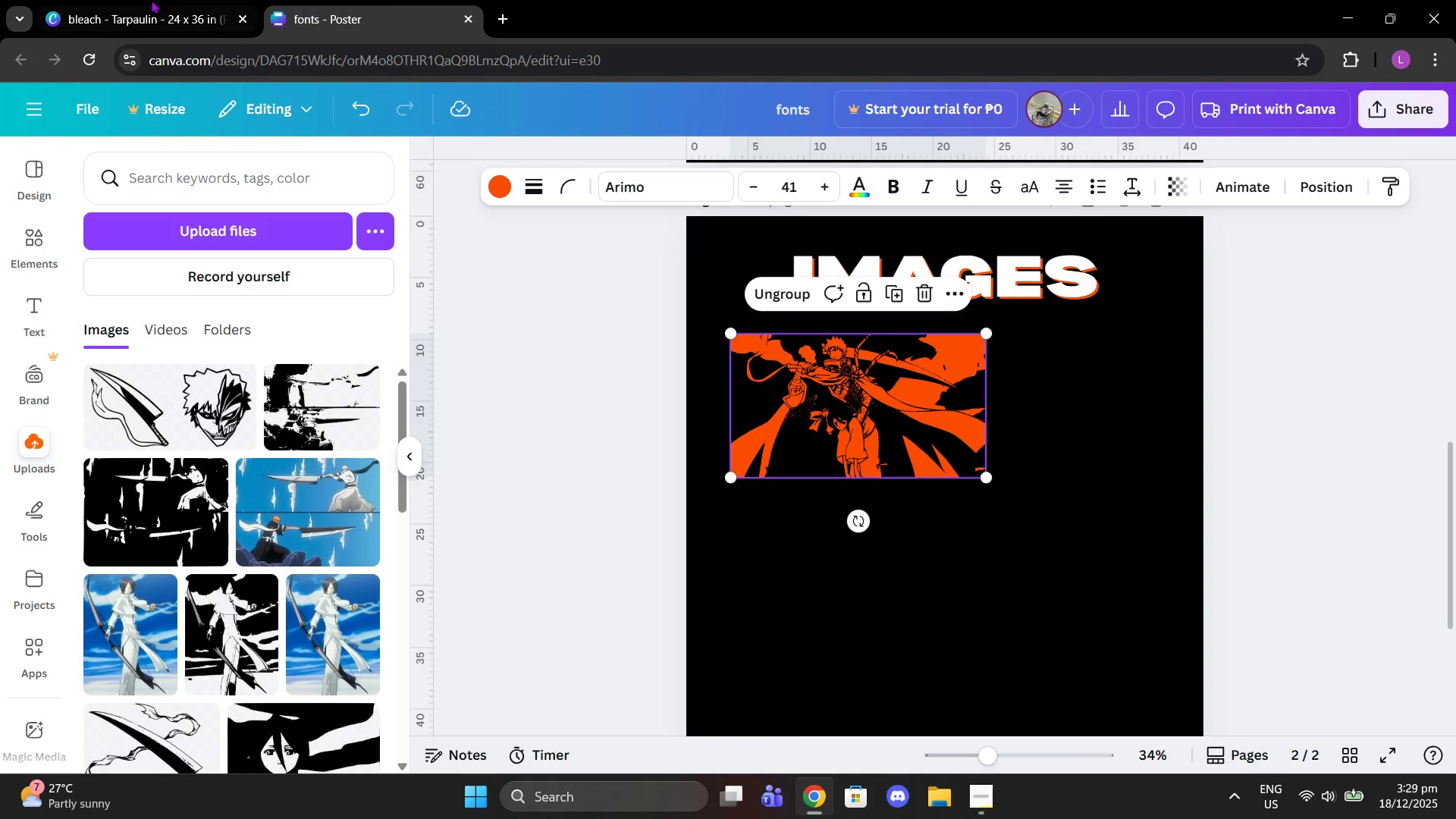 
left_click([142, 0])
 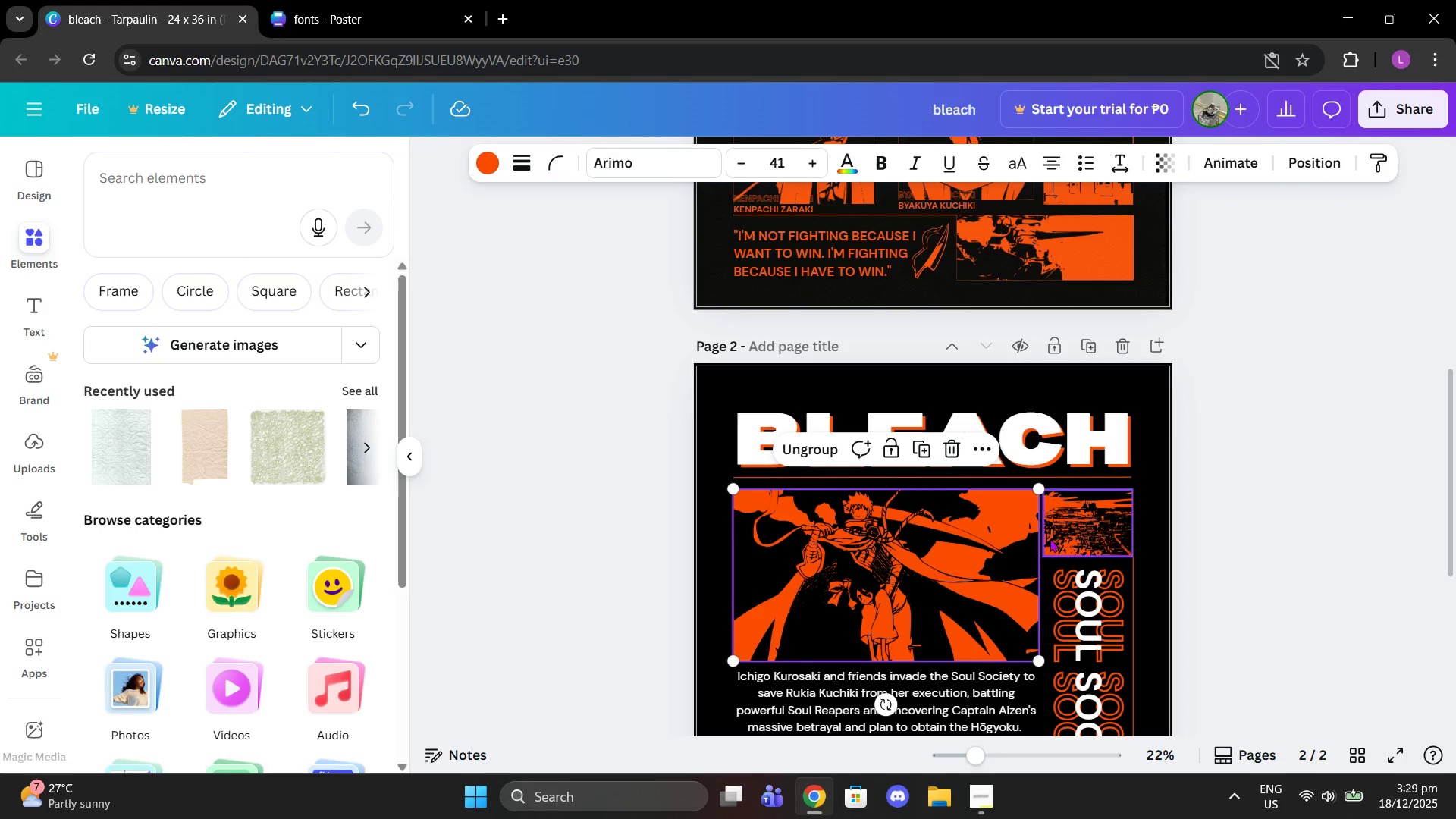 
left_click([1052, 535])
 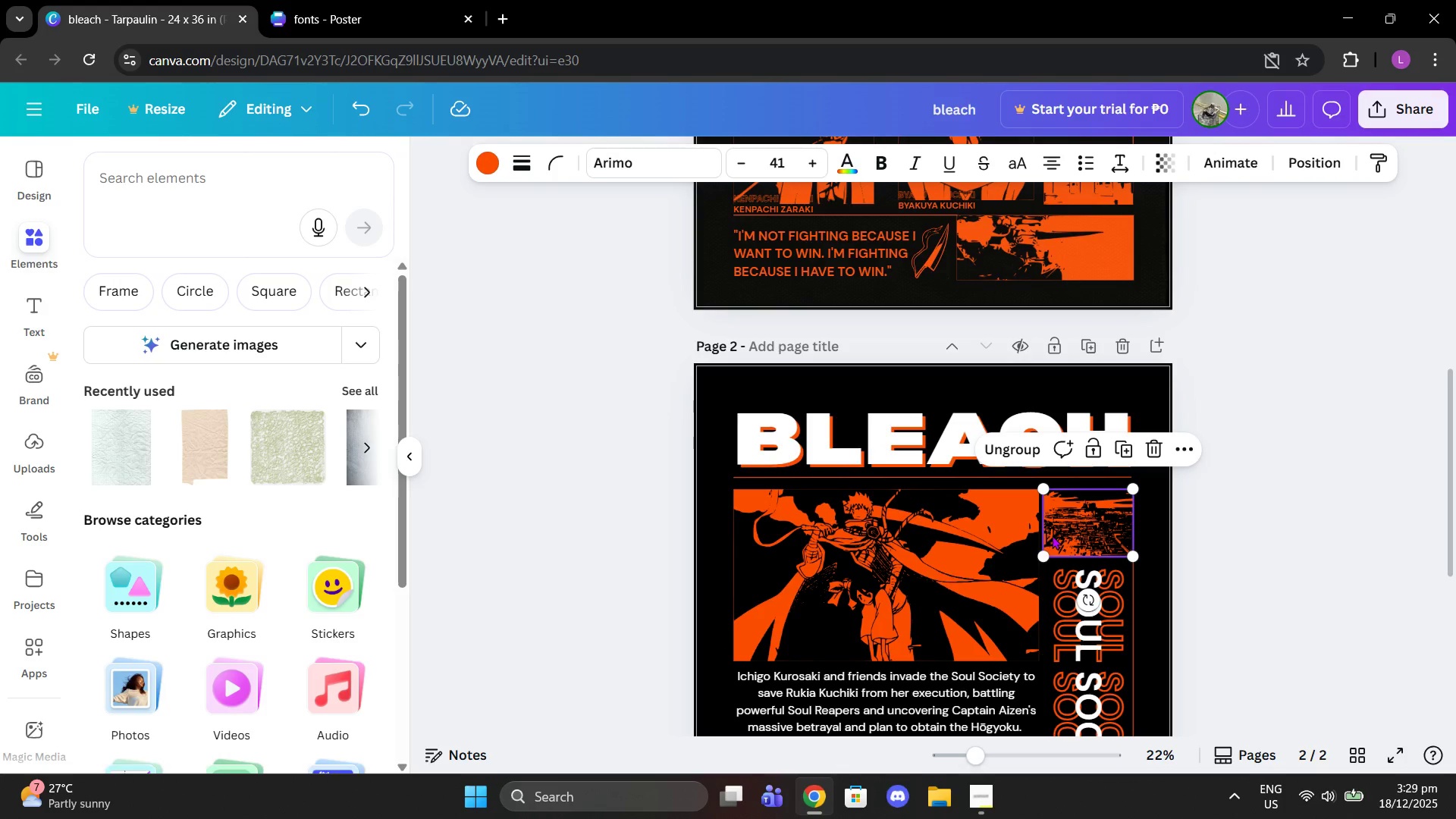 
key(Control+C)
 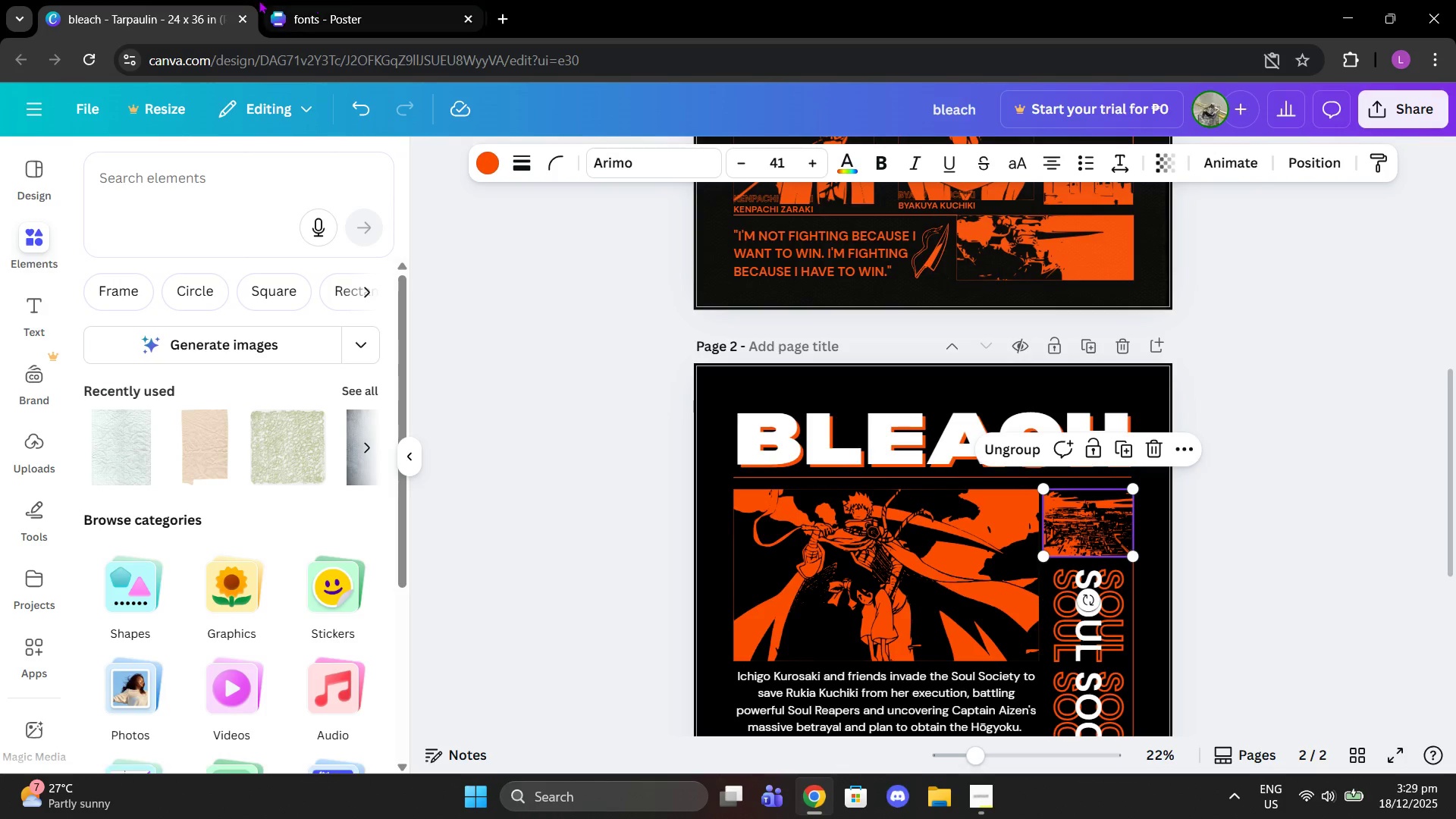 
left_click([366, 2])
 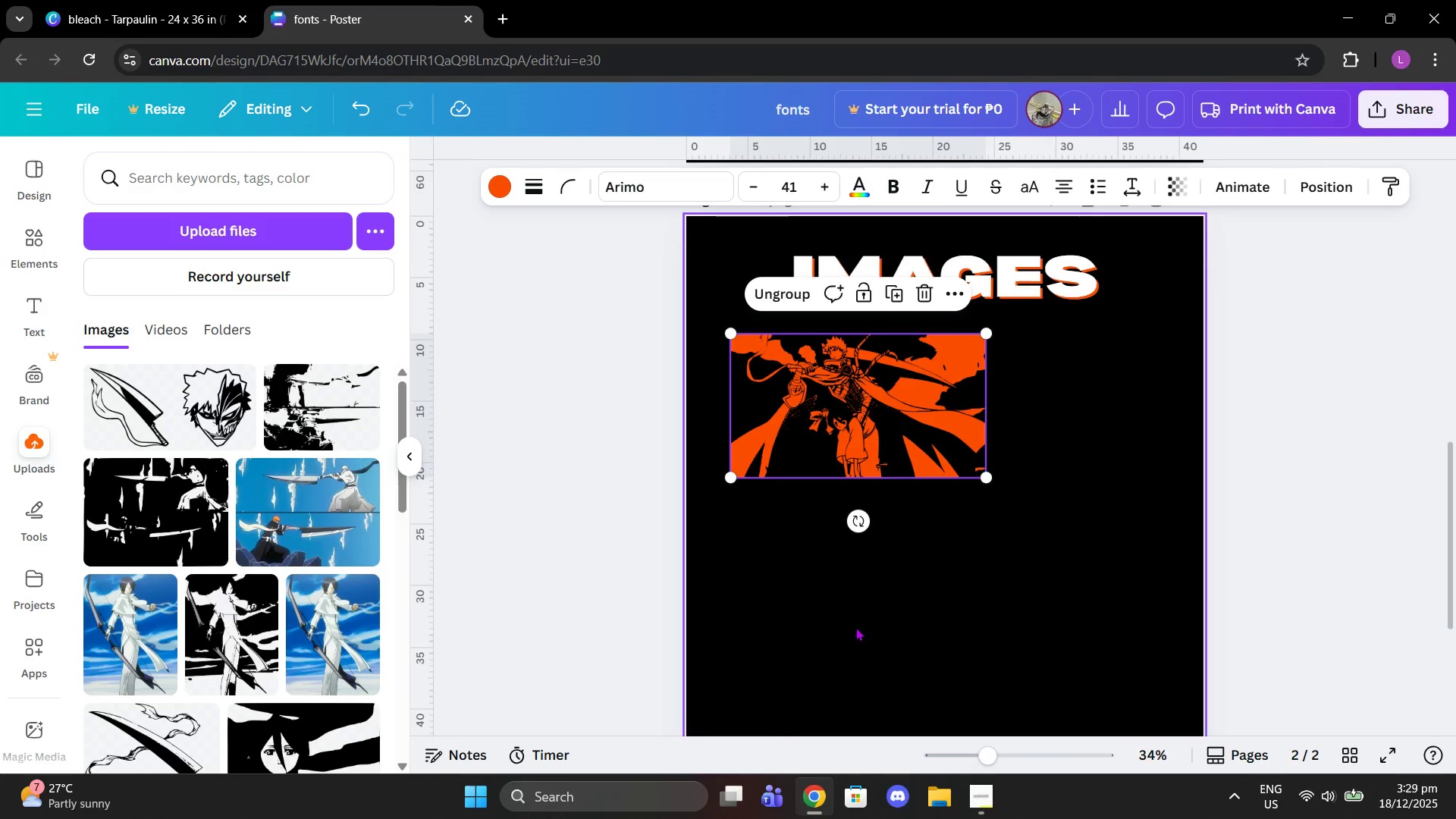 
key(Control+V)
 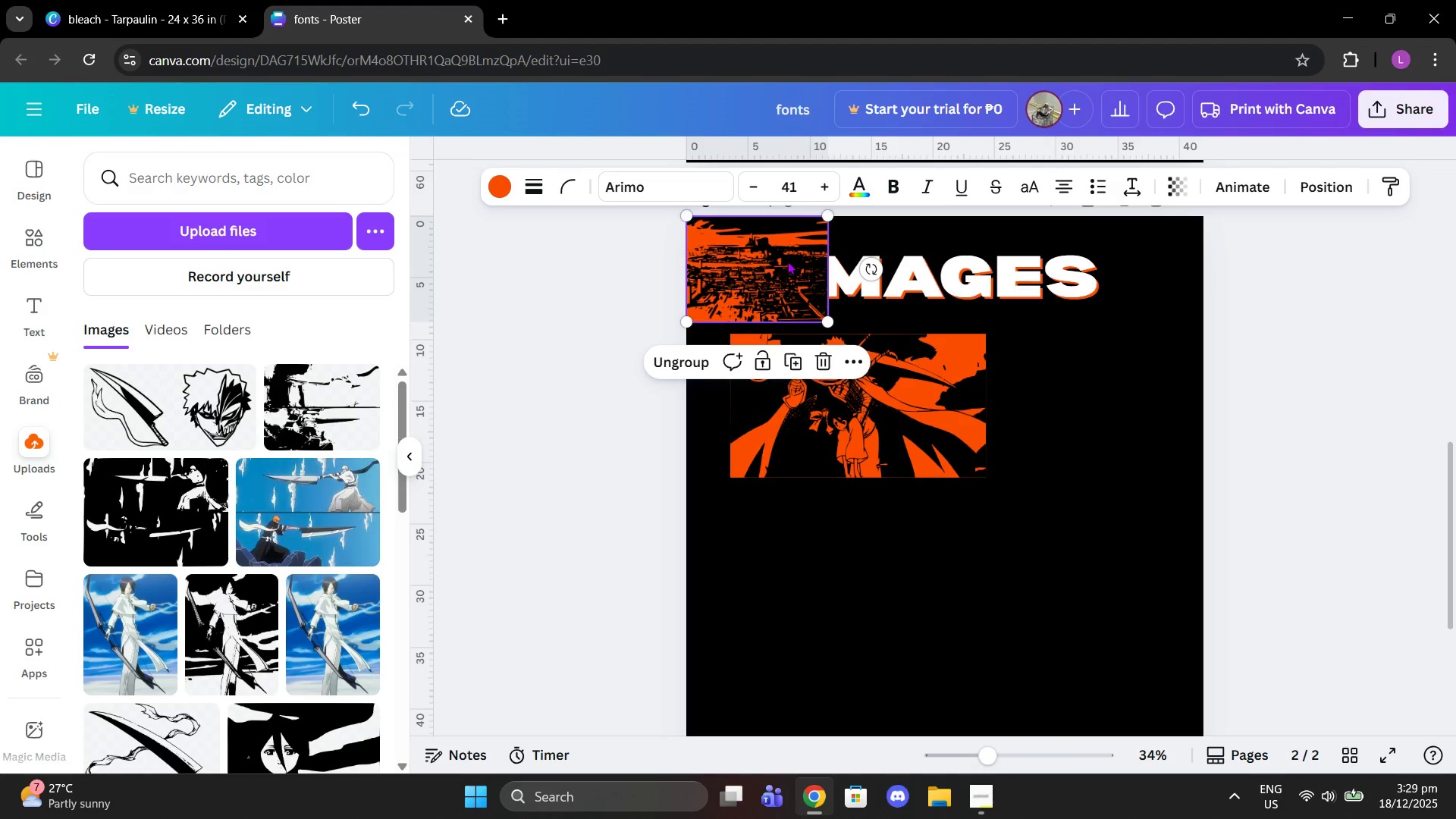 
left_click_drag(start_coordinate=[749, 231], to_coordinate=[797, 507])
 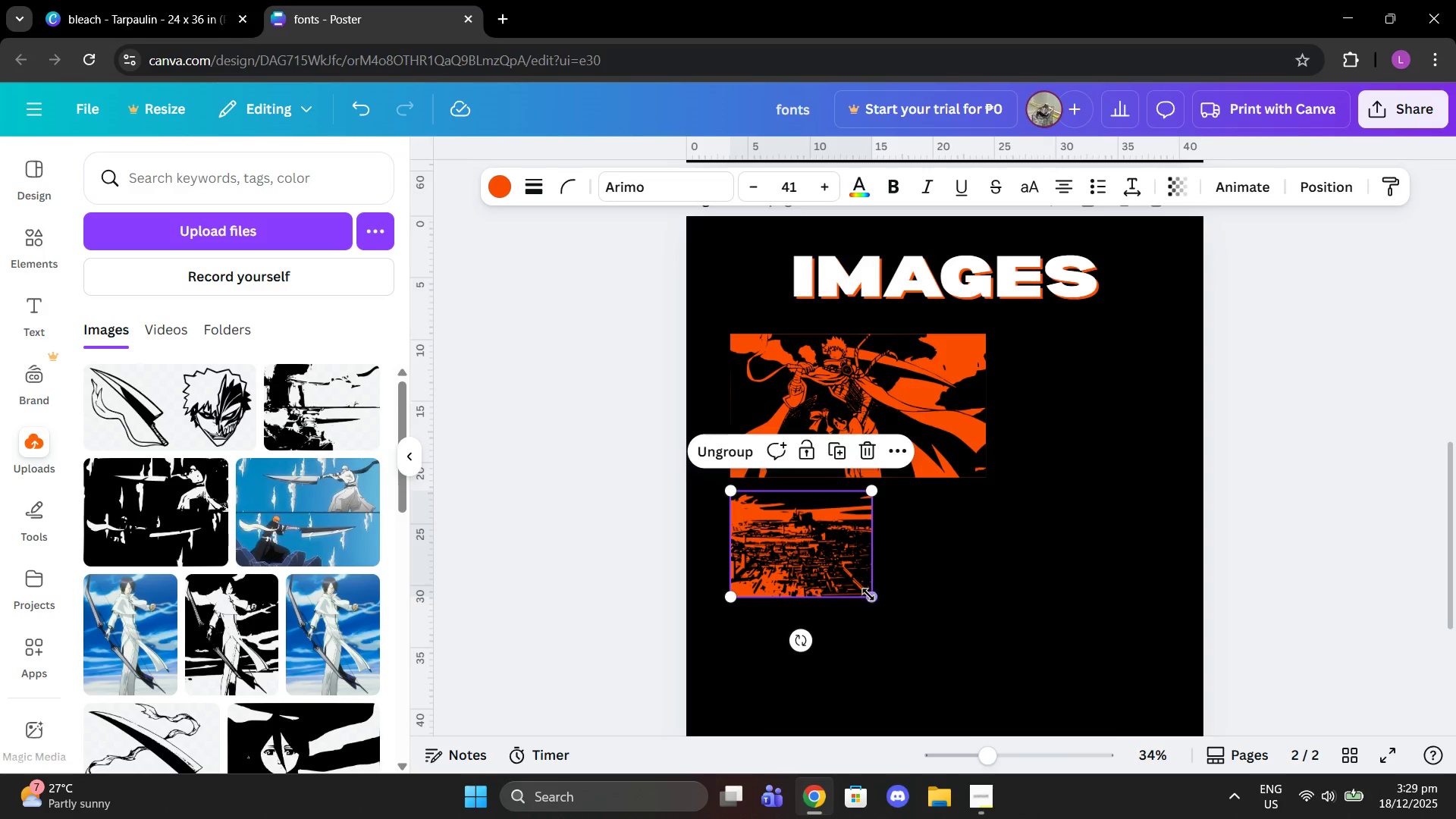 
left_click_drag(start_coordinate=[868, 595], to_coordinate=[910, 625])
 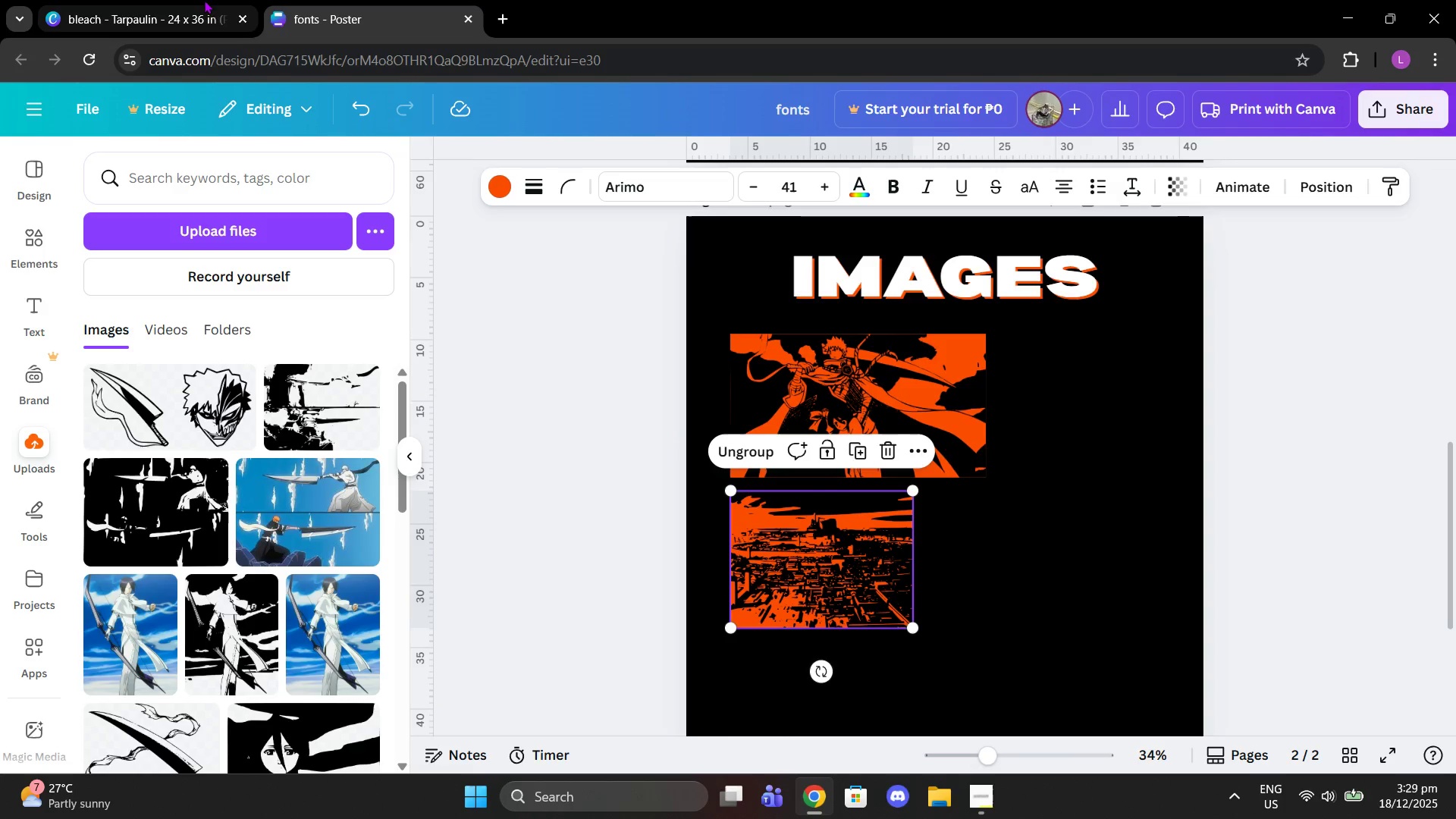 
left_click([188, 10])
 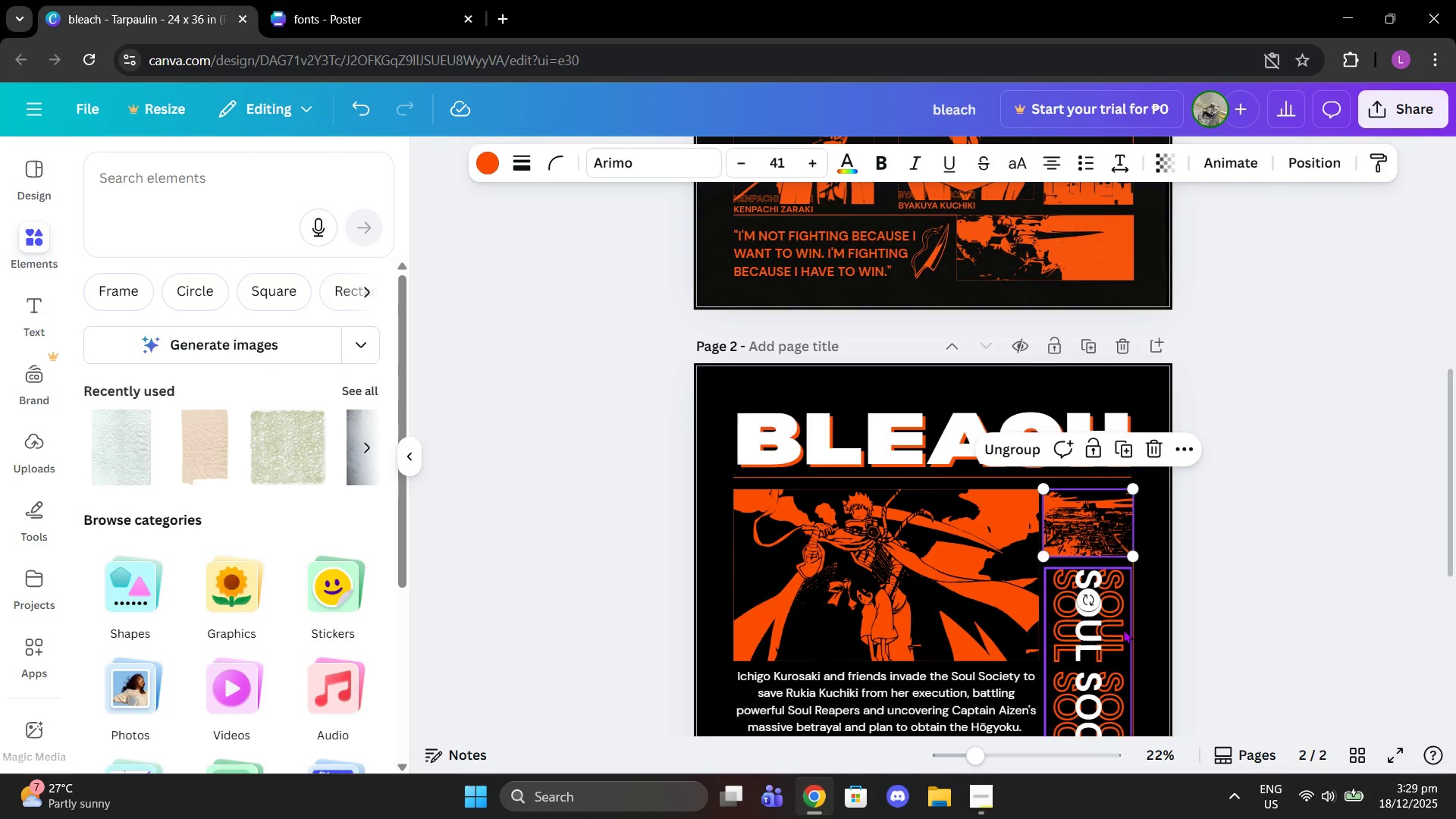 
scroll: coordinate [1140, 629], scroll_direction: down, amount: 5.0
 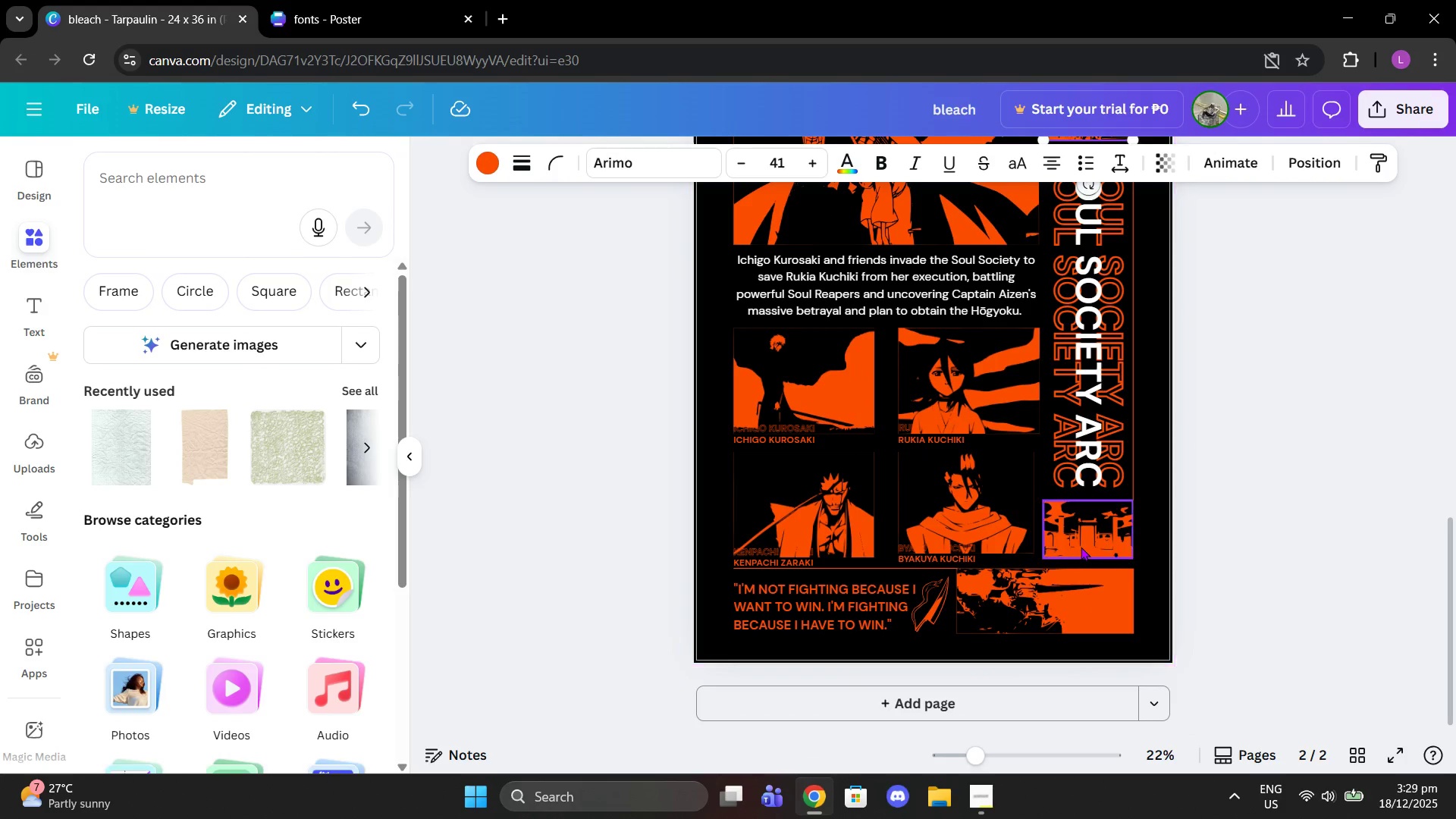 
left_click([1081, 546])
 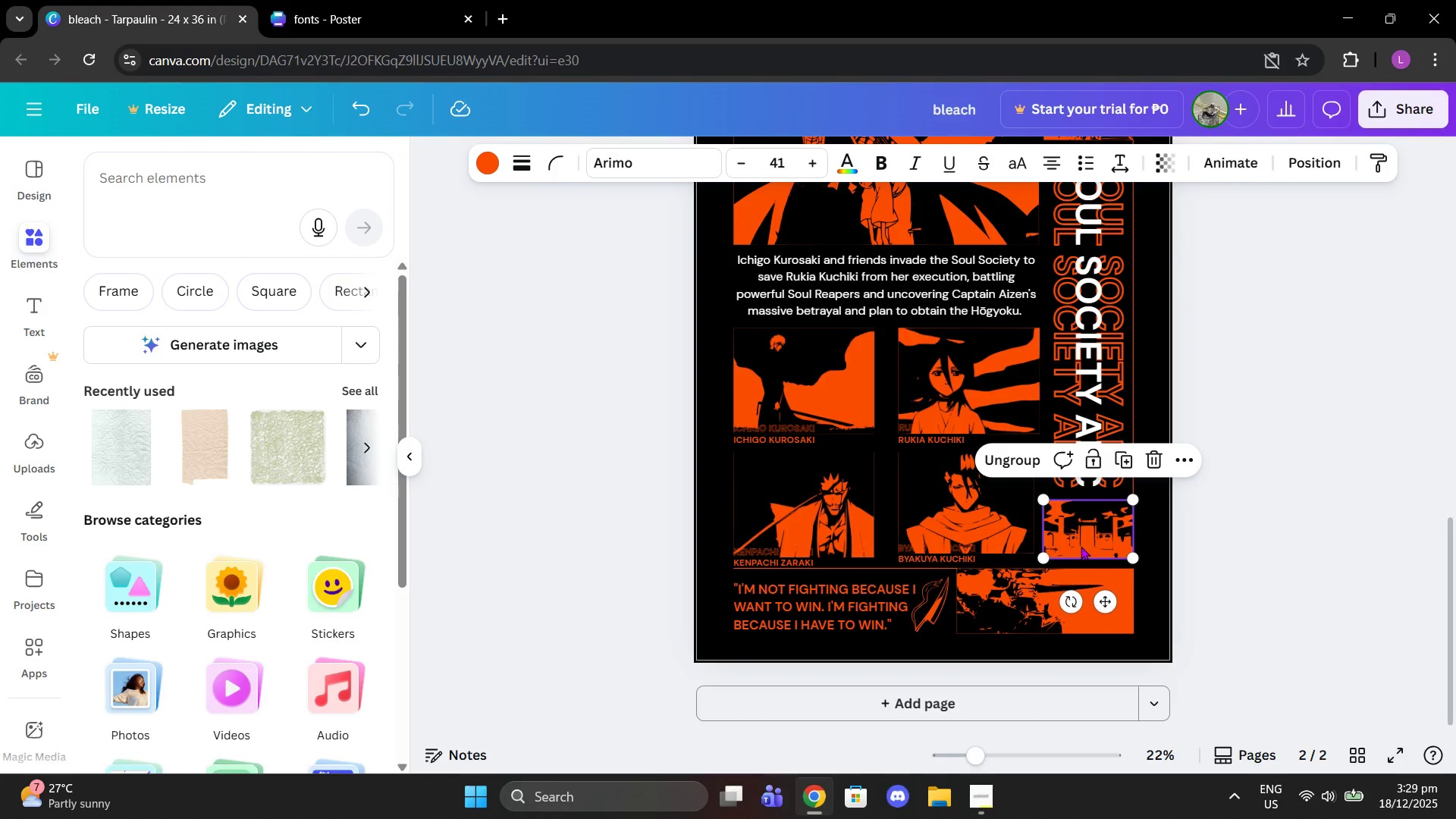 
key(Control+C)
 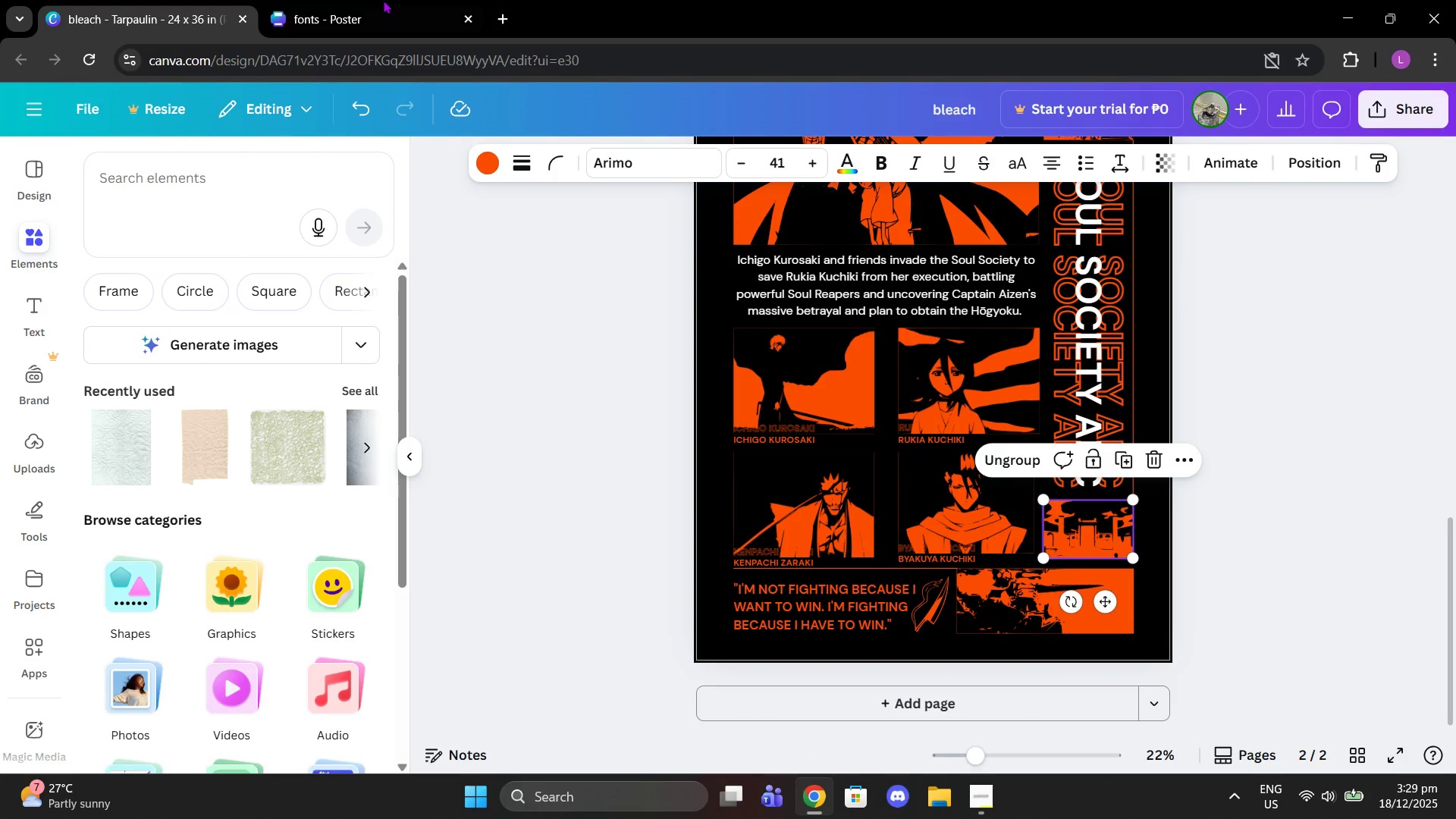 
left_click([377, 0])
 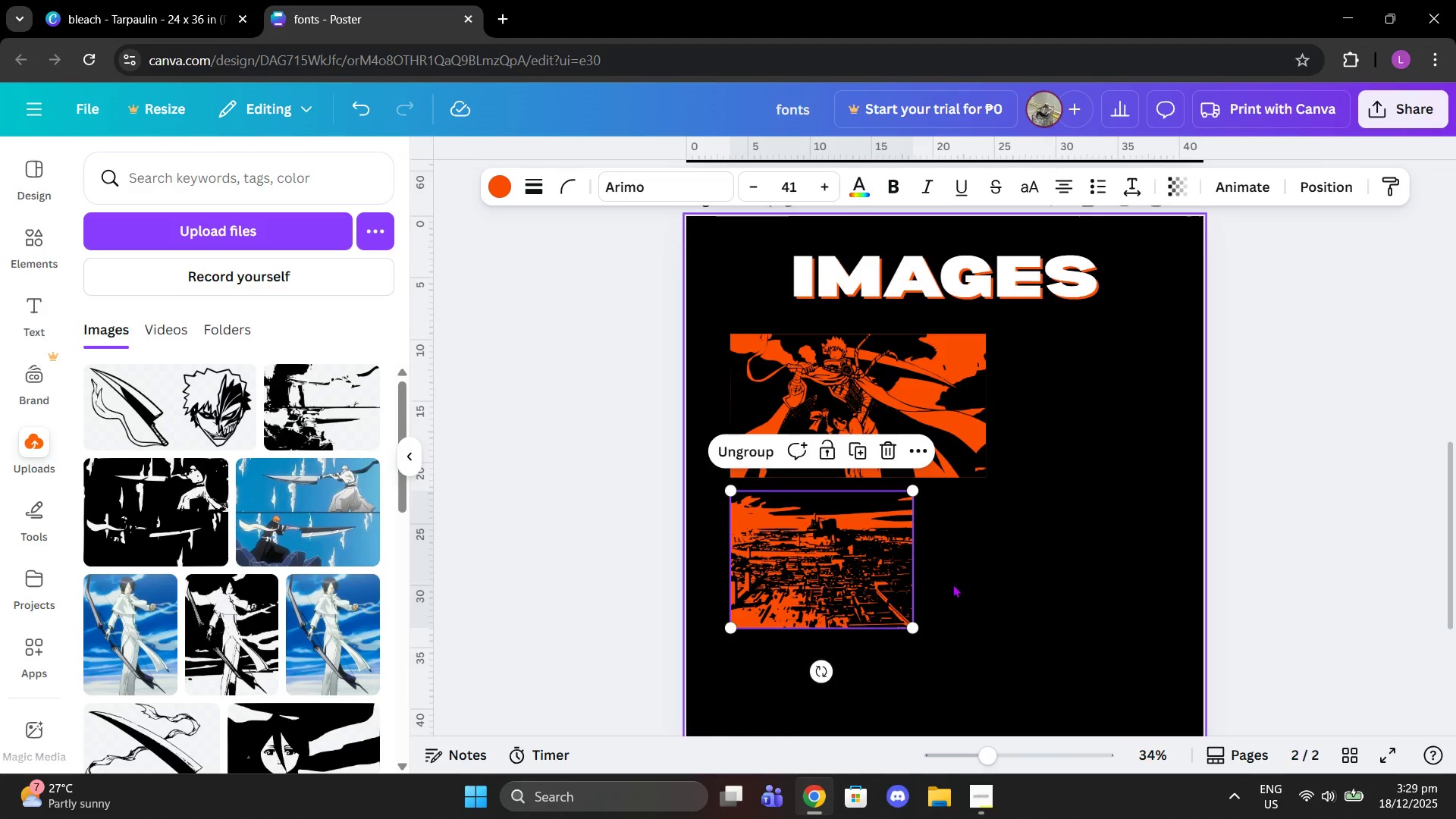 
key(Control+V)
 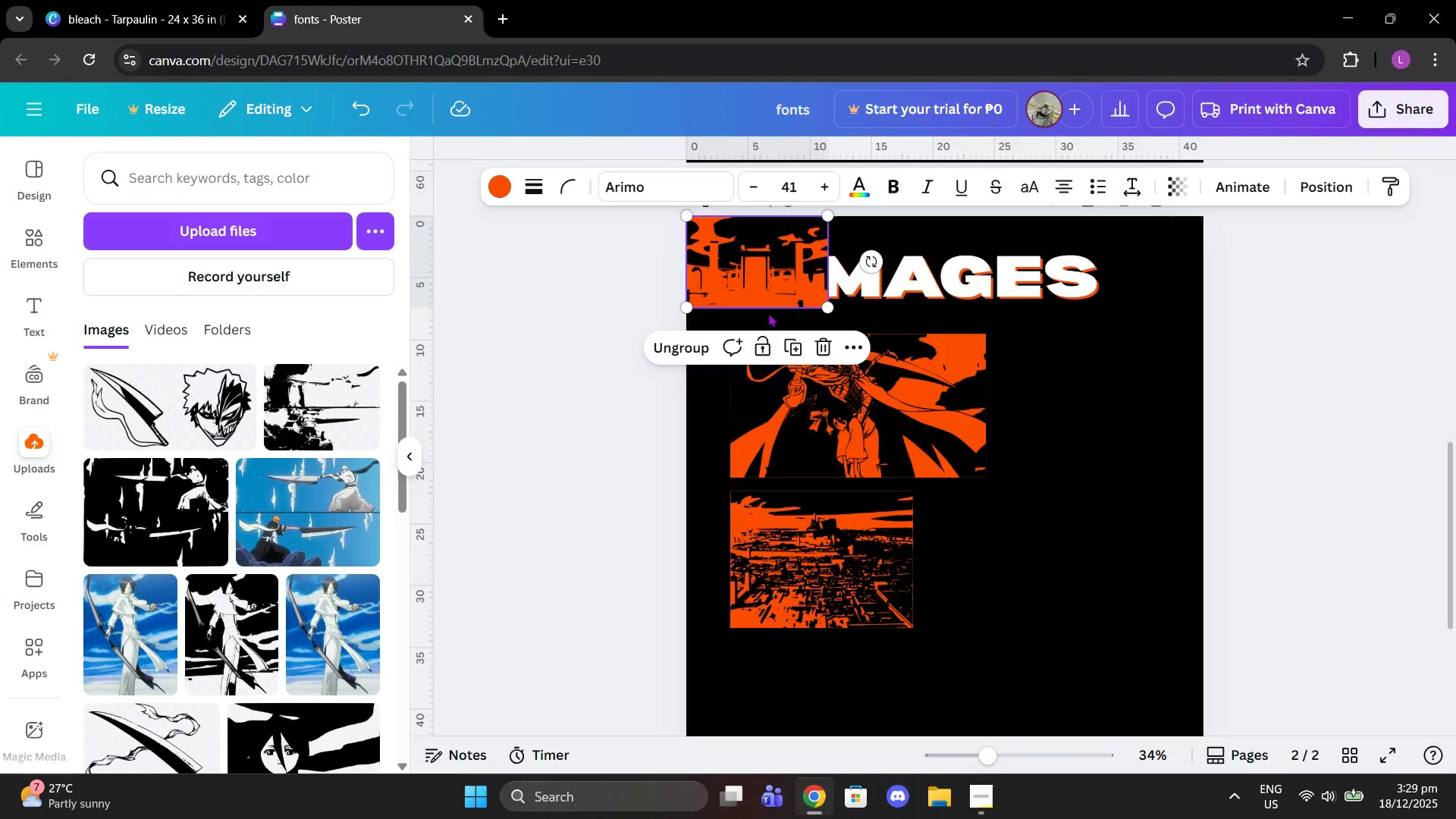 
left_click_drag(start_coordinate=[740, 259], to_coordinate=[981, 575])
 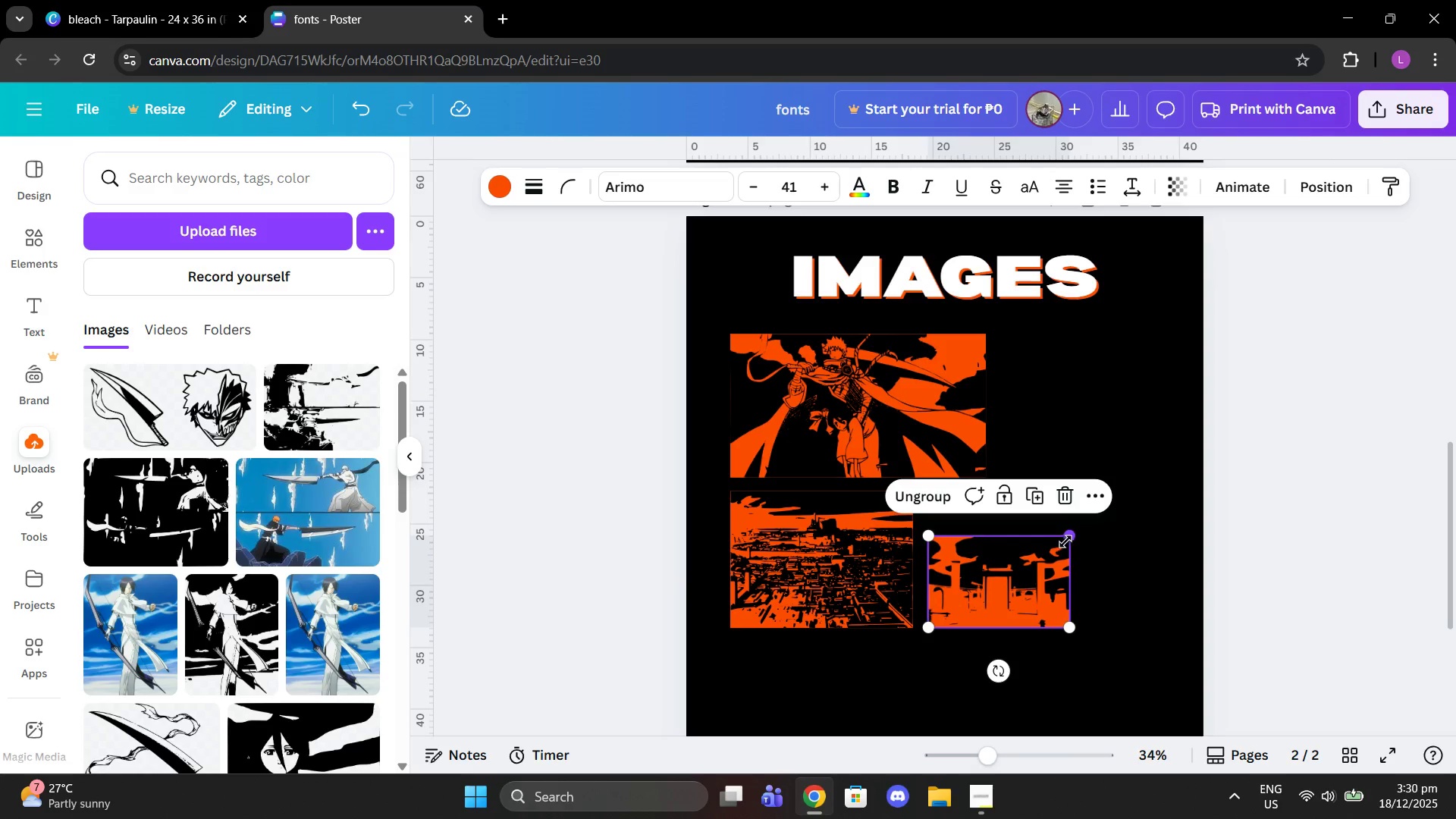 
left_click_drag(start_coordinate=[1075, 538], to_coordinate=[1150, 505])
 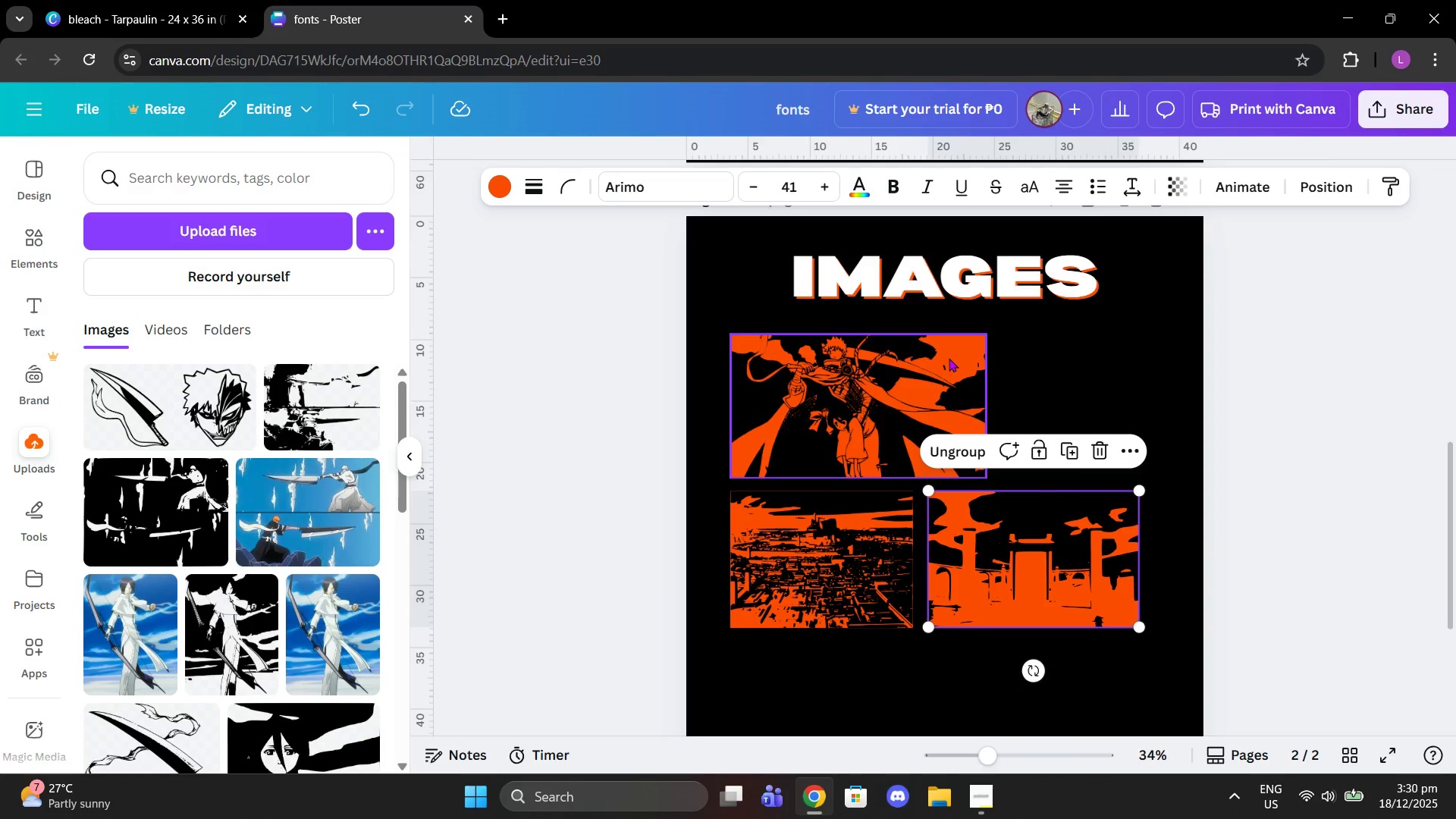 
left_click([949, 359])
 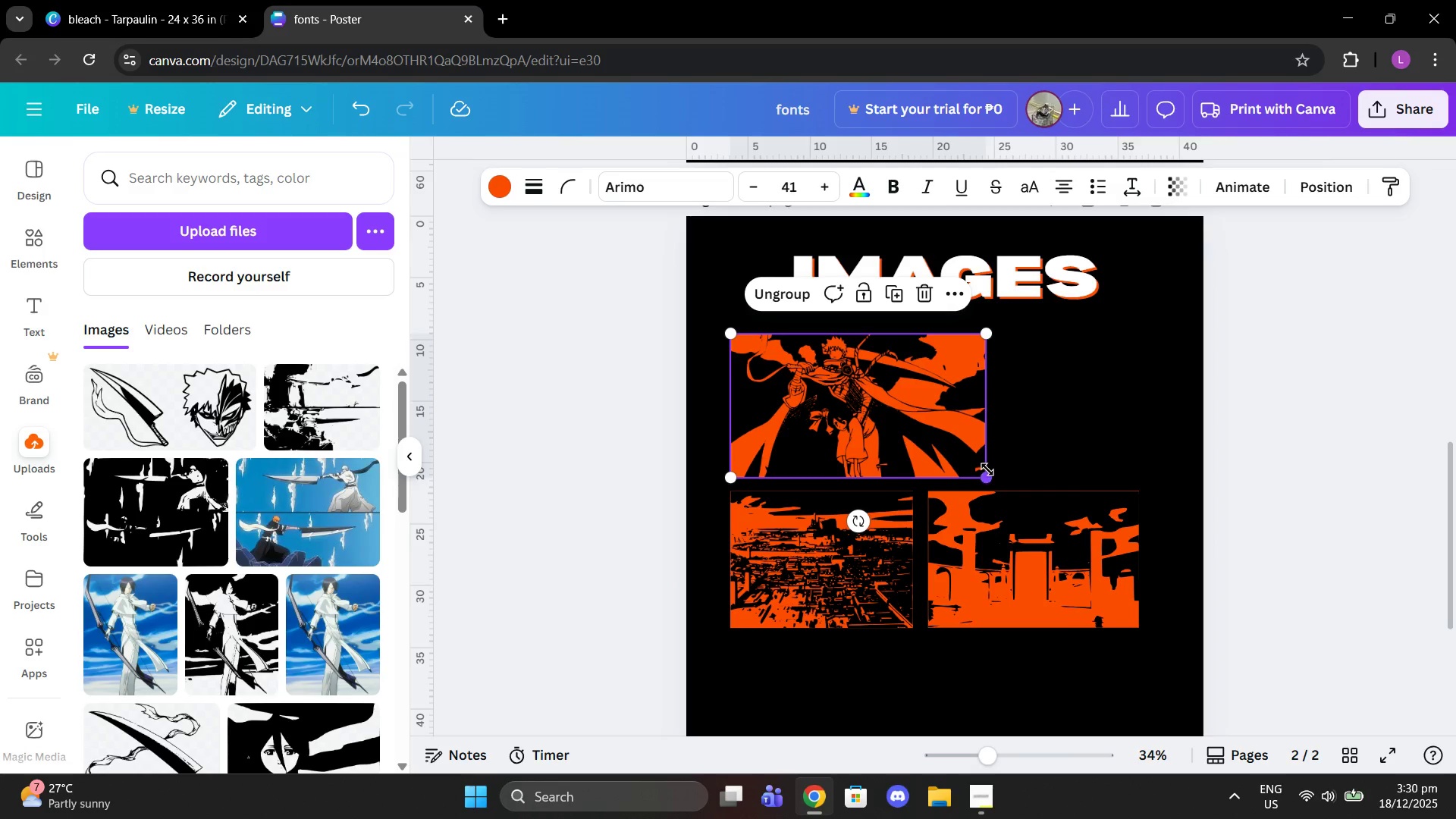 
left_click_drag(start_coordinate=[987, 469], to_coordinate=[943, 449])
 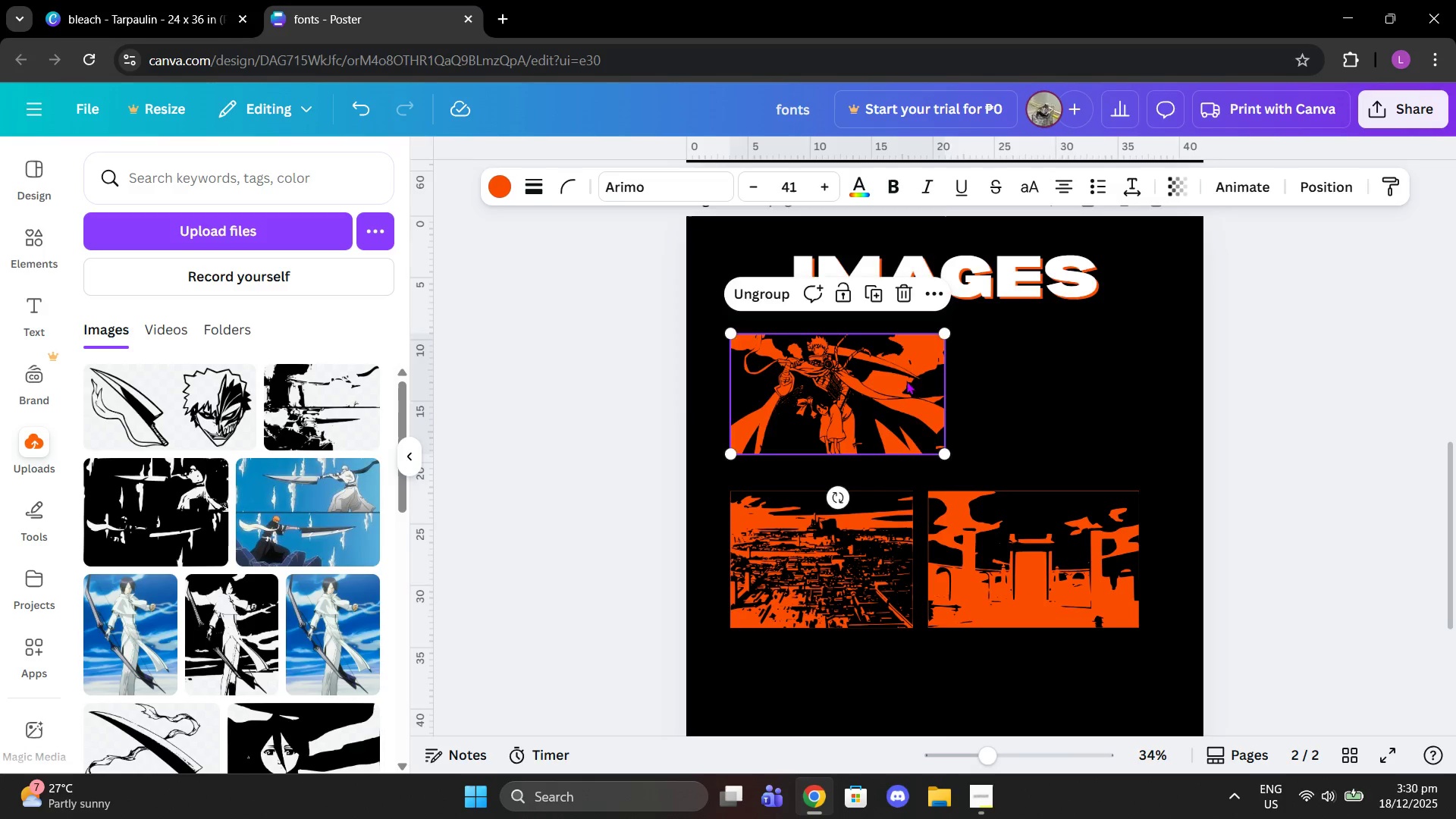 
left_click_drag(start_coordinate=[903, 378], to_coordinate=[902, 394])
 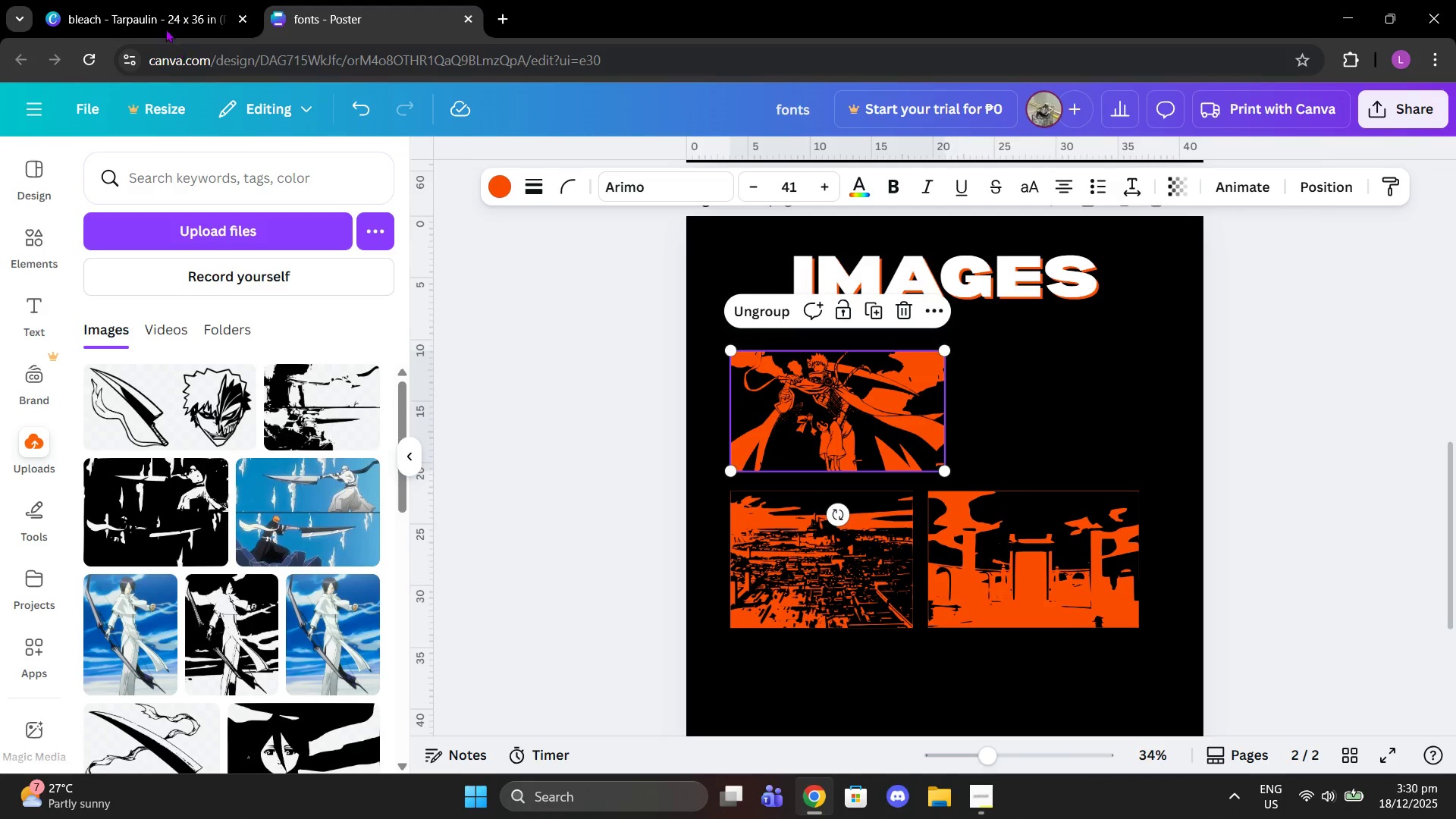 
left_click([164, 22])
 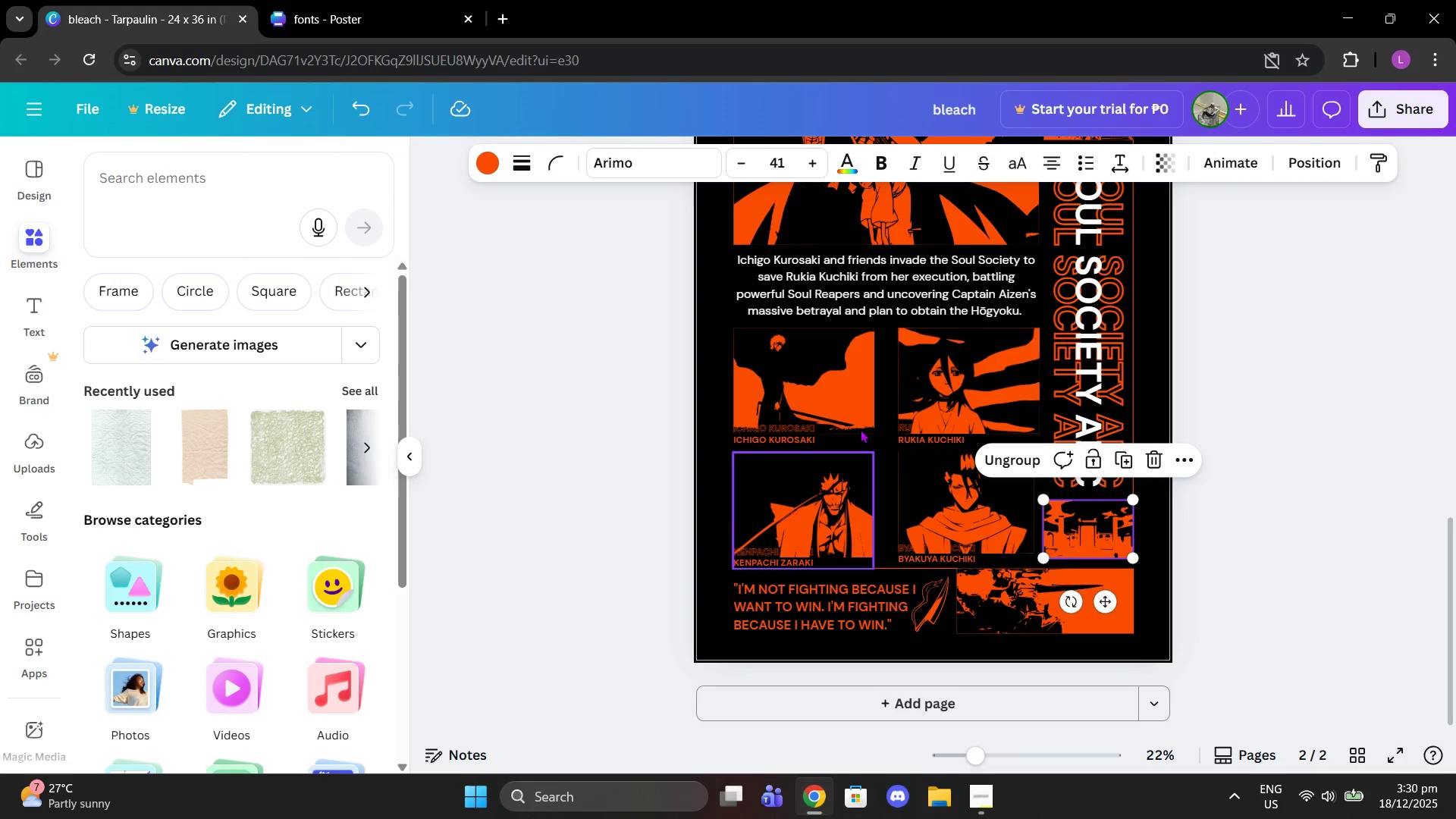 
left_click([840, 398])
 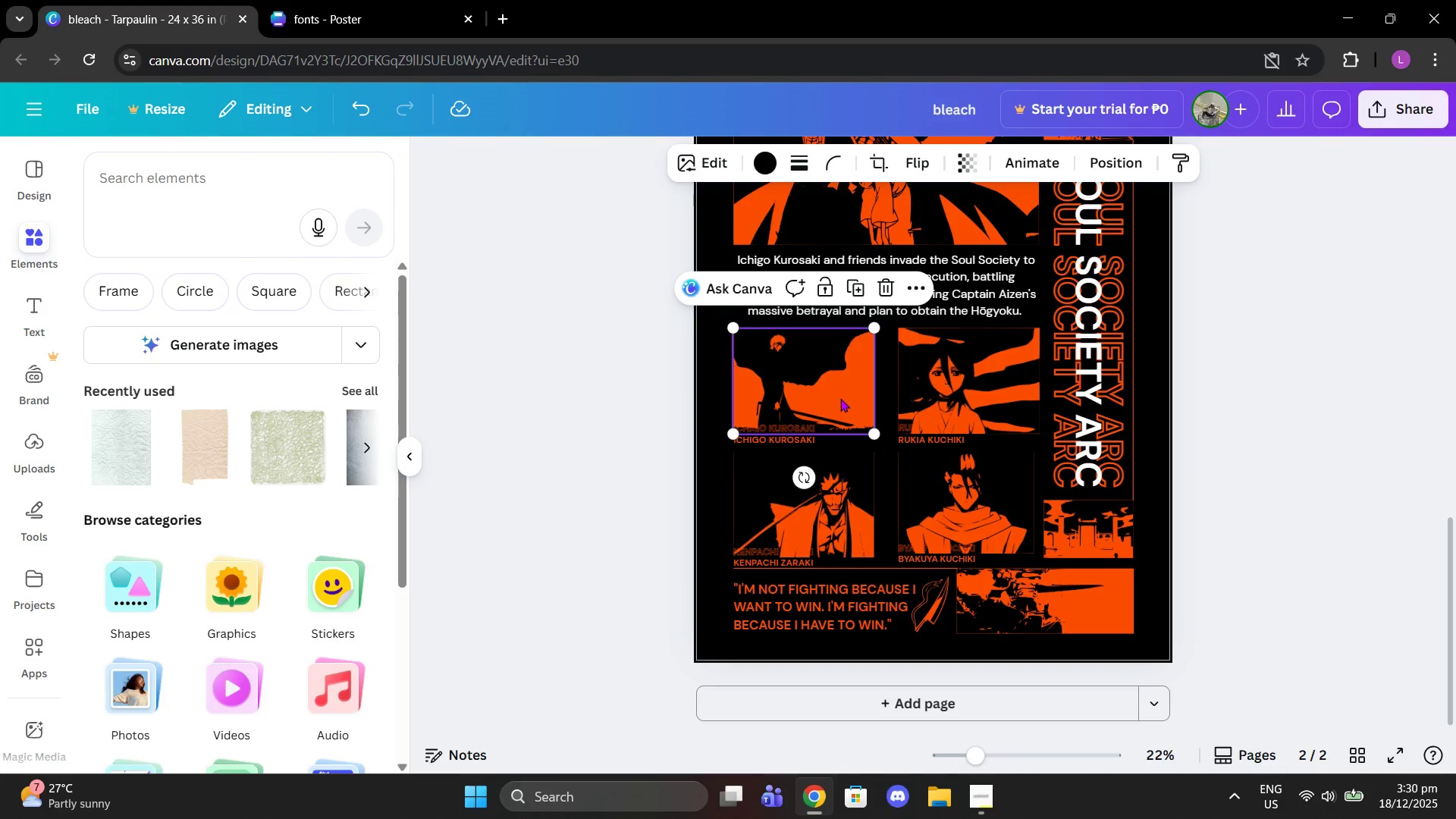 
key(Control+C)
 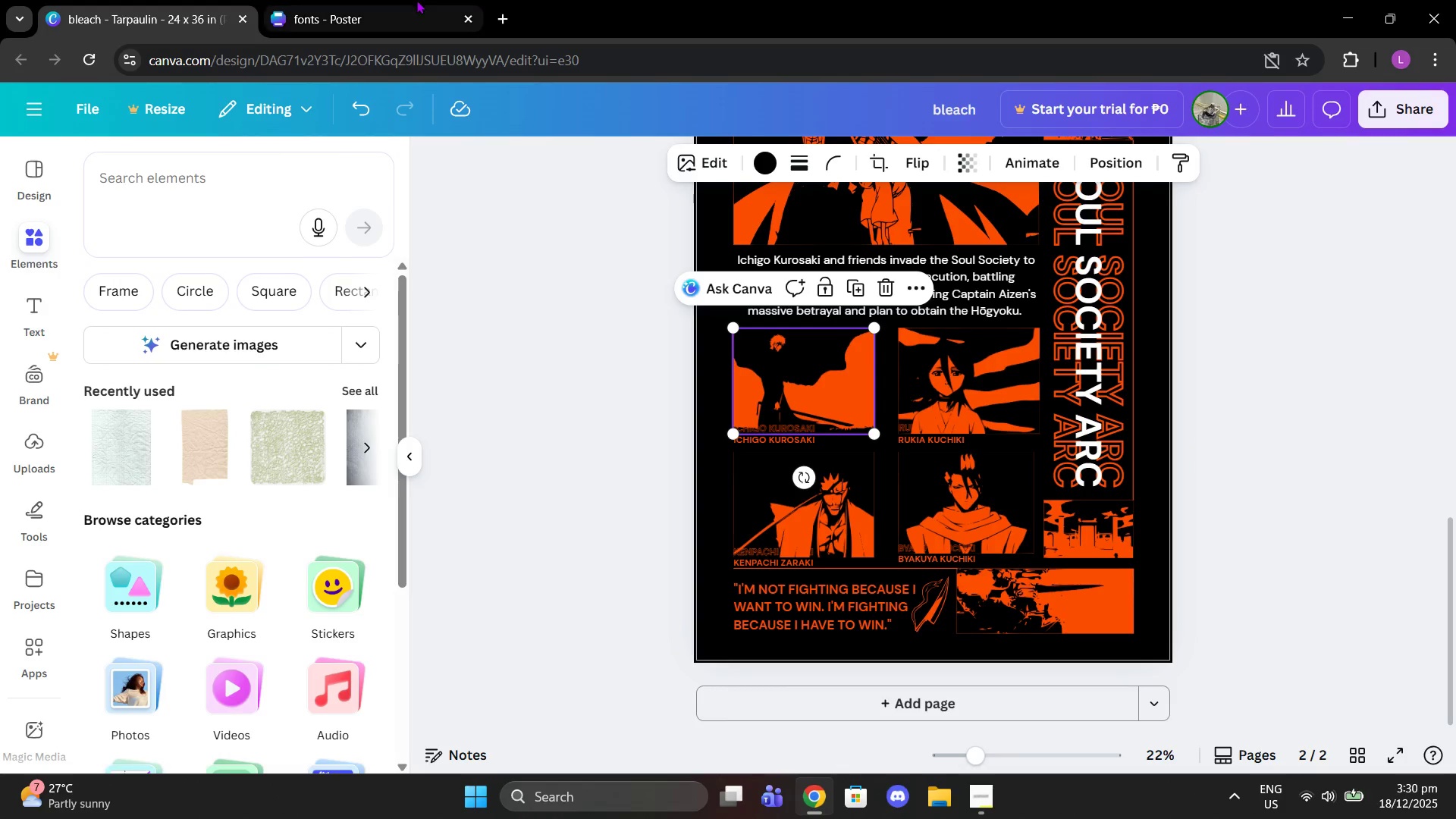 
left_click([413, 0])
 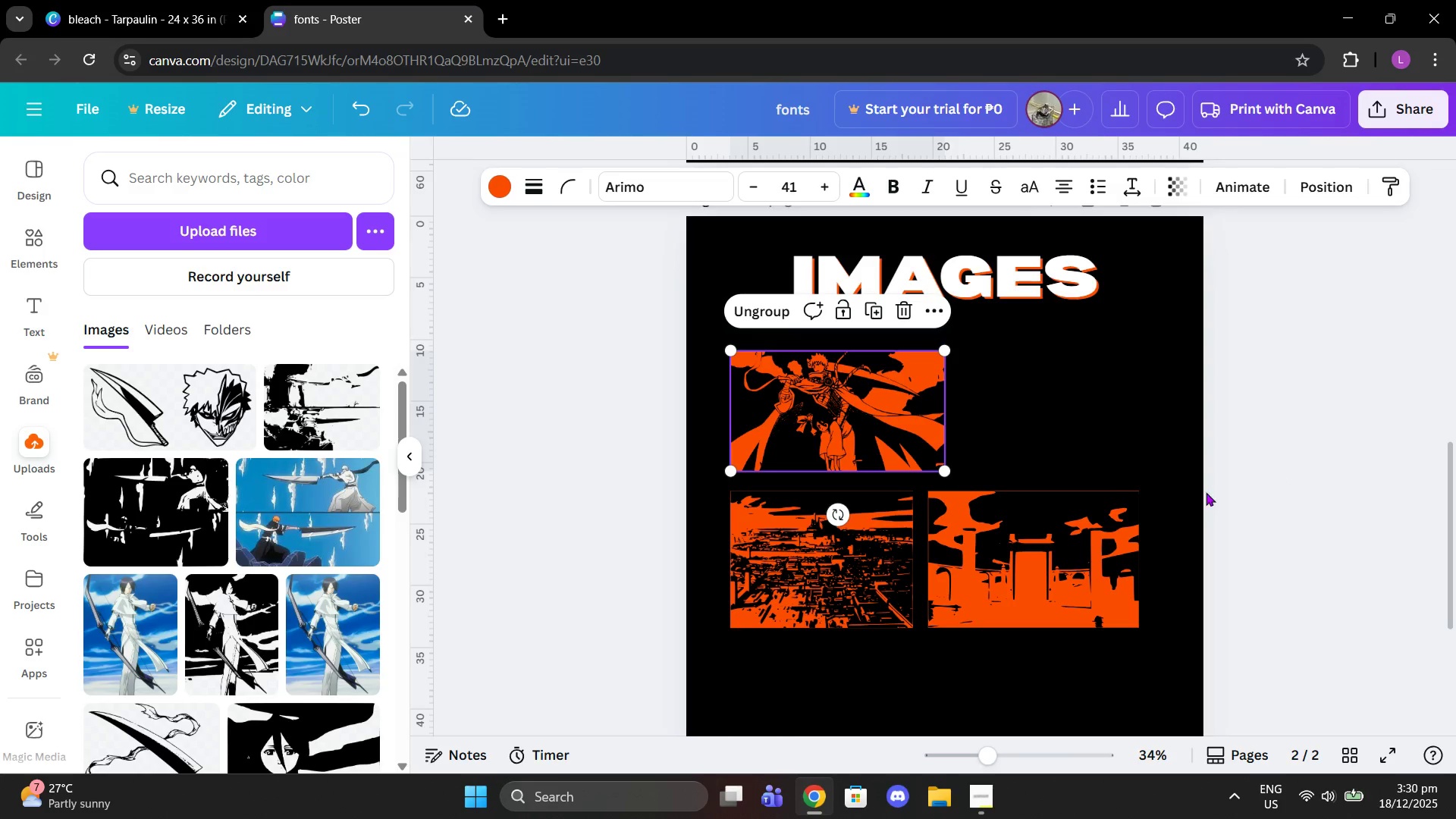 
key(Control+V)
 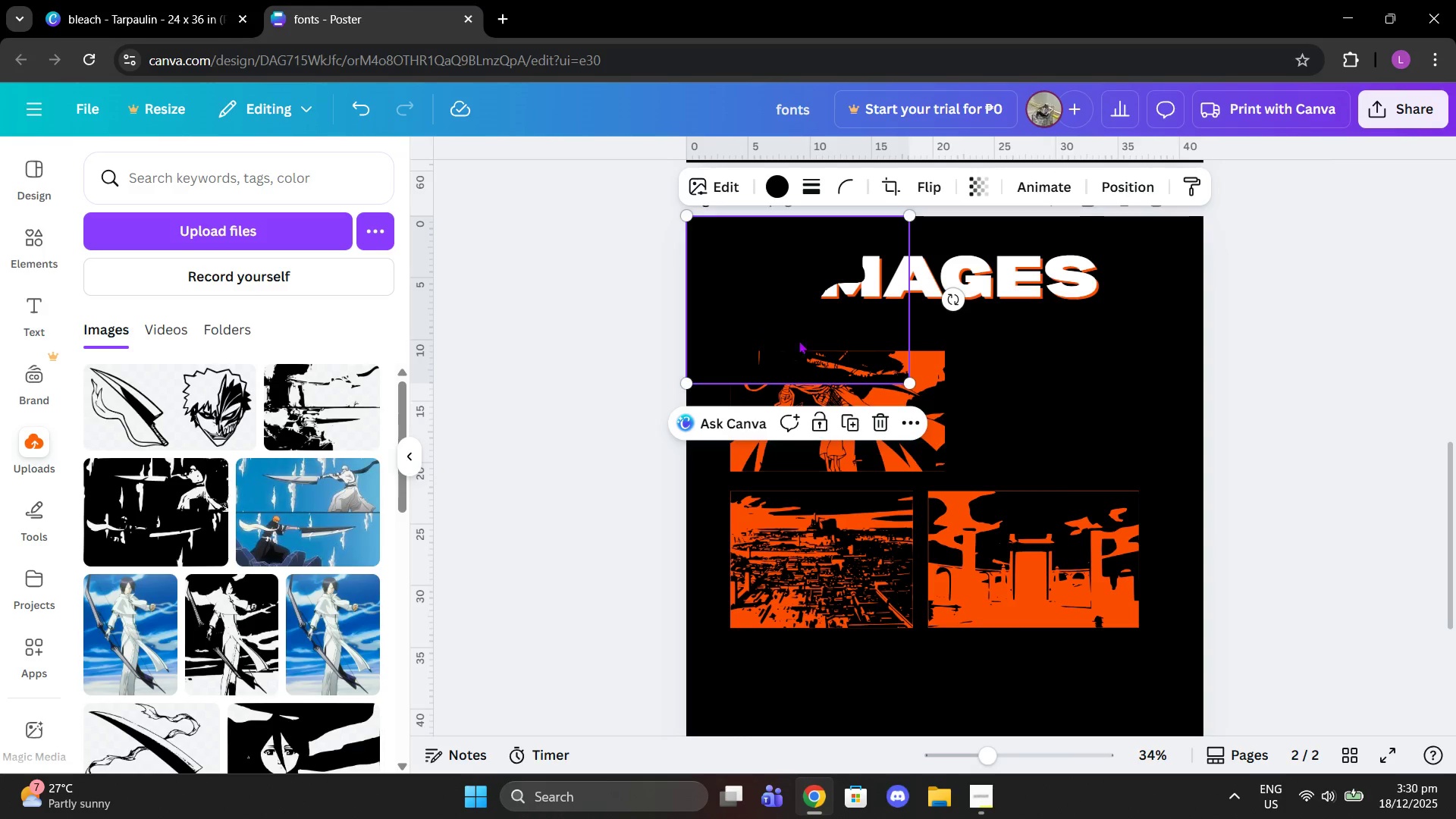 
left_click_drag(start_coordinate=[726, 309], to_coordinate=[998, 401])
 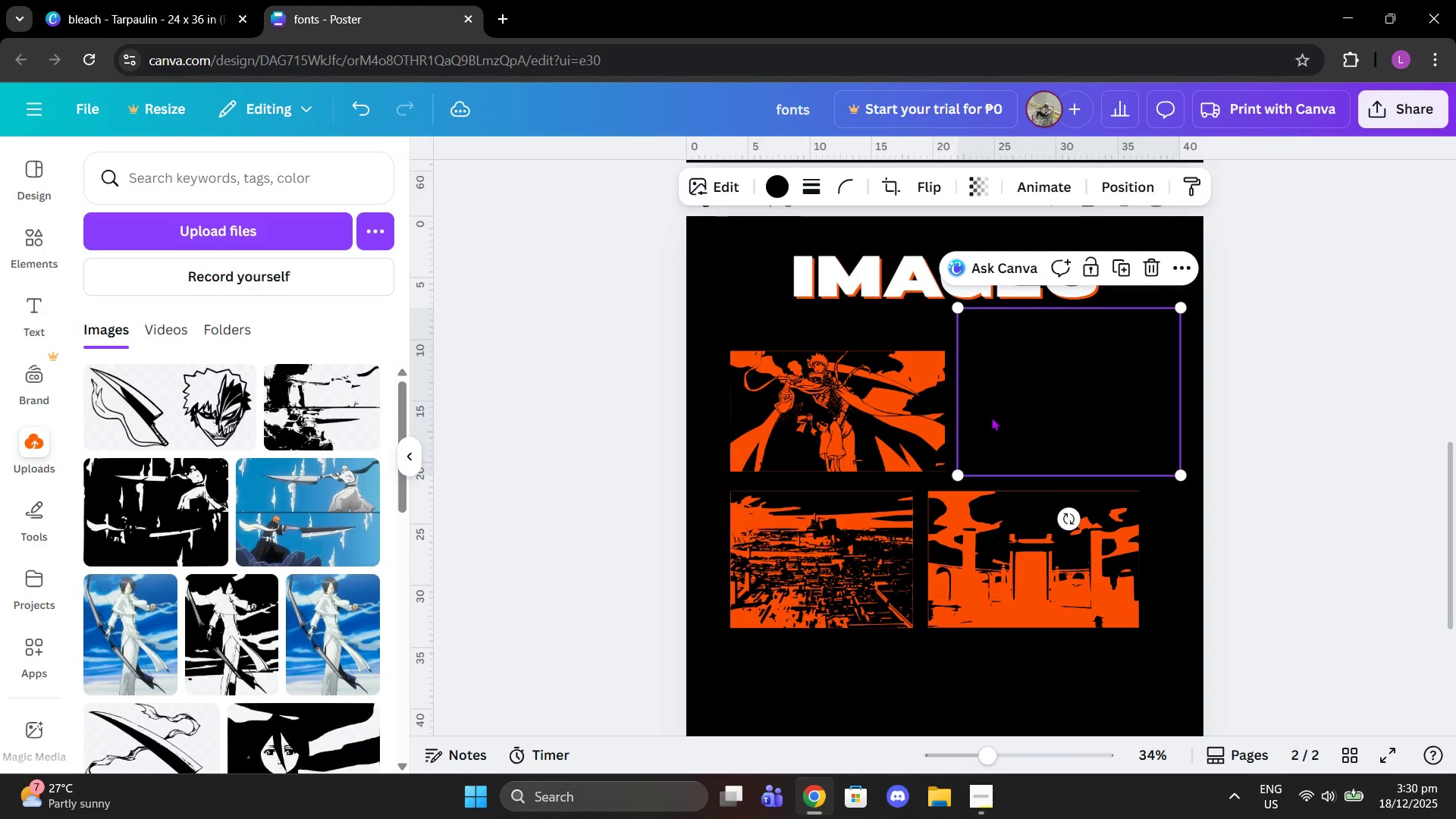 
key(Control+Z)
 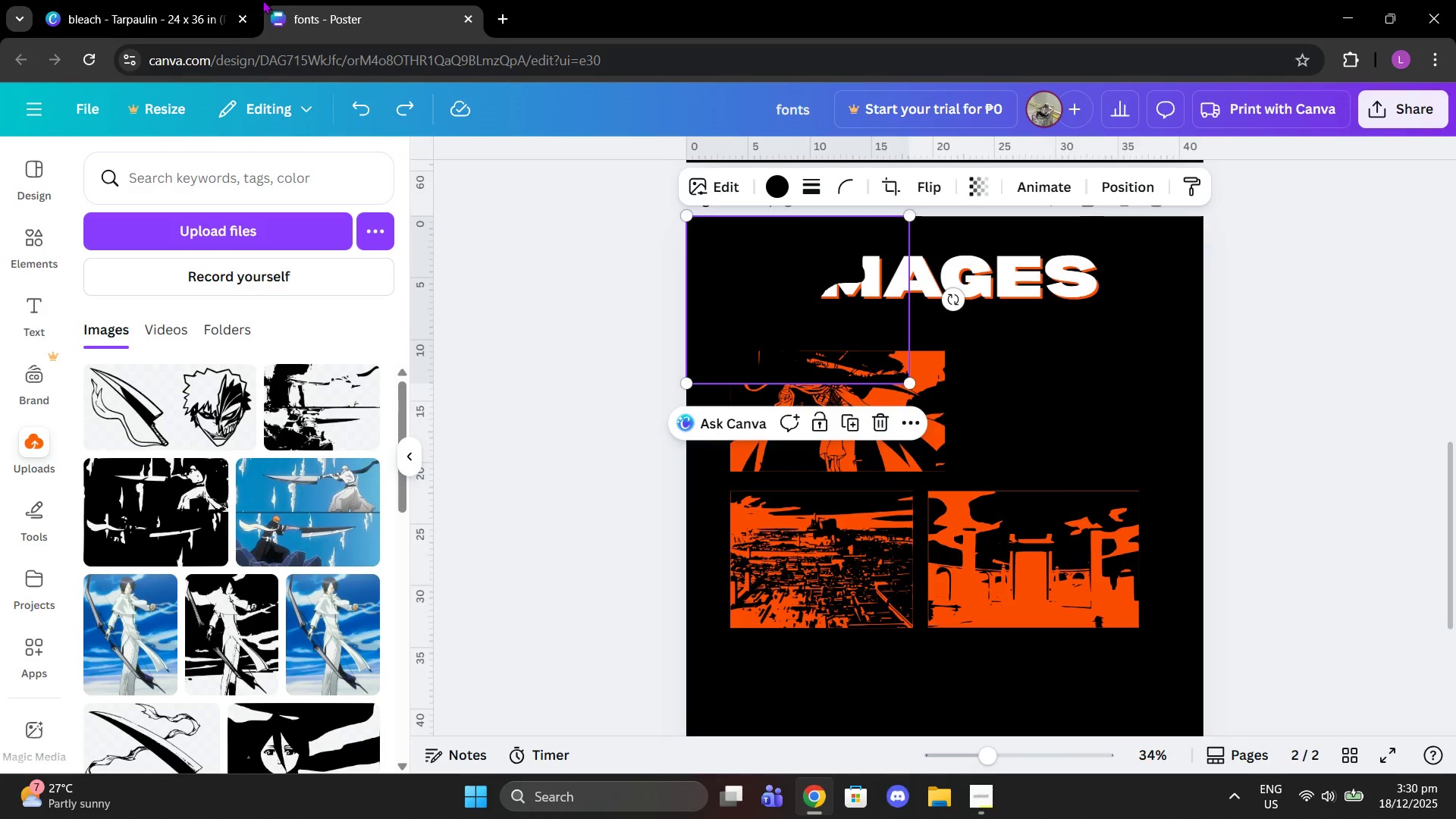 
key(Control+Z)
 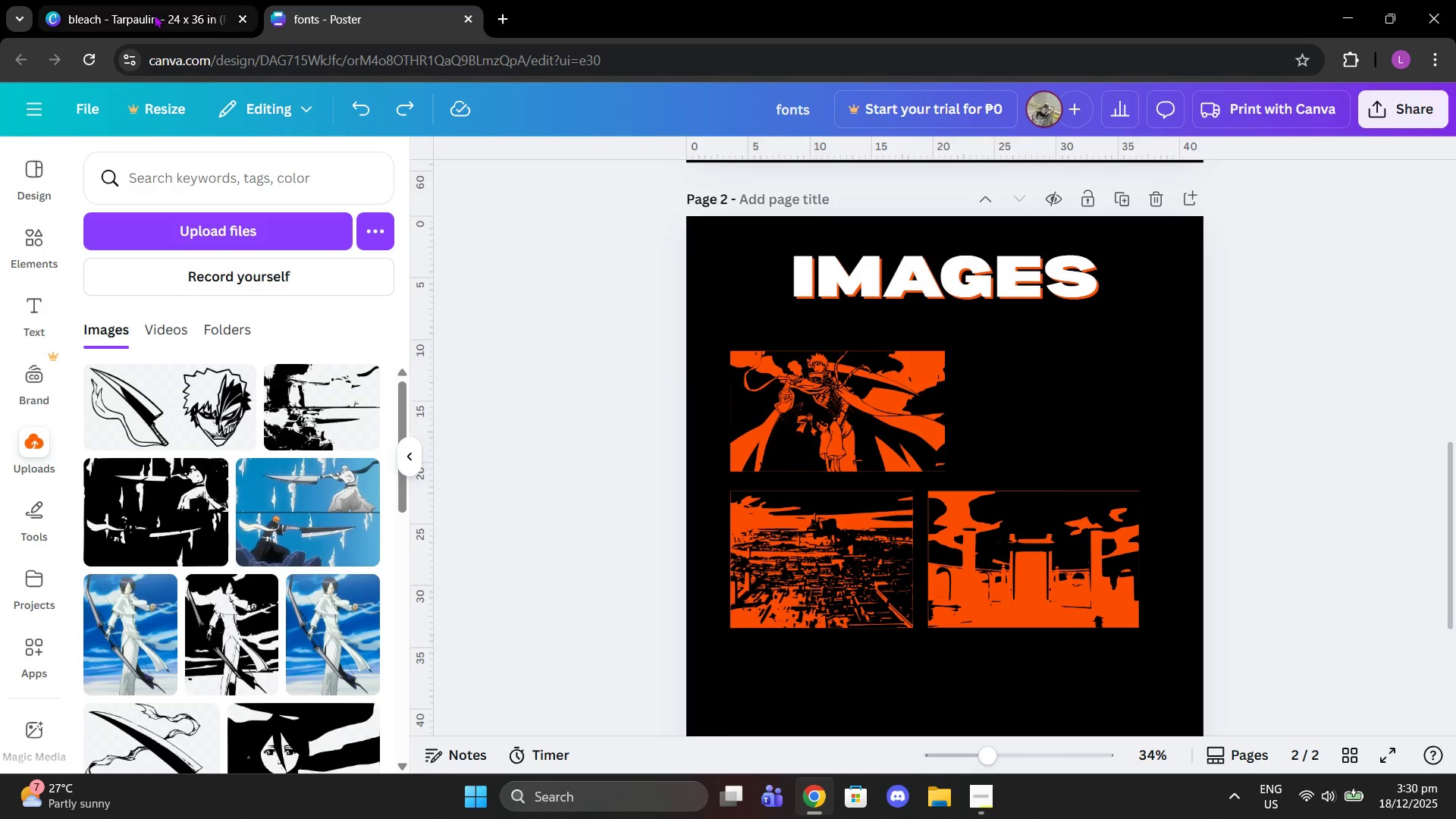 
left_click([153, 14])
 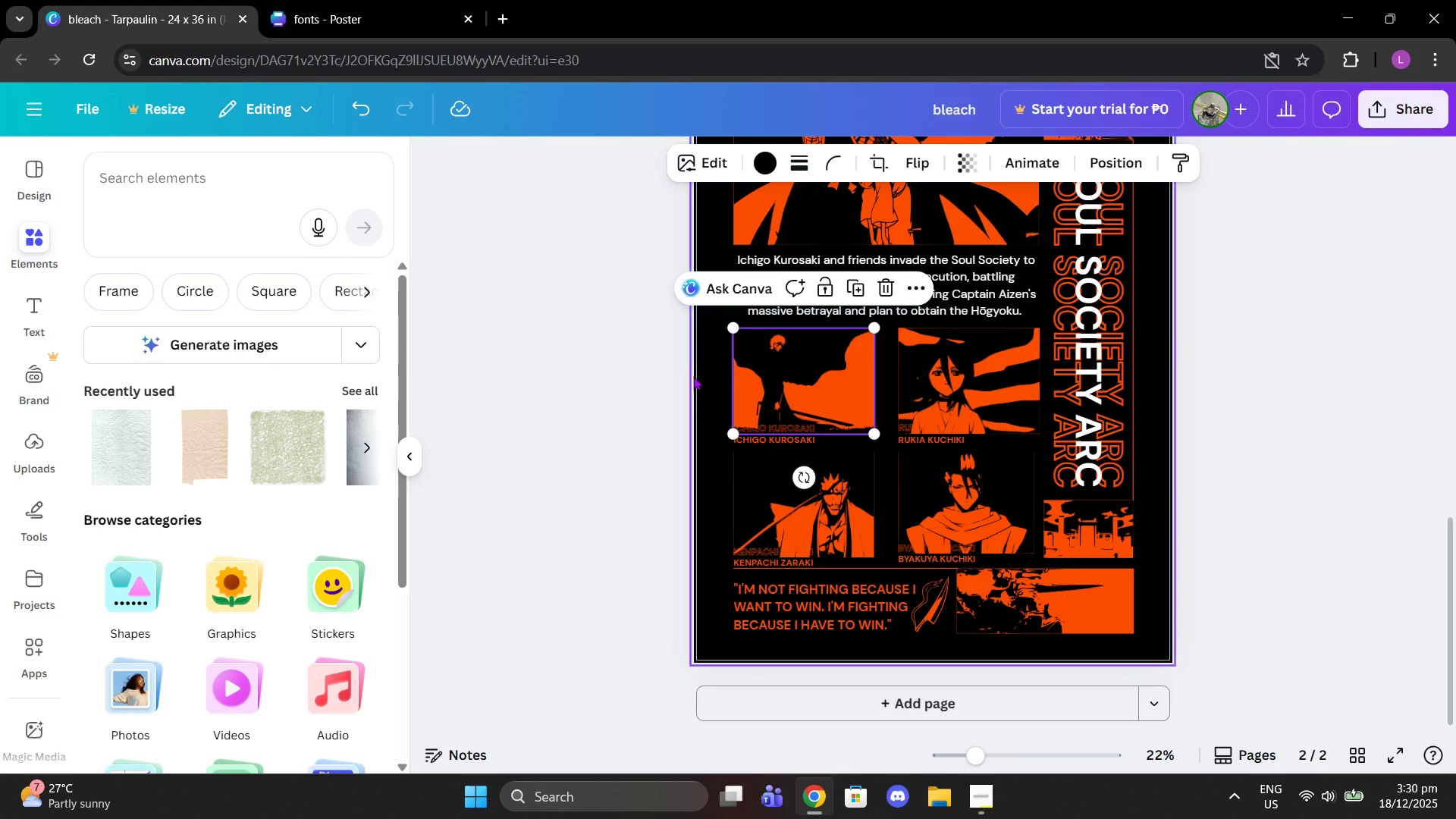 
left_click([681, 372])
 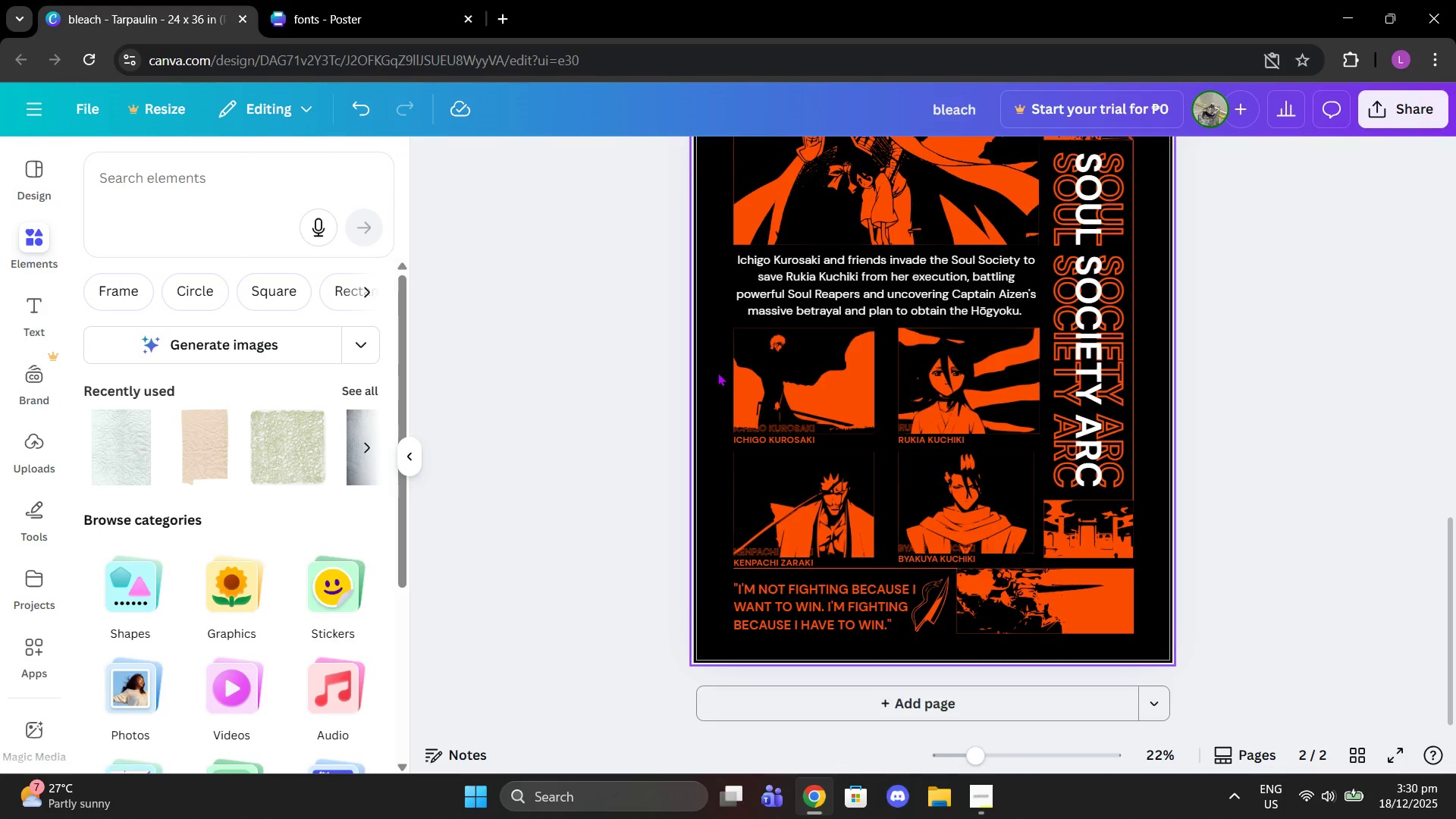 
left_click_drag(start_coordinate=[720, 373], to_coordinate=[767, 382])
 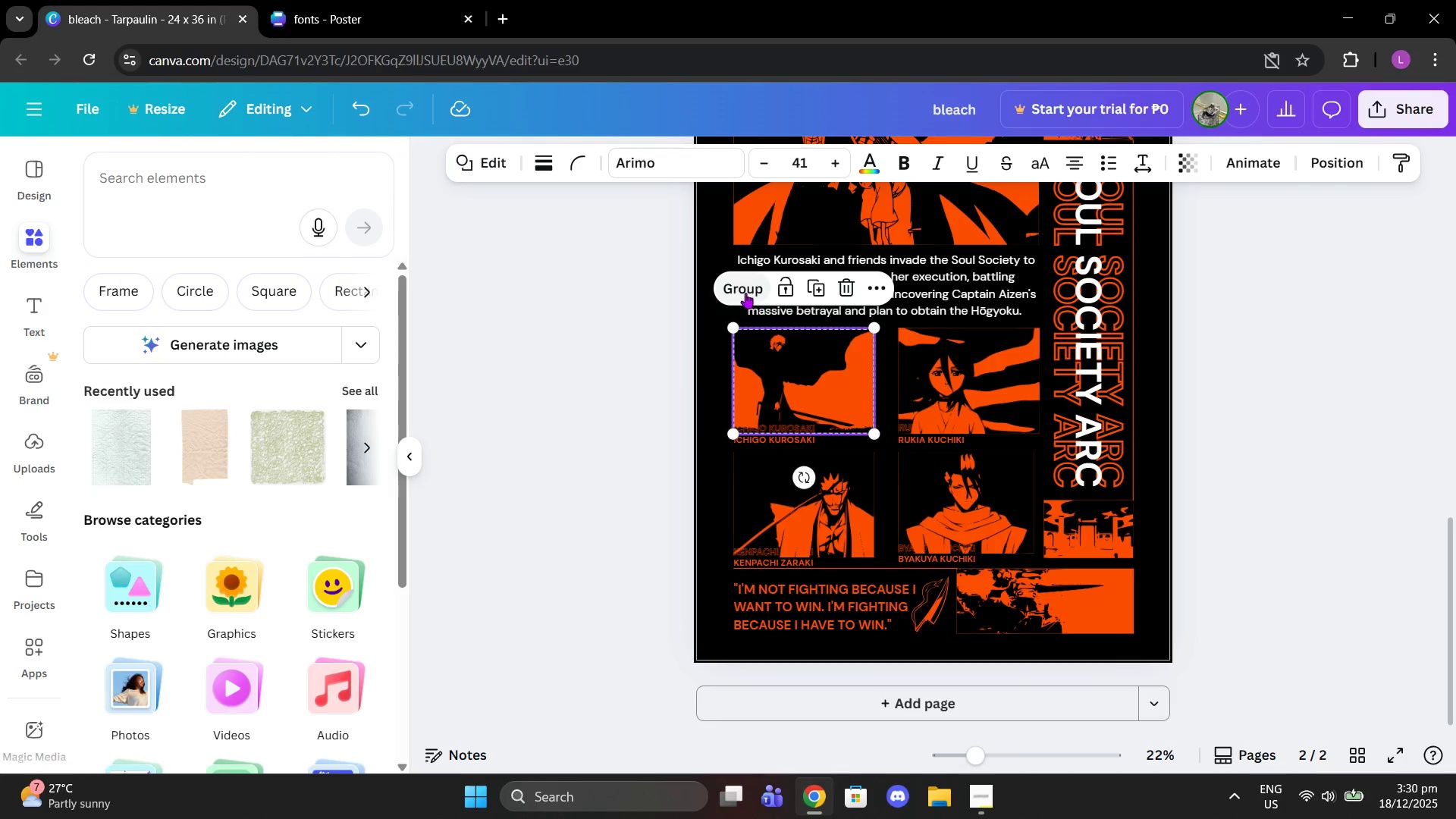 
left_click([742, 290])
 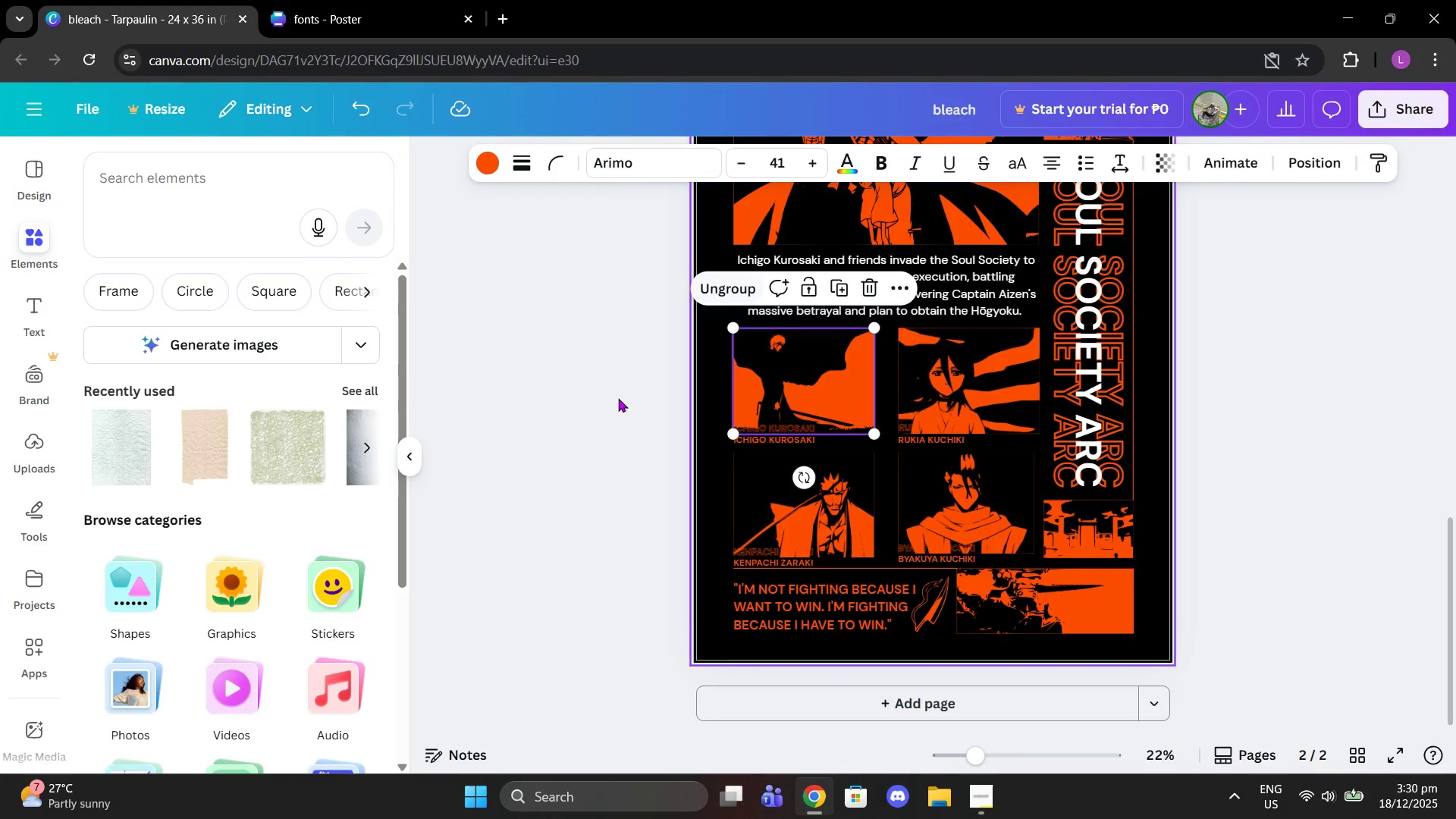 
left_click([551, 386])
 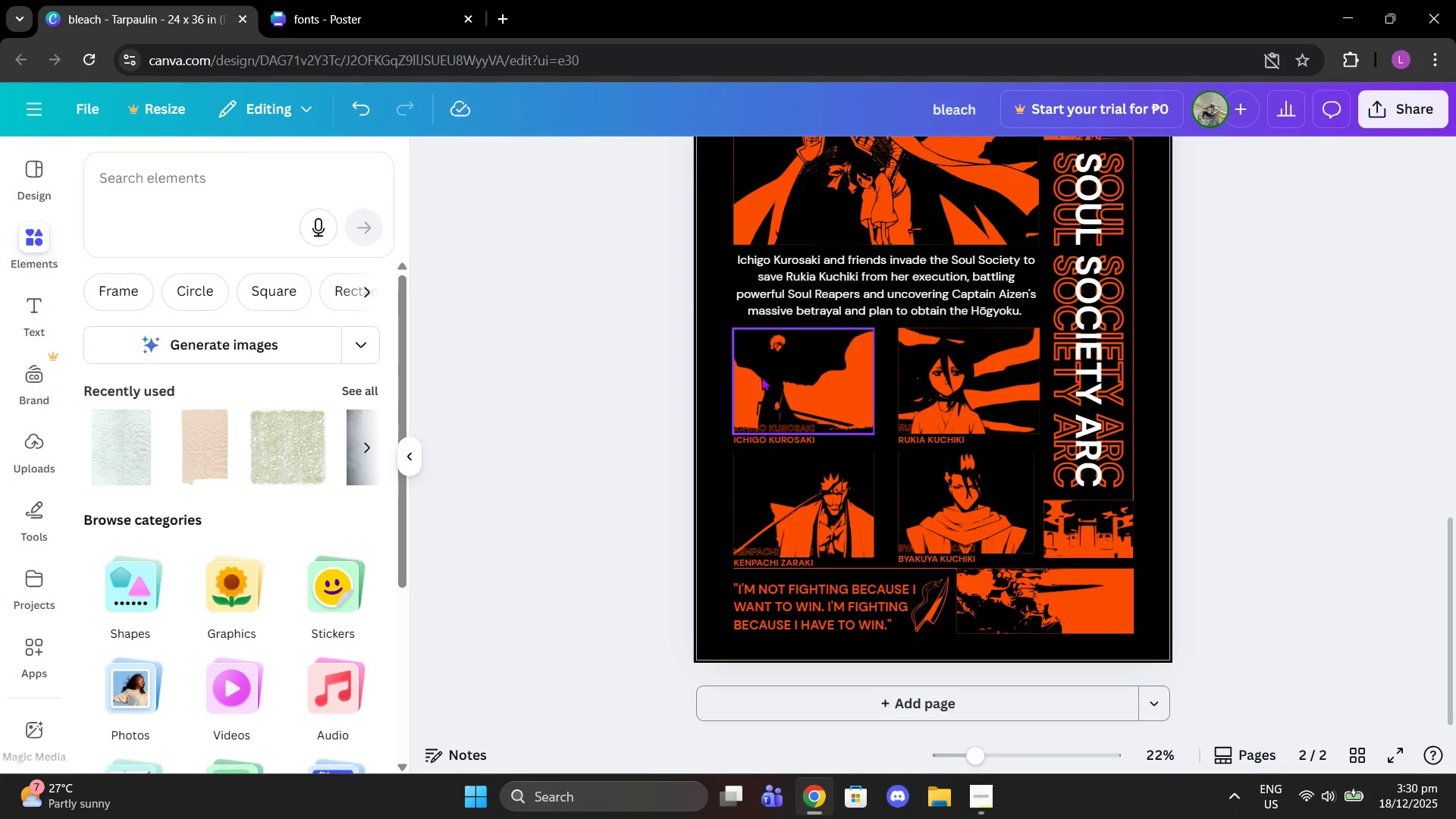 
left_click([761, 377])
 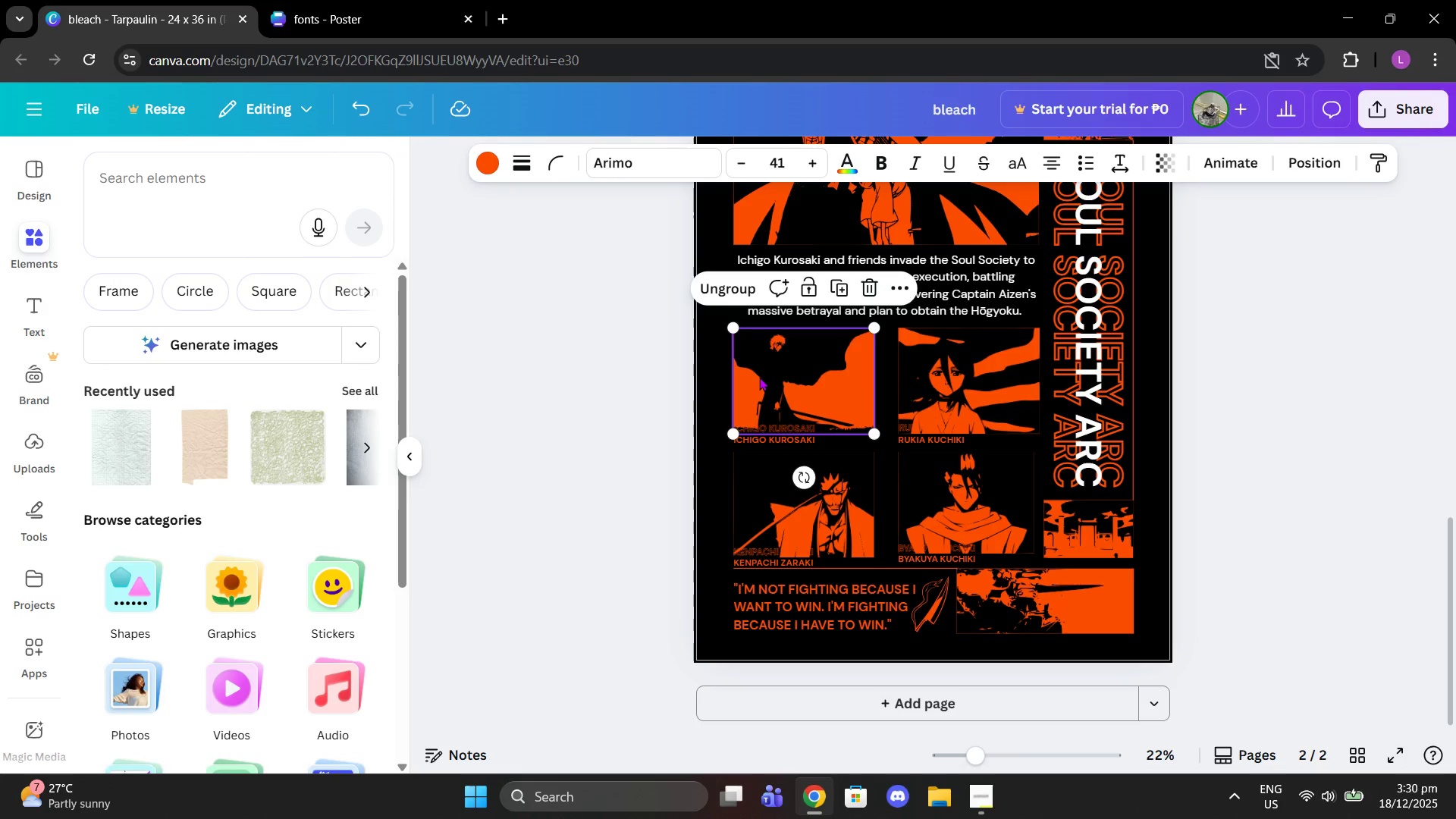 
key(Control+C)
 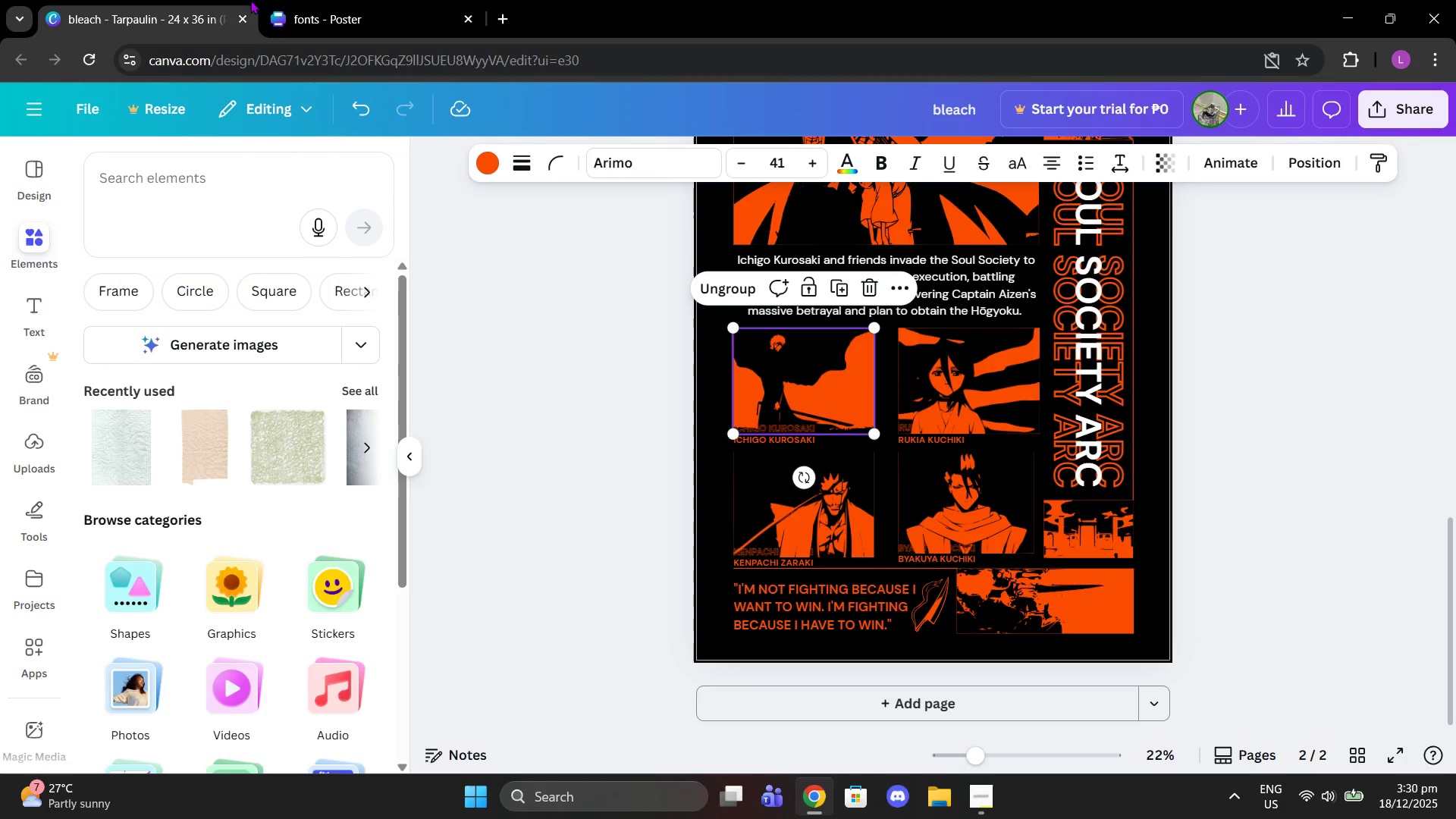 
left_click([302, 5])
 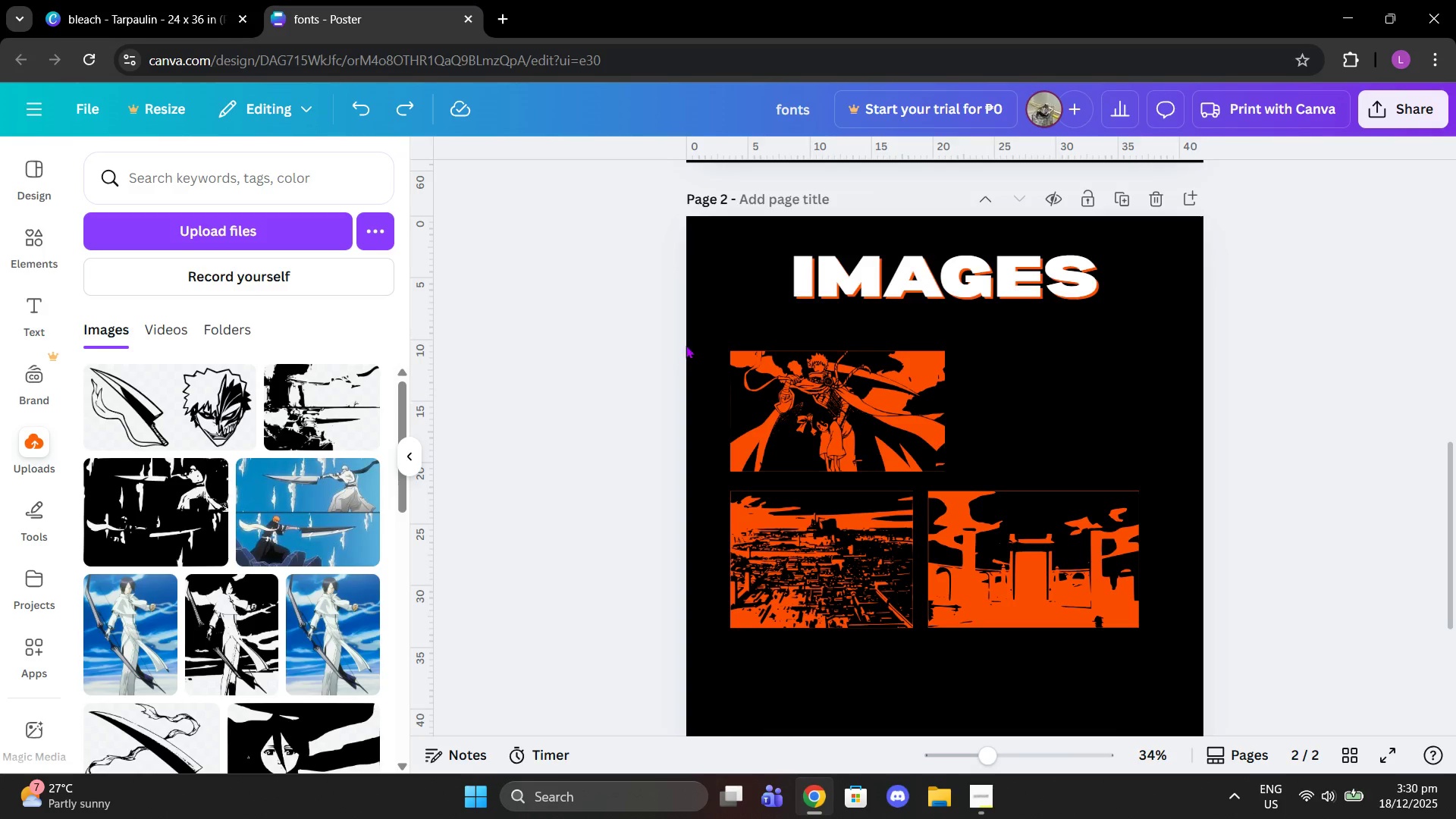 
key(Control+V)
 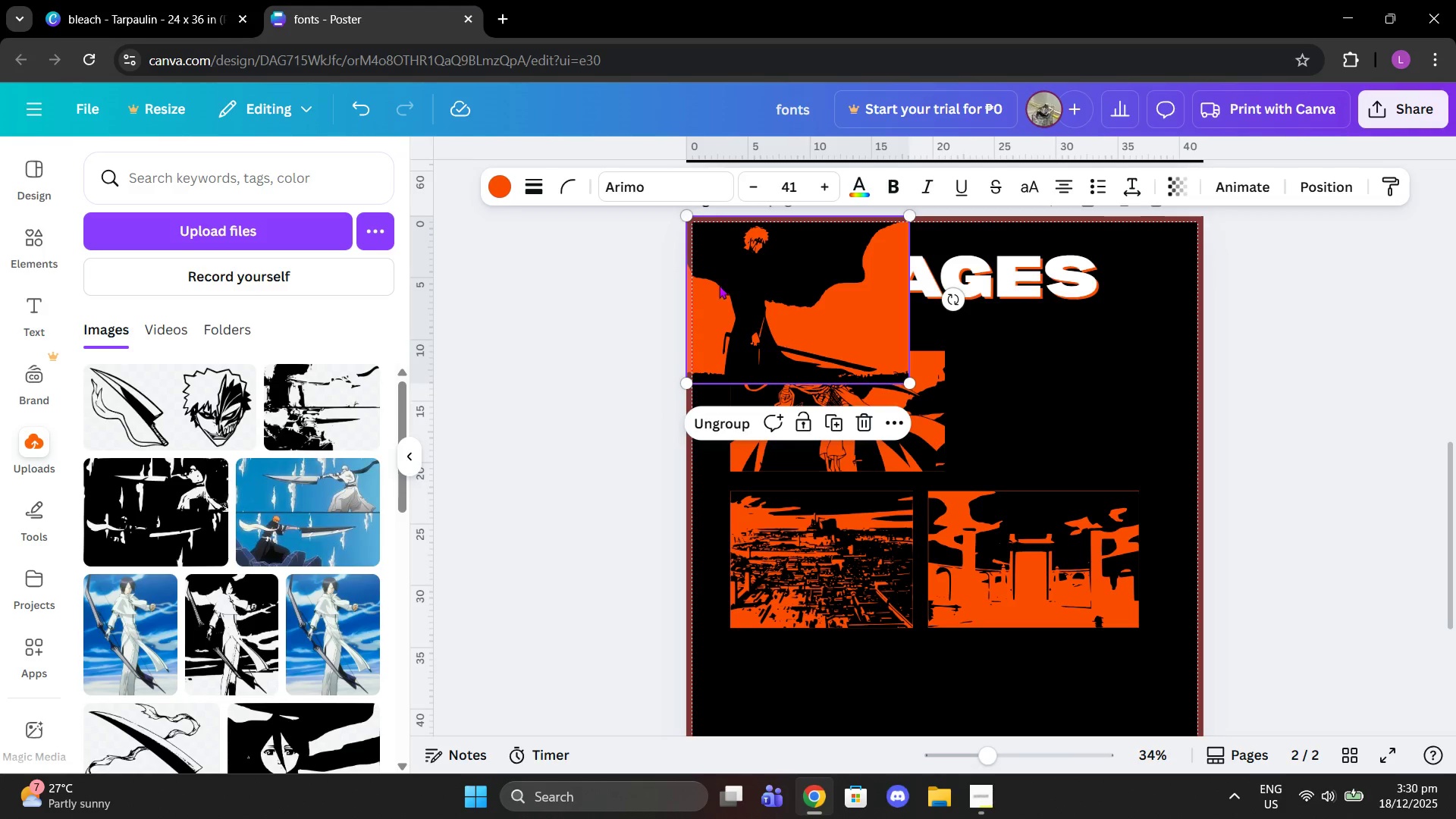 
left_click_drag(start_coordinate=[719, 285], to_coordinate=[985, 419])
 